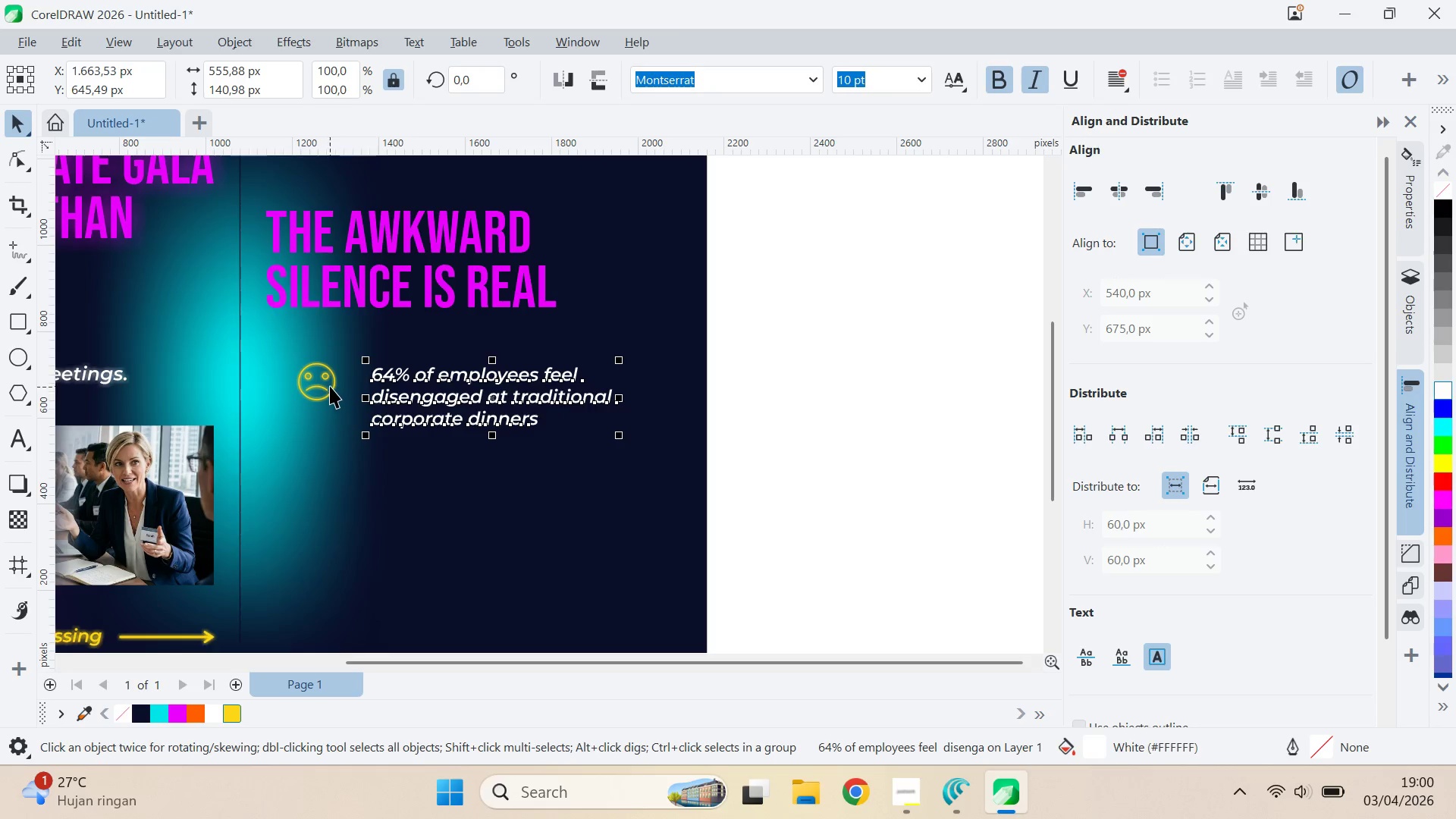 
hold_key(key=ShiftLeft, duration=0.8)
 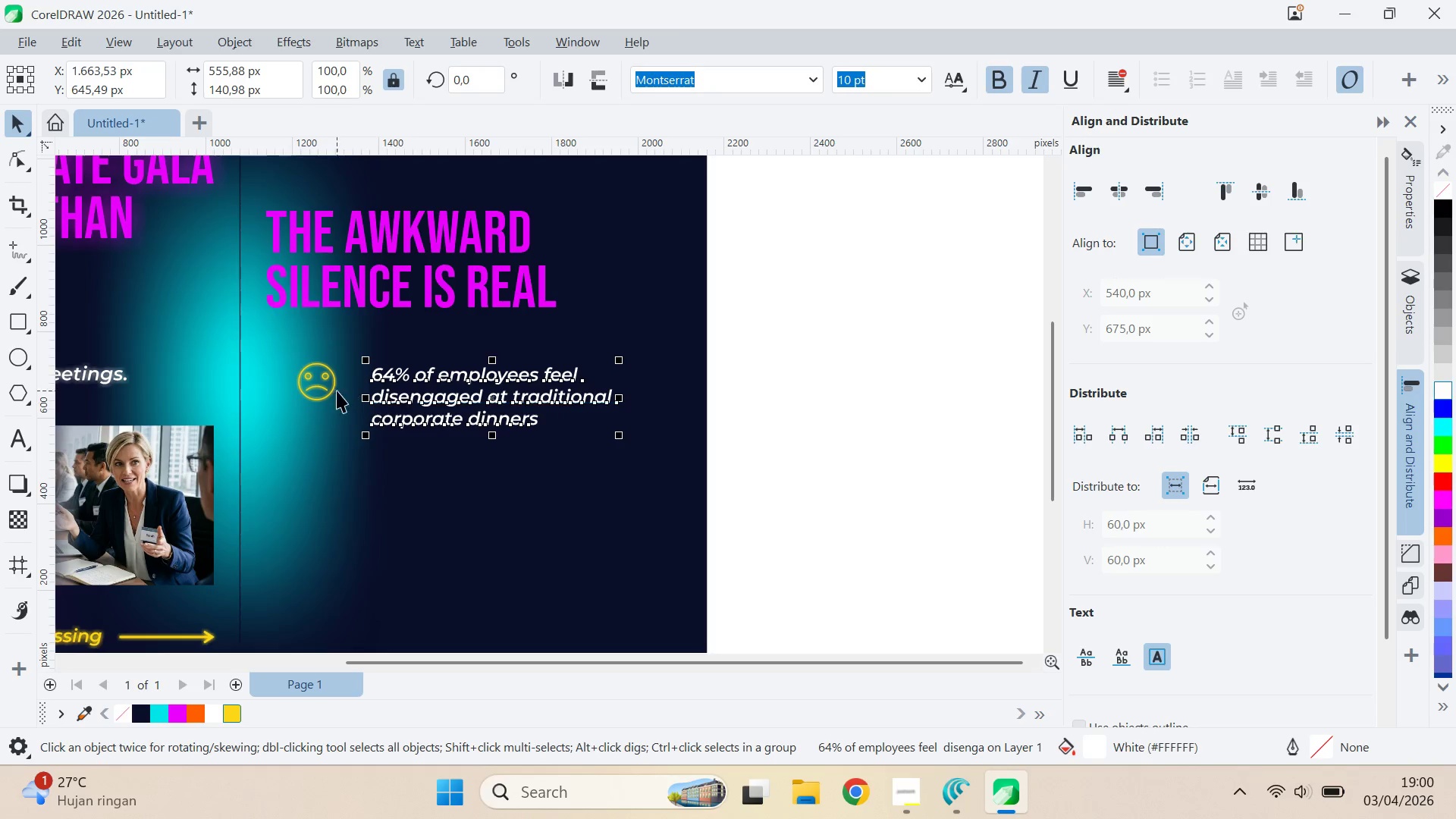 
hold_key(key=ShiftLeft, duration=0.5)
left_click([330, 386])
 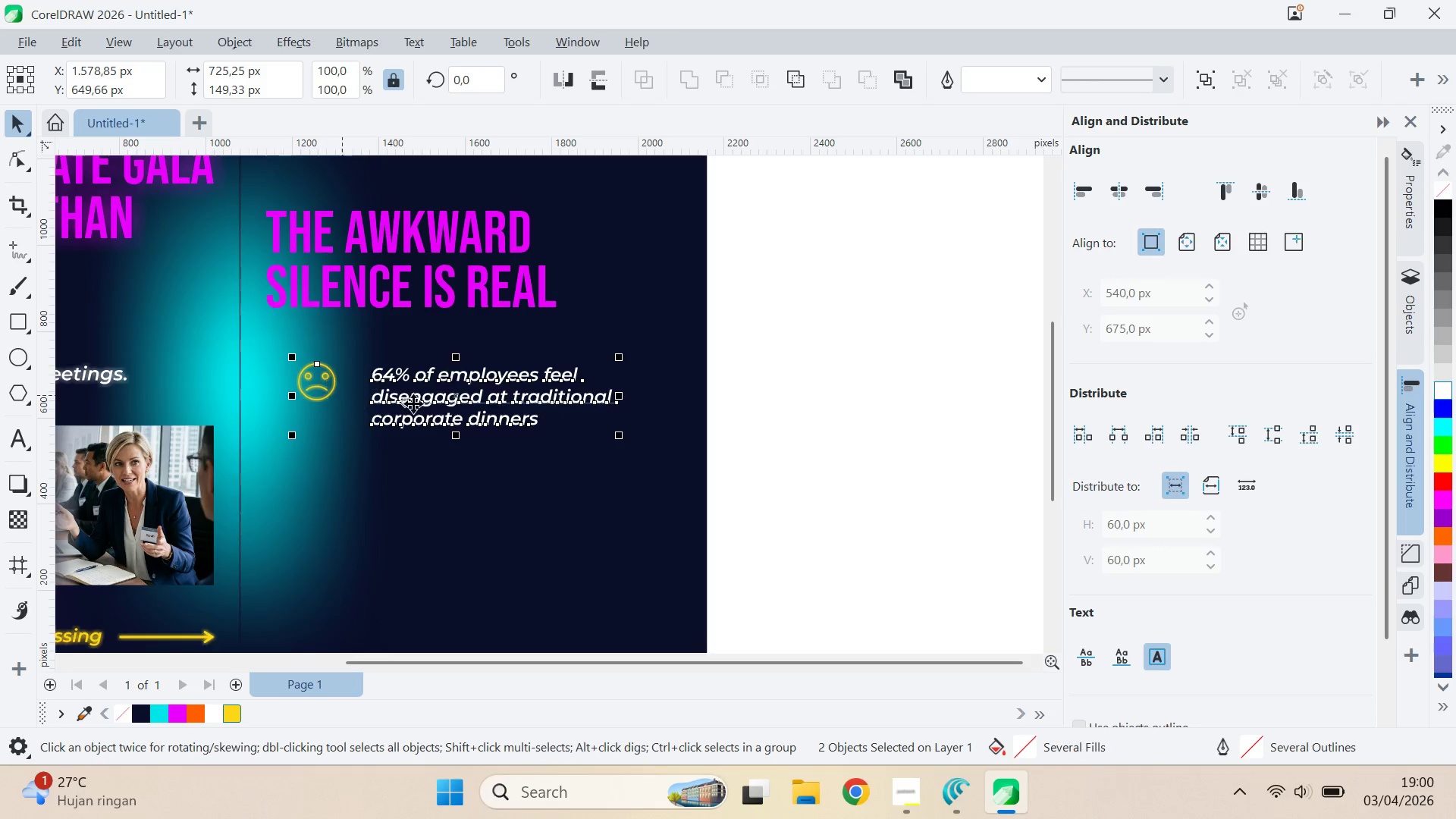 
key(E)
 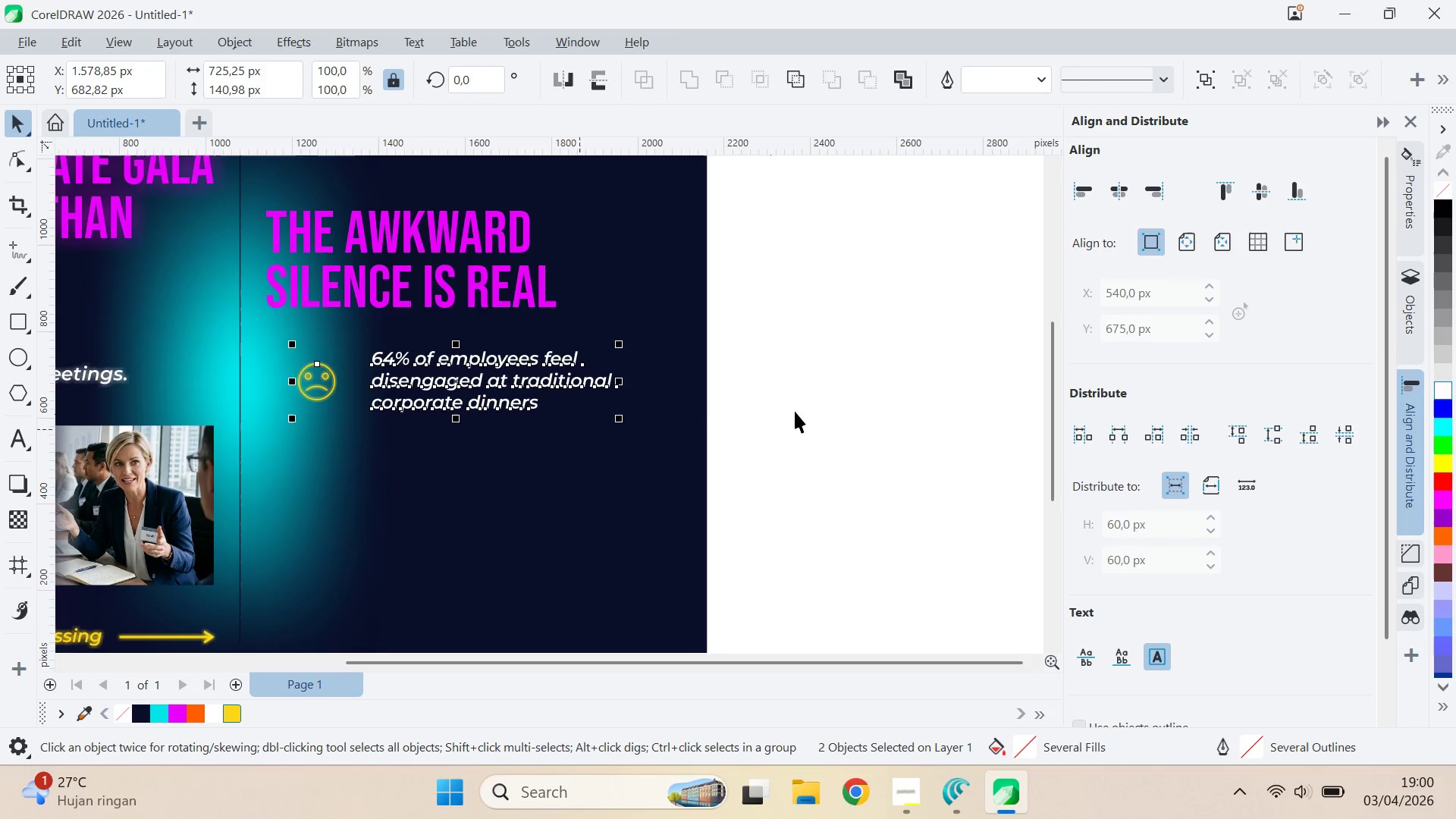 
left_click([801, 410])
 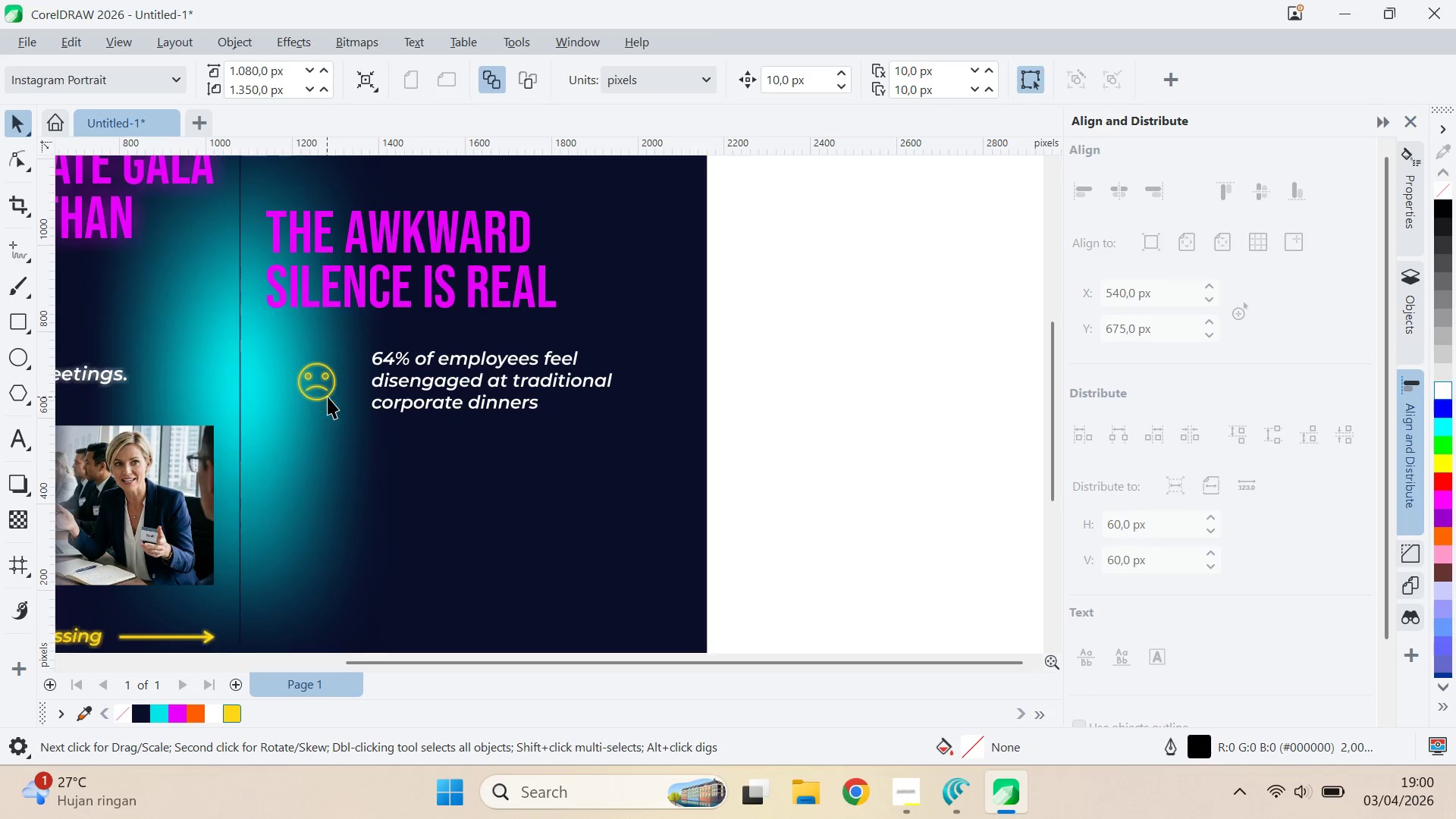 
hold_key(key=ShiftLeft, duration=1.31)
left_click_drag(start_coordinate=[343, 406], to_coordinate=[359, 422])
 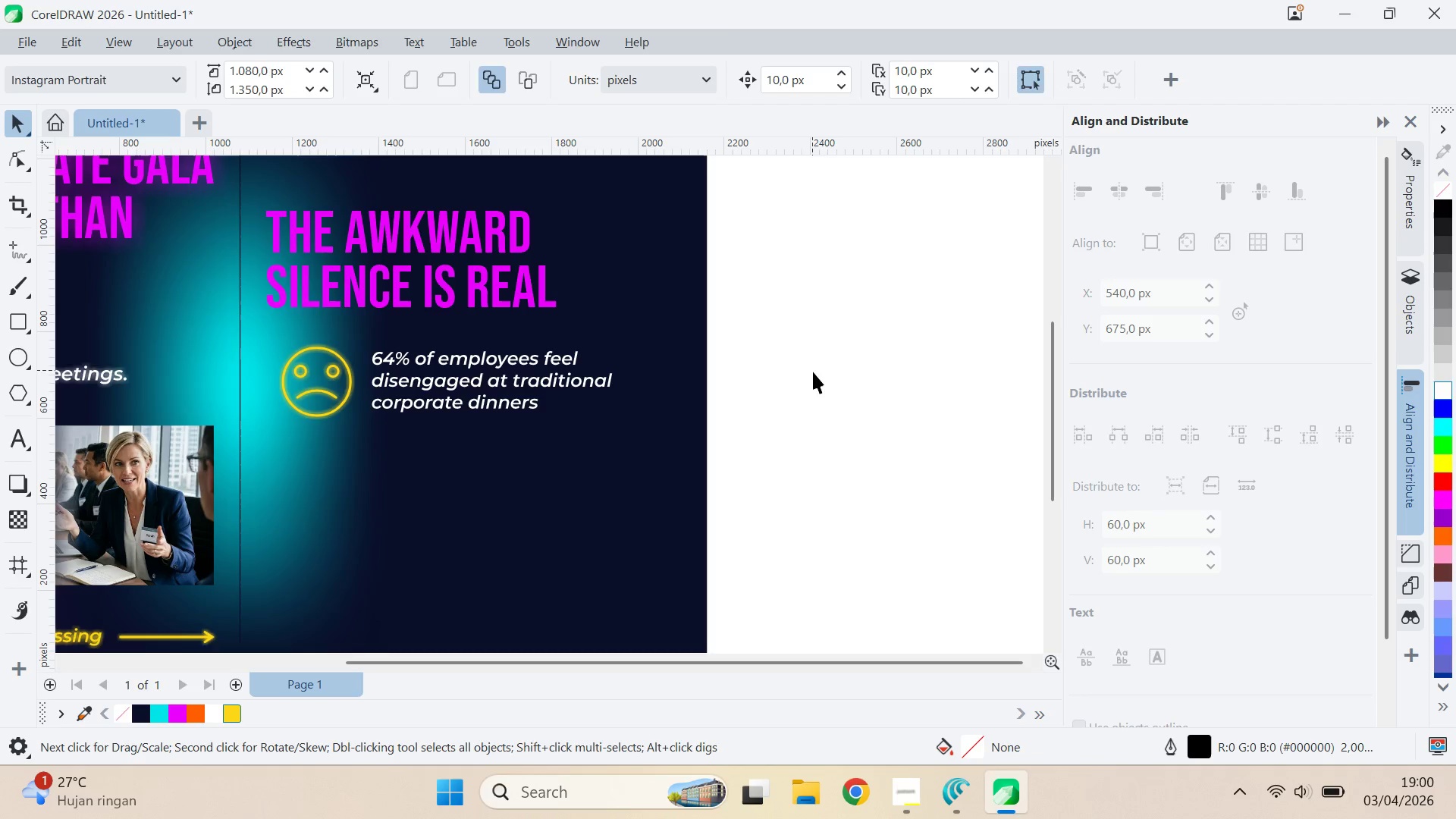 
type(qv)
 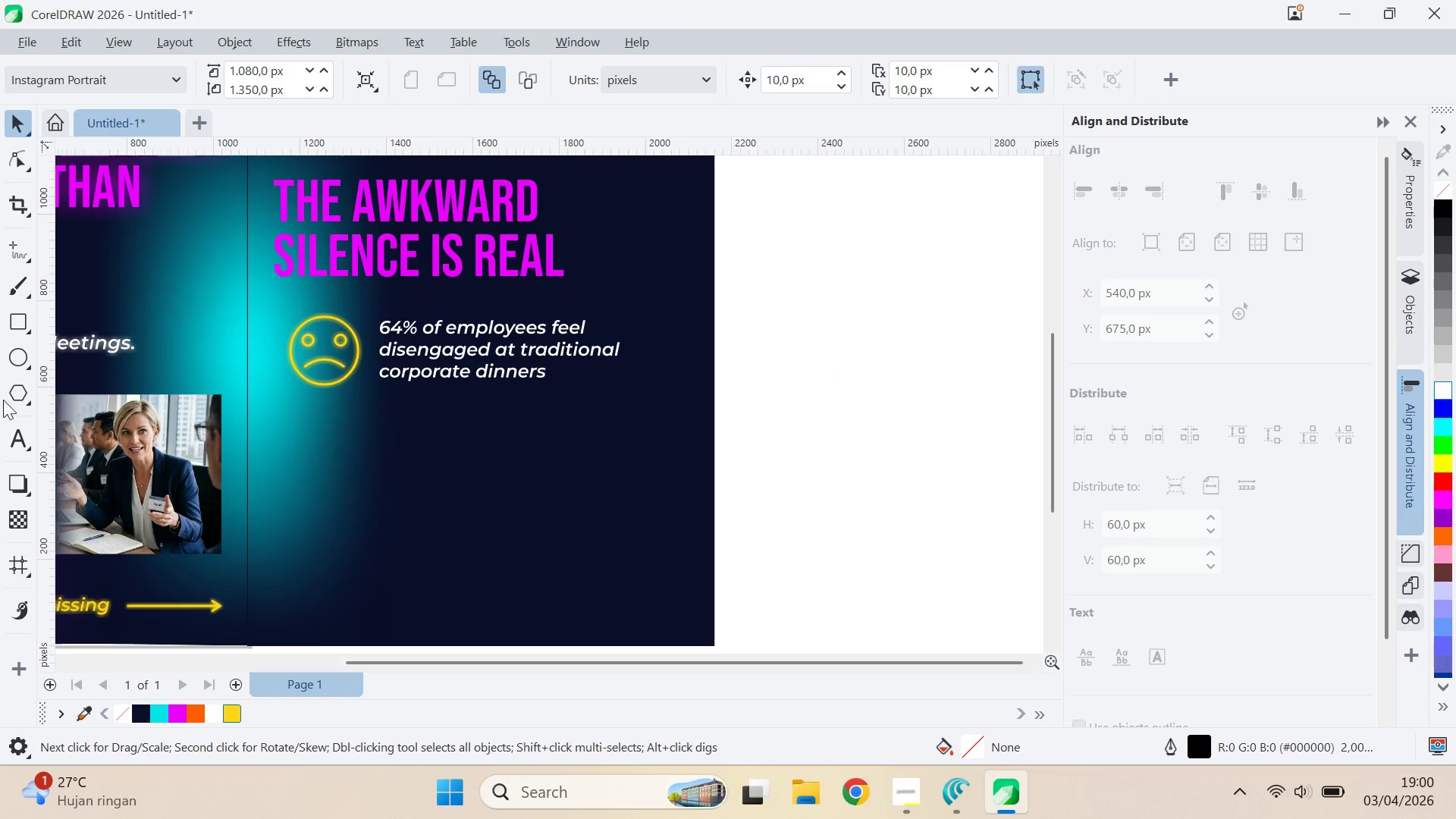 
left_click_drag(start_coordinate=[820, 388], to_coordinate=[827, 357])
 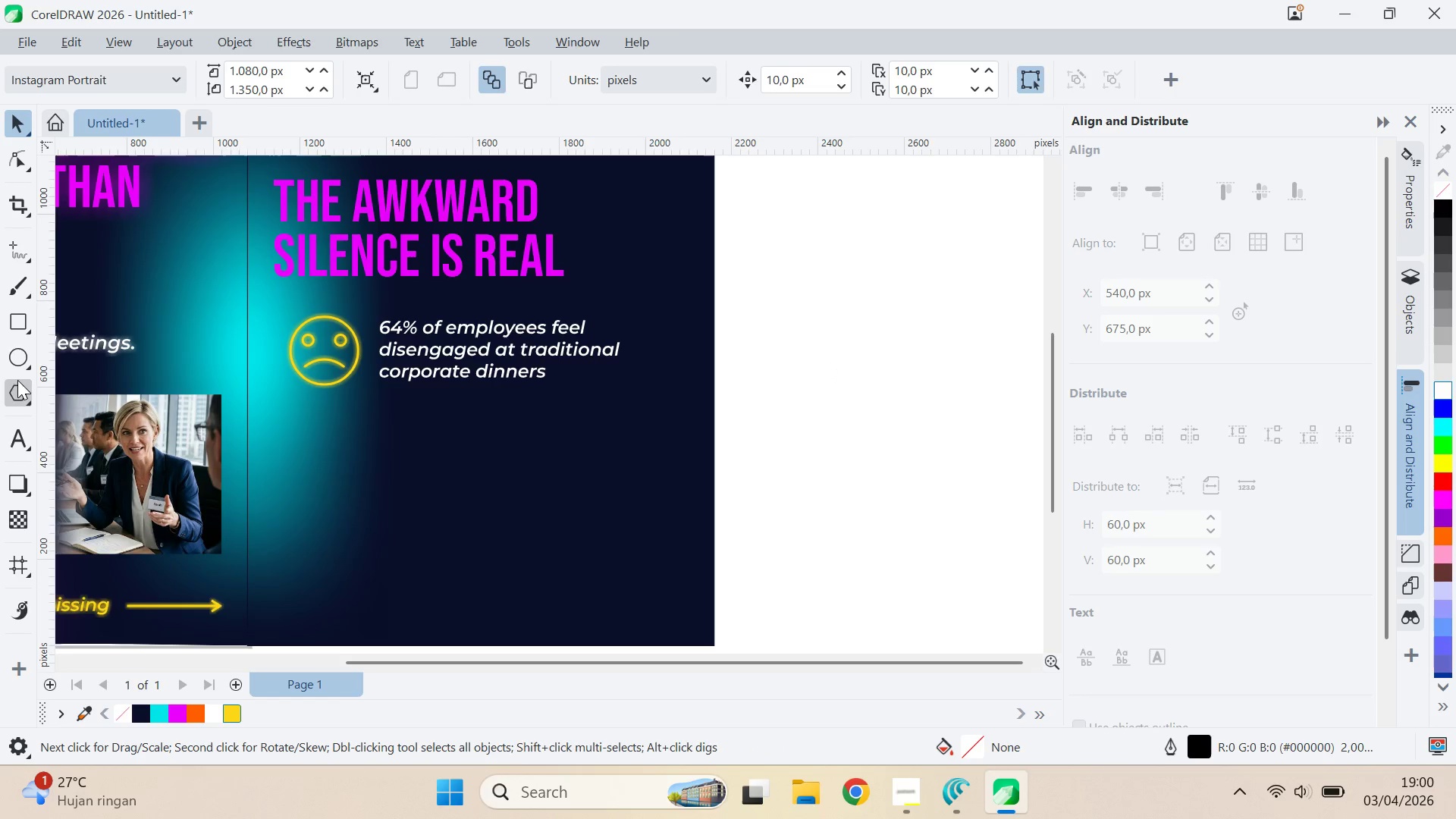 
mouse_move([25, 346])
 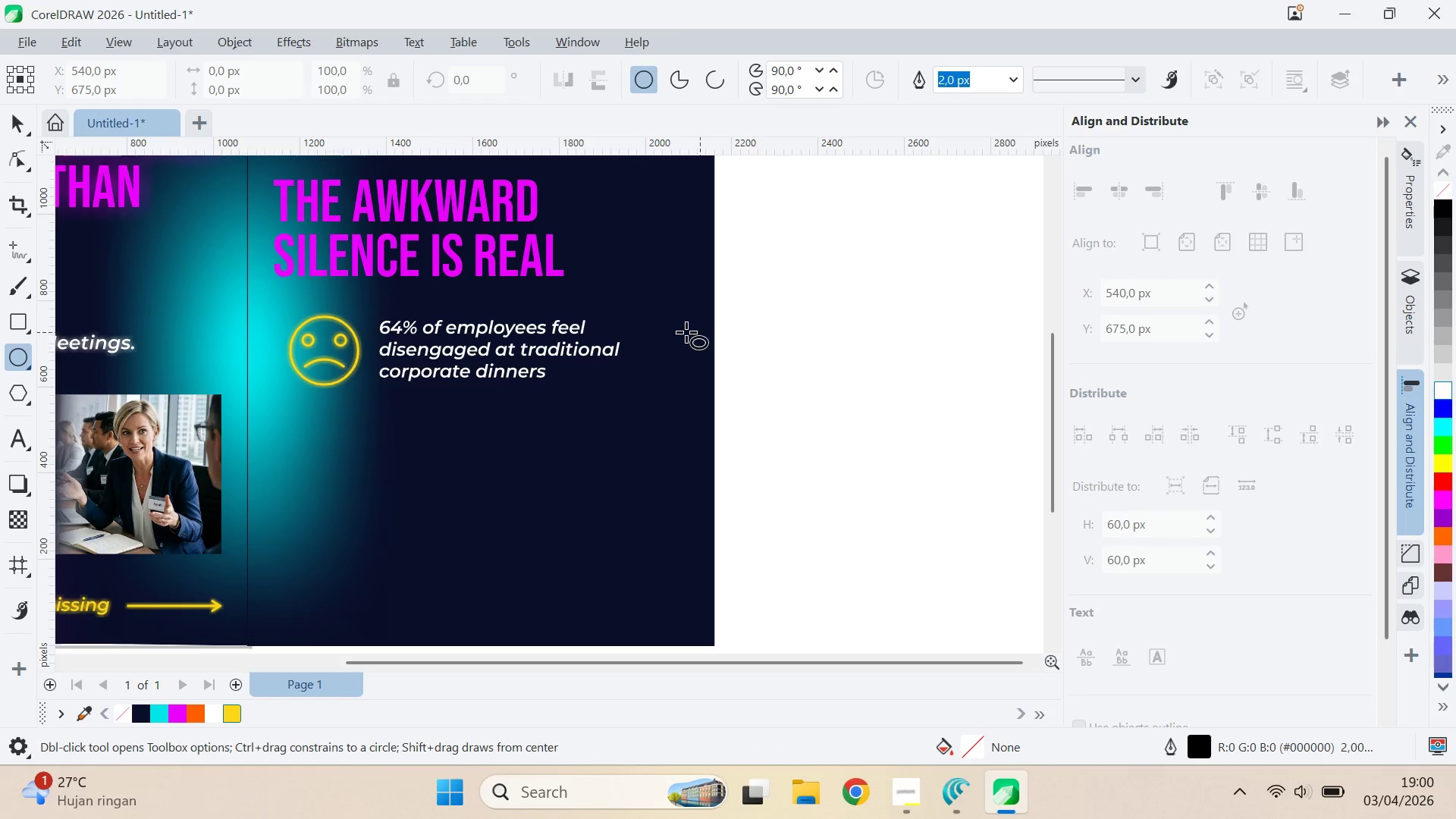 
hold_key(key=ControlLeft, duration=1.47)
left_click_drag(start_coordinate=[784, 307], to_coordinate=[858, 388])
 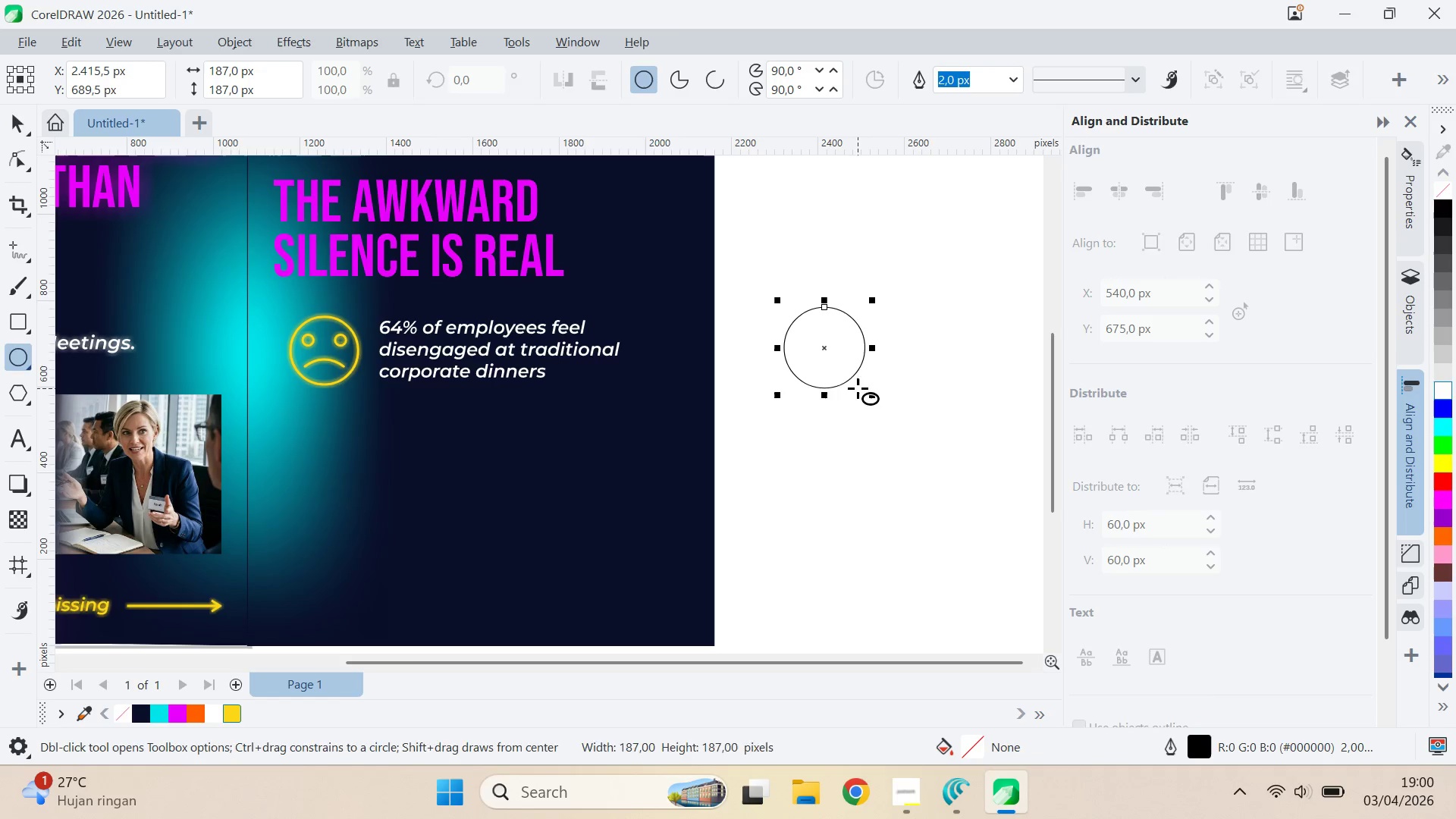 
hold_key(key=ControlLeft, duration=4.39)
 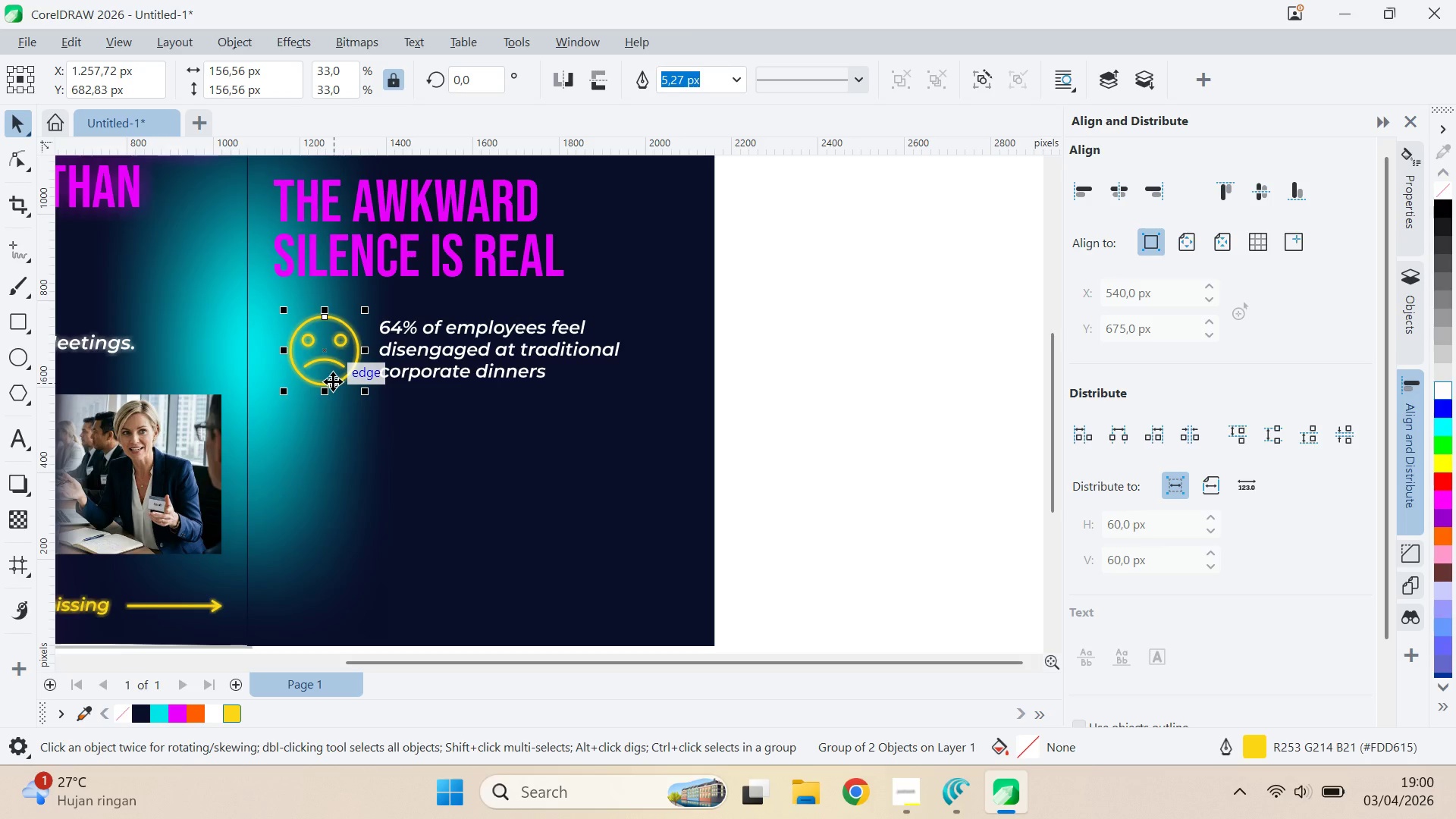 
key(V)
 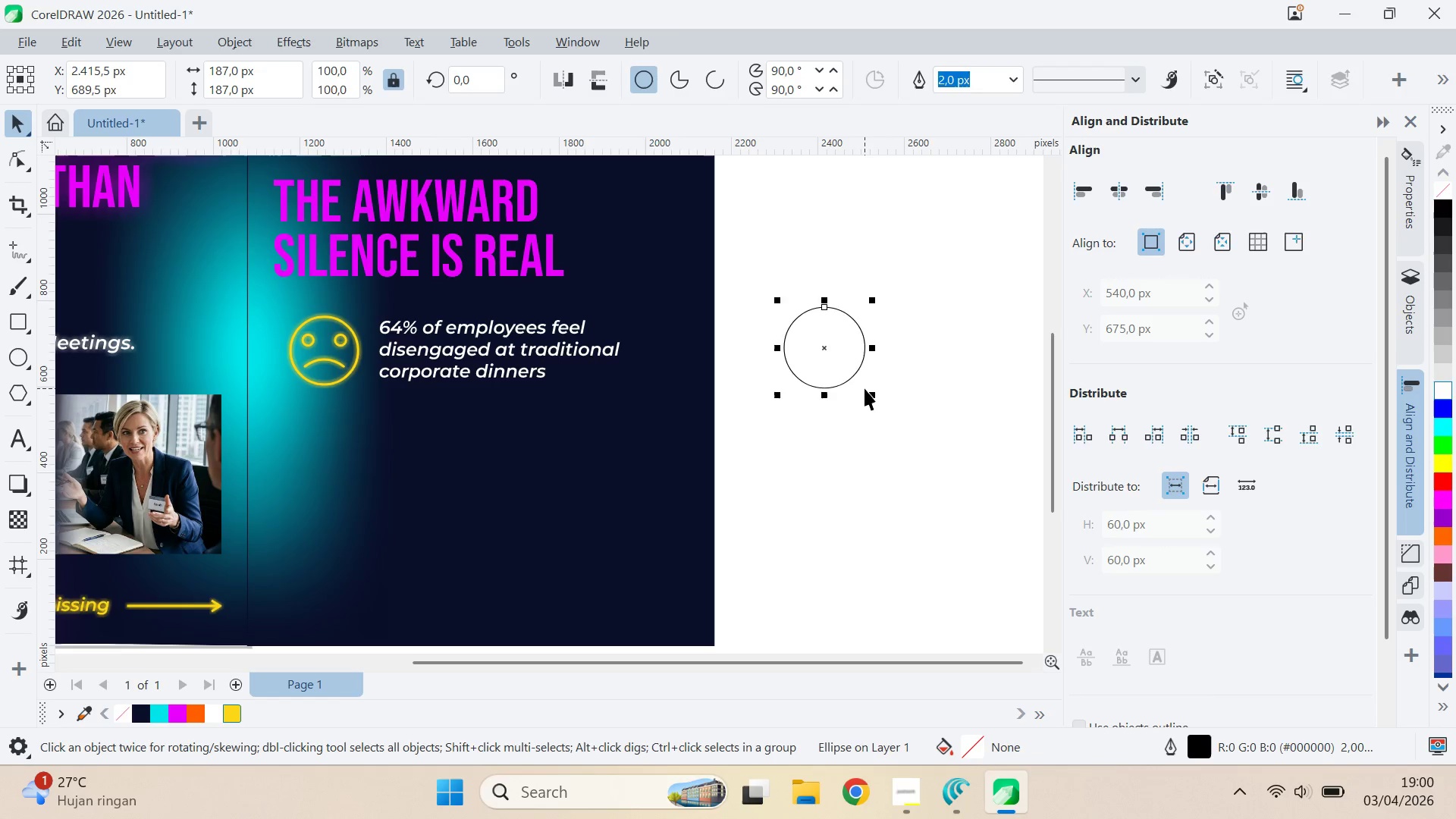 
key(Delete)
 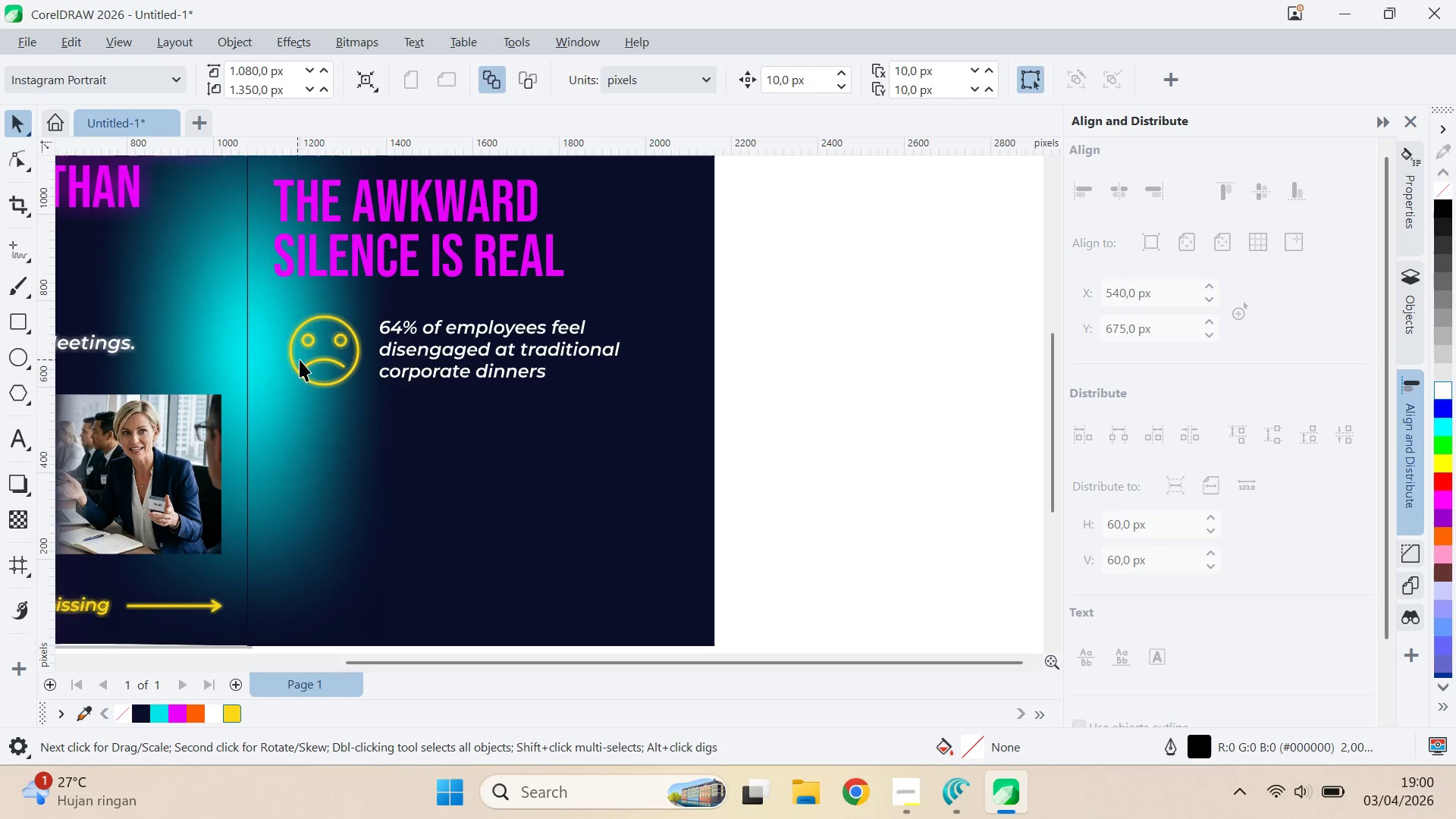 
left_click([317, 362])
 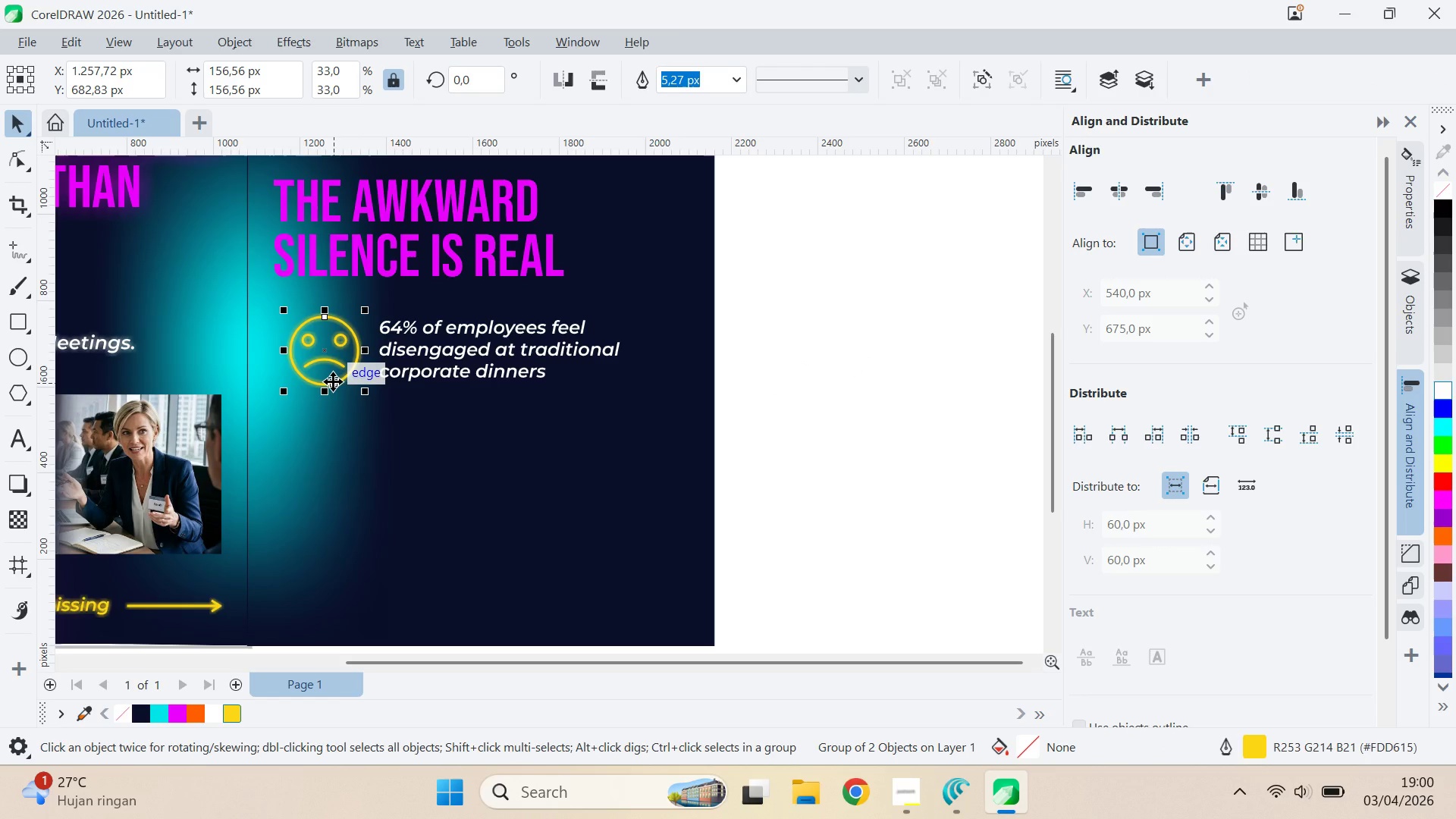 
key(Control+U)
 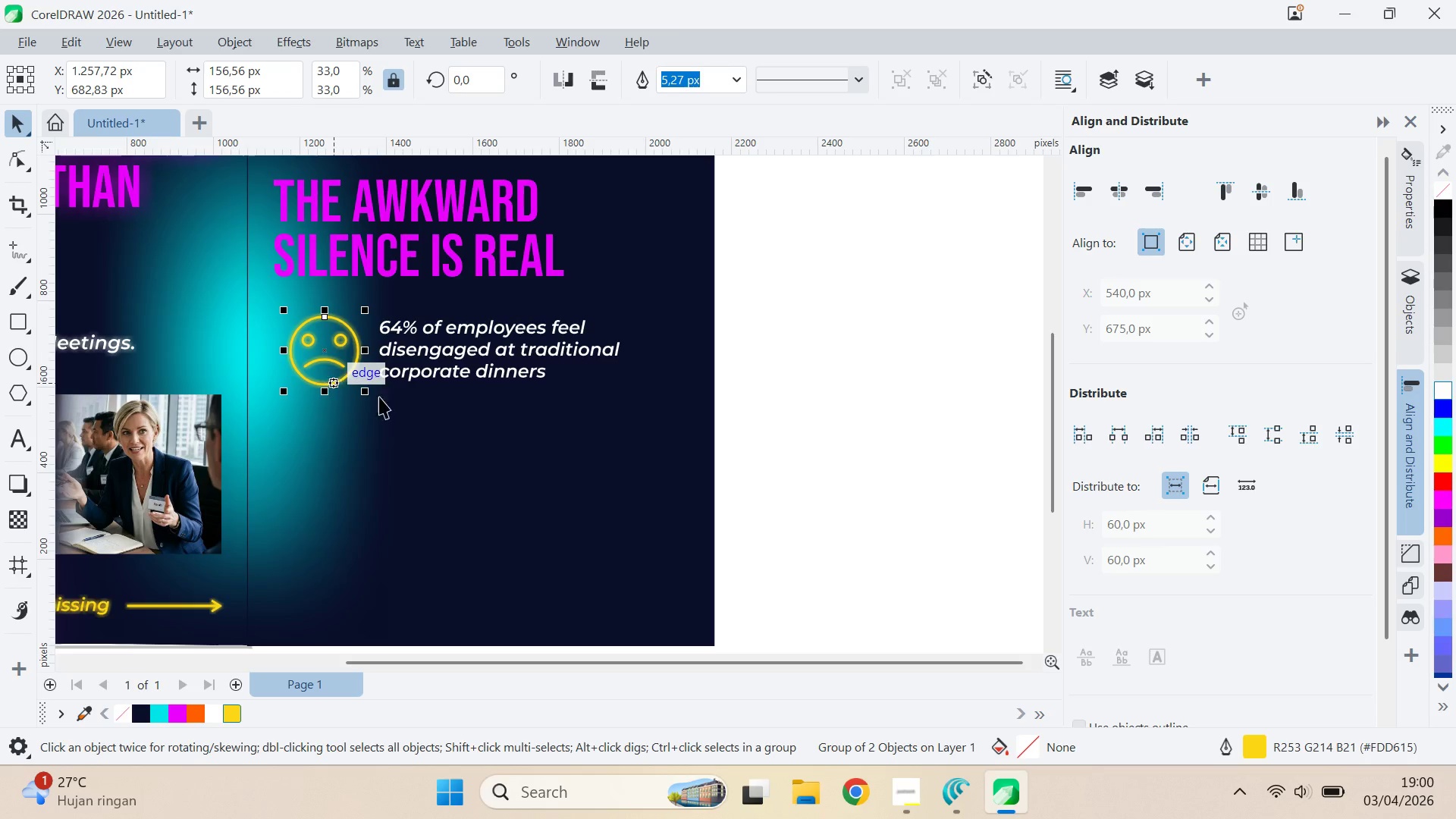 
scroll: coordinate [394, 402], scroll_direction: up, amount: 1.0
 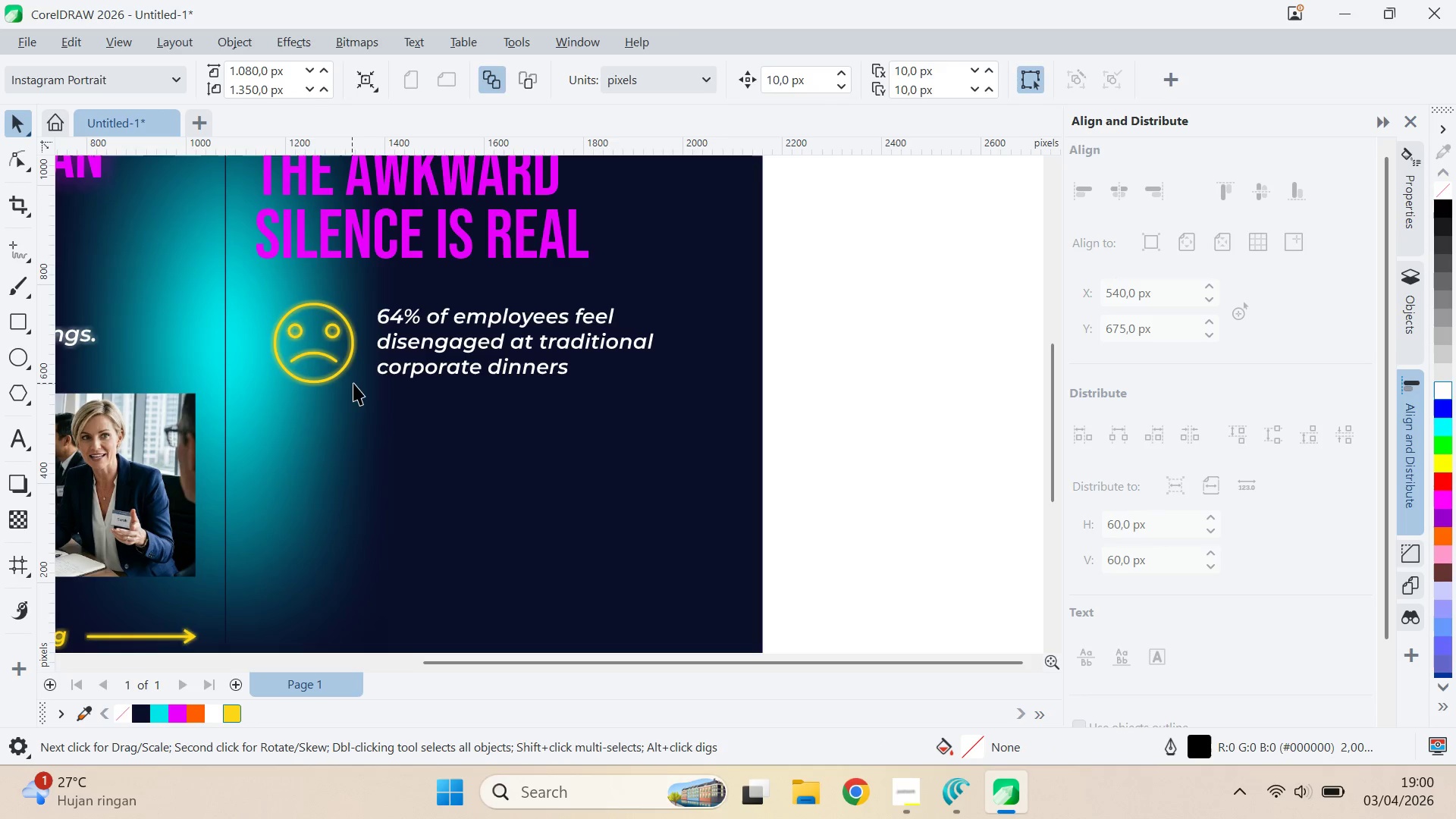 
left_click_drag(start_coordinate=[338, 367], to_coordinate=[380, 480])
 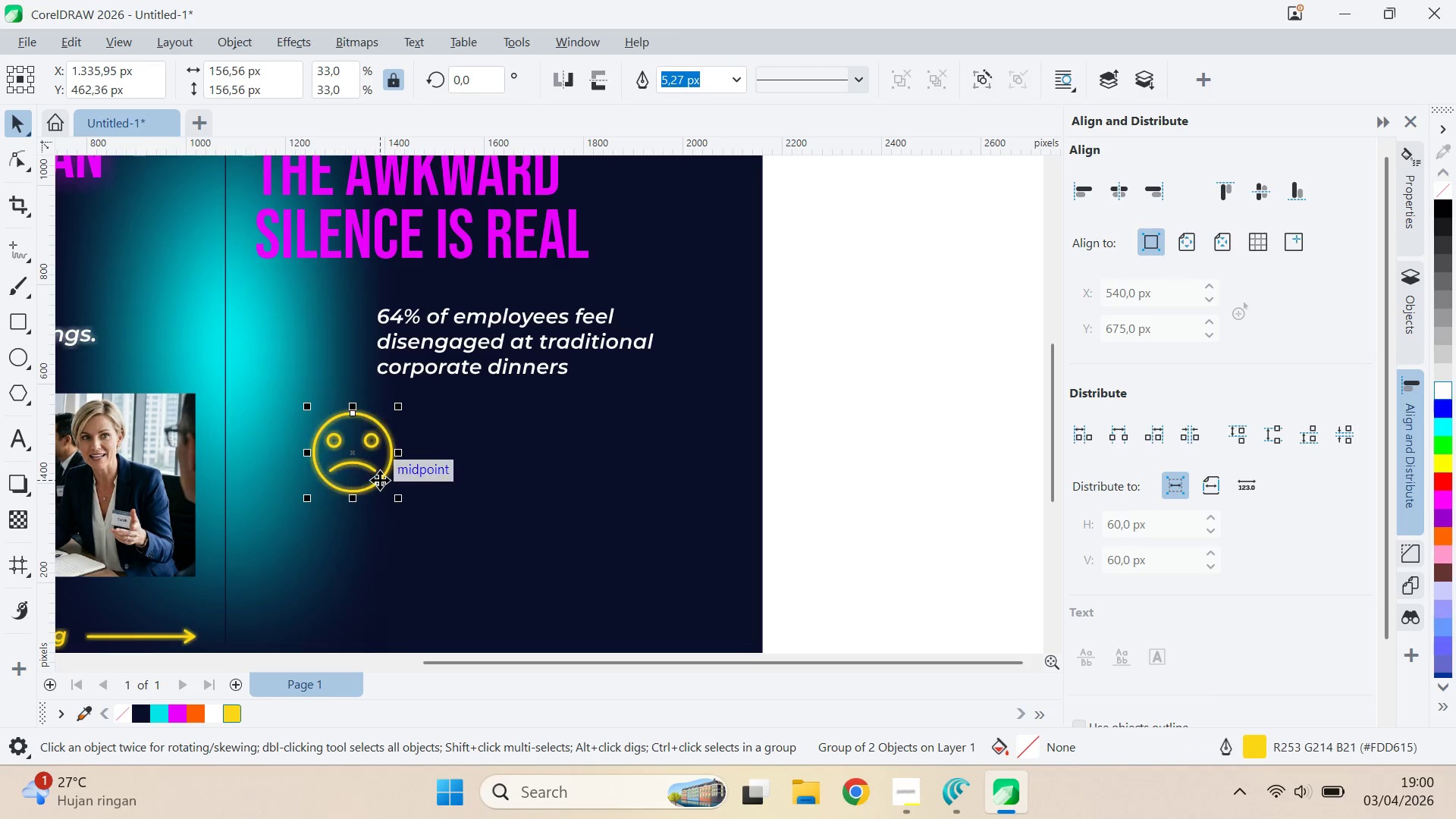 
key(Control+Z)
 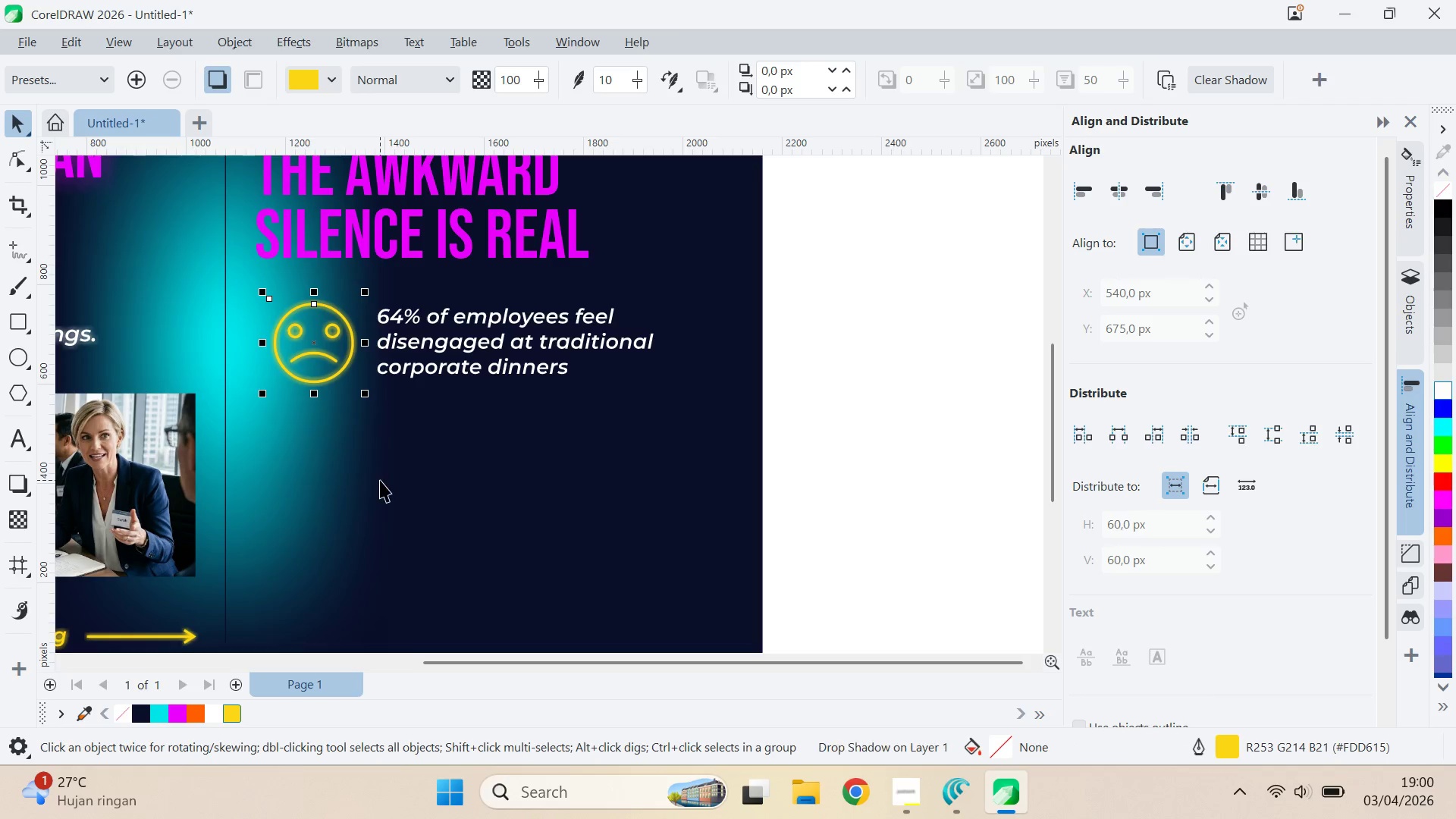 
key(Control+U)
 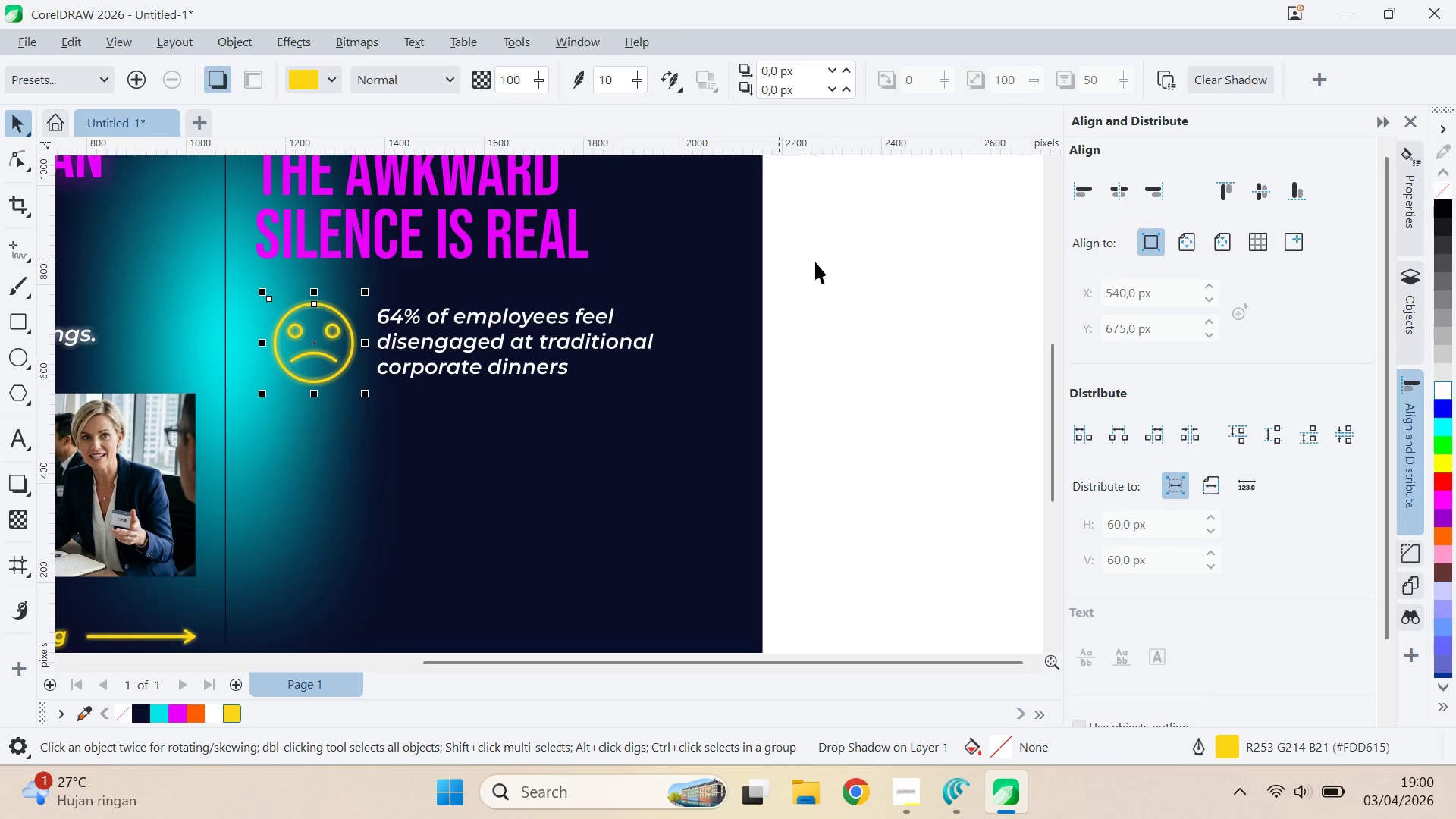 
left_click([816, 262])
 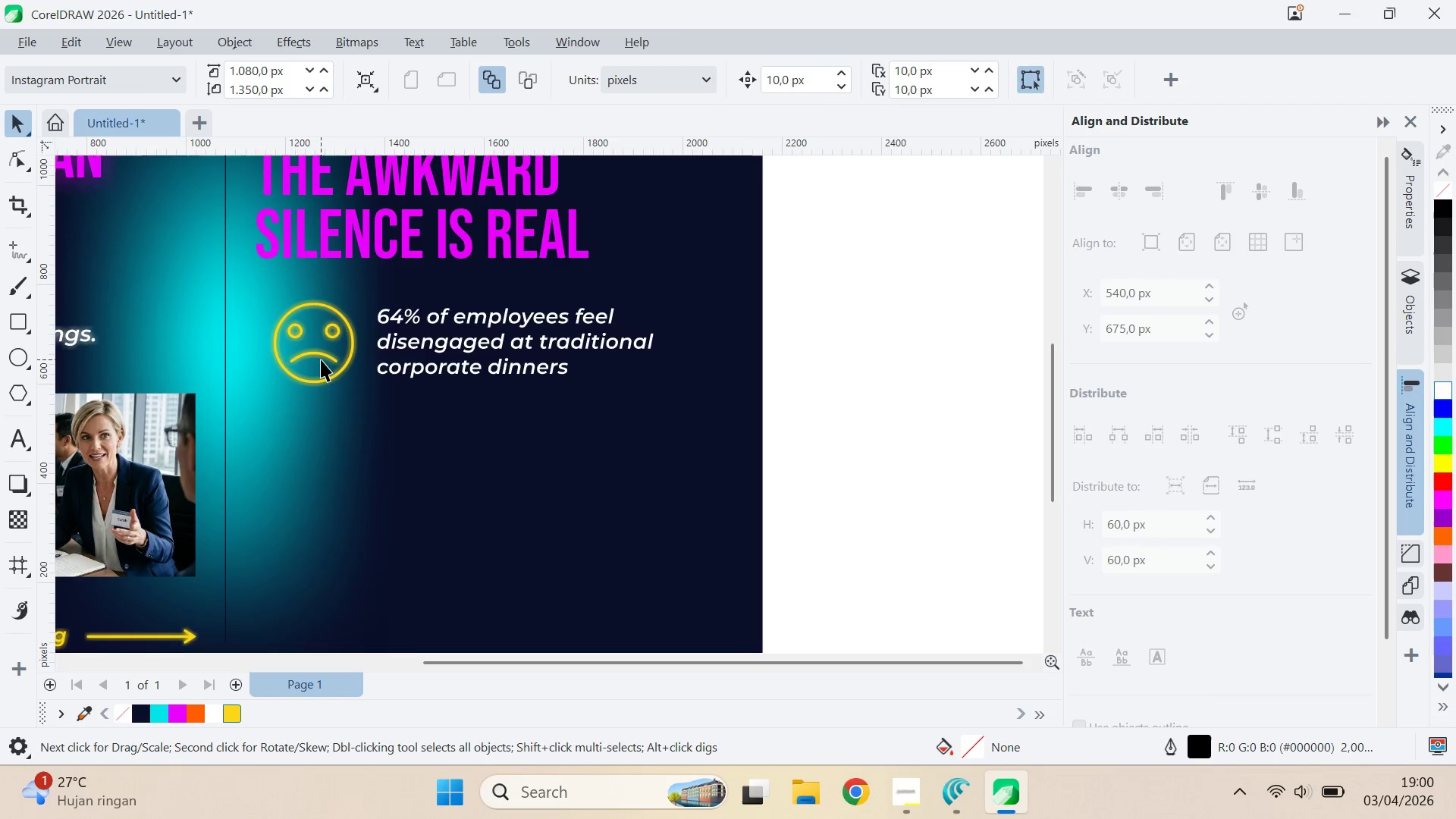 
left_click([321, 355])
 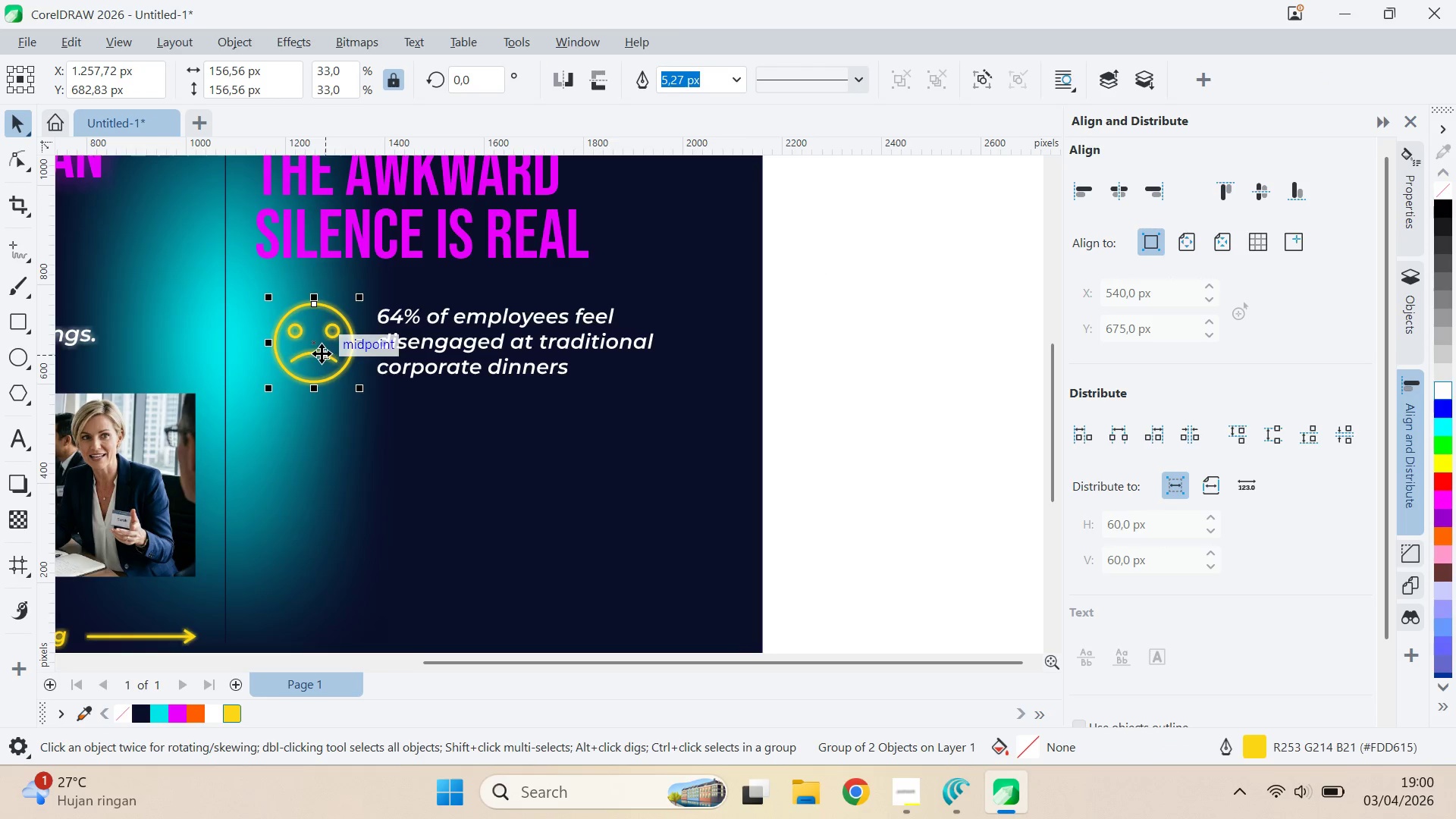 
key(Control+U)
 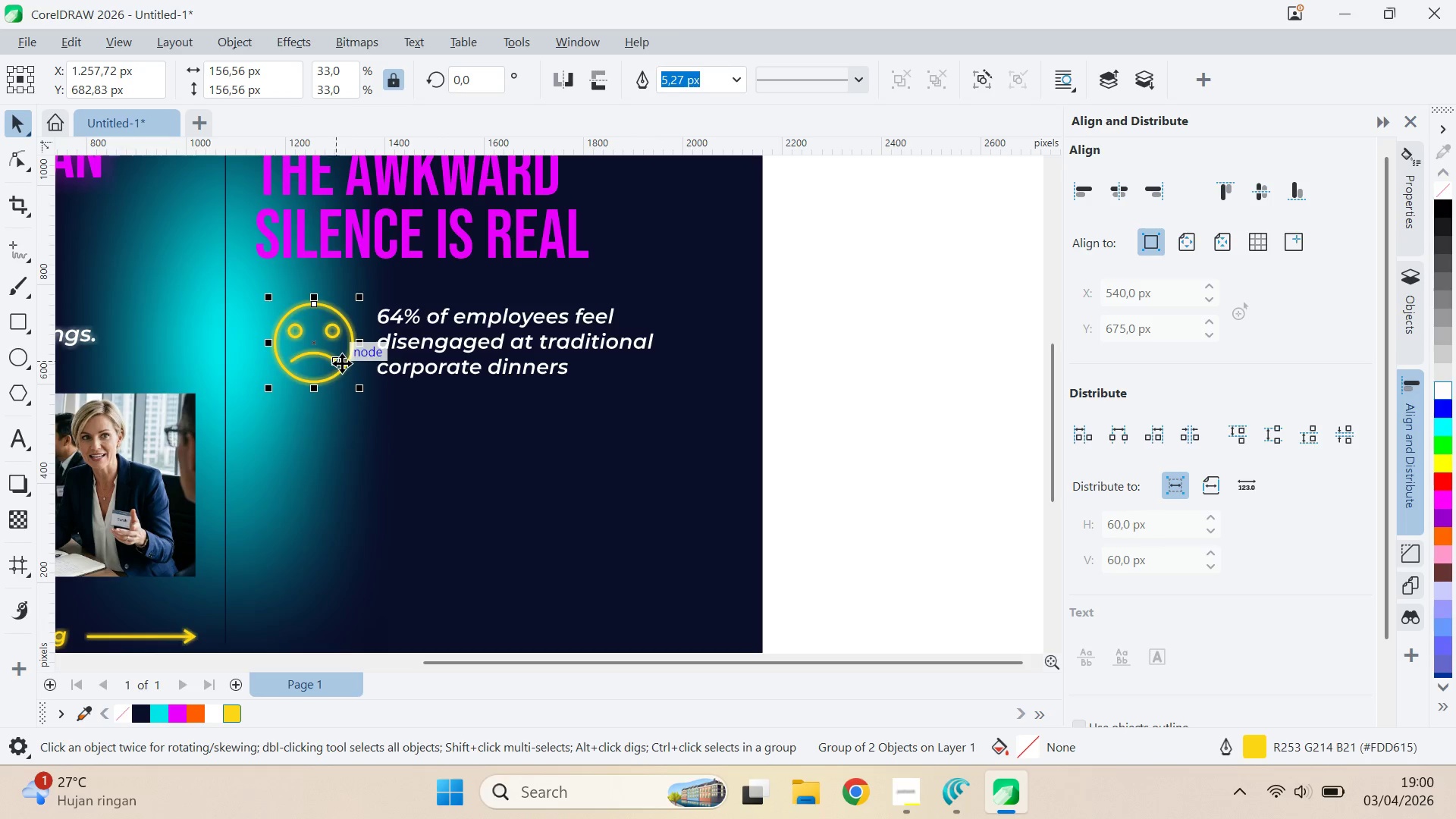 
left_click_drag(start_coordinate=[312, 345], to_coordinate=[323, 466])
 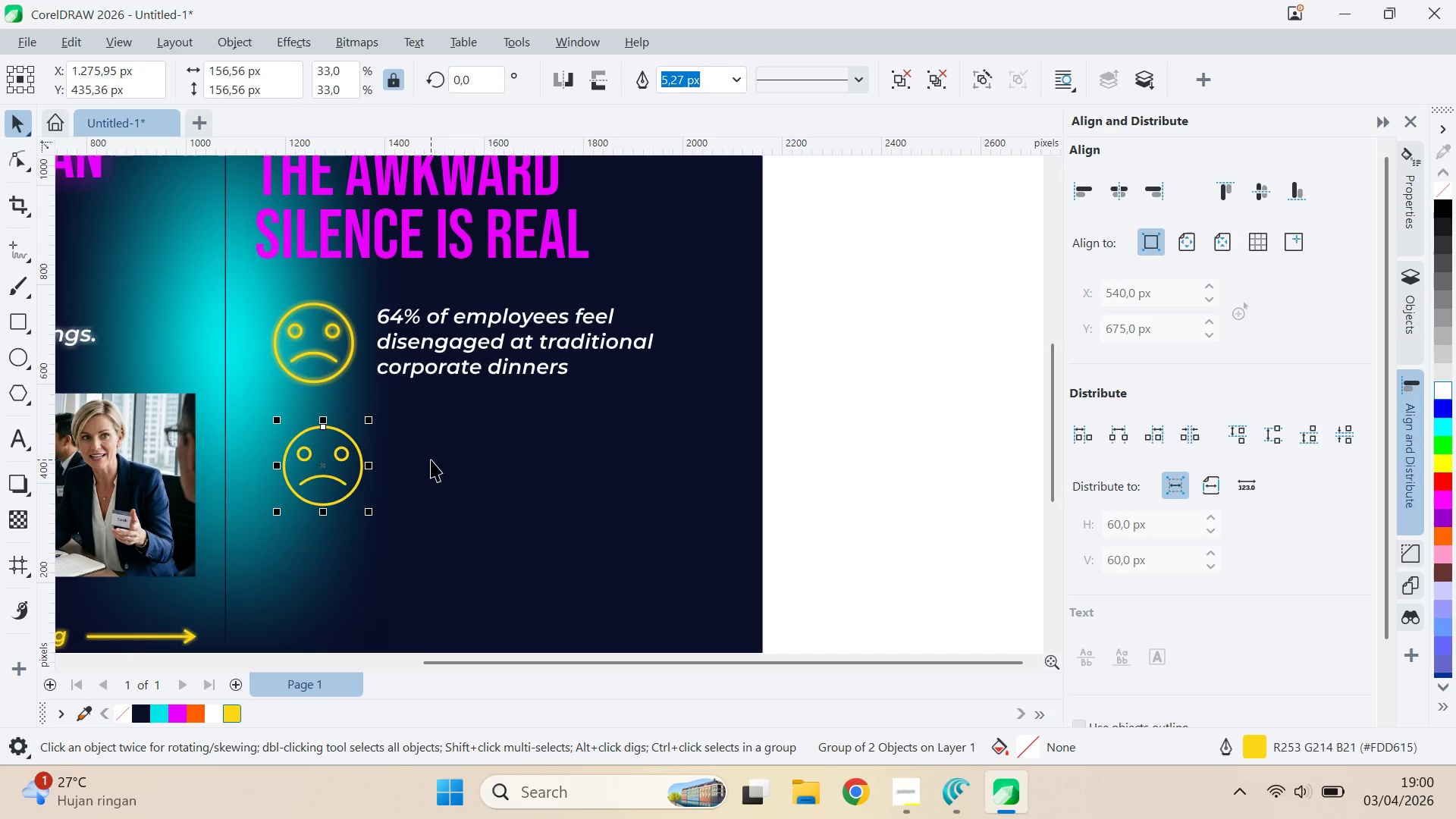 
key(Control+U)
 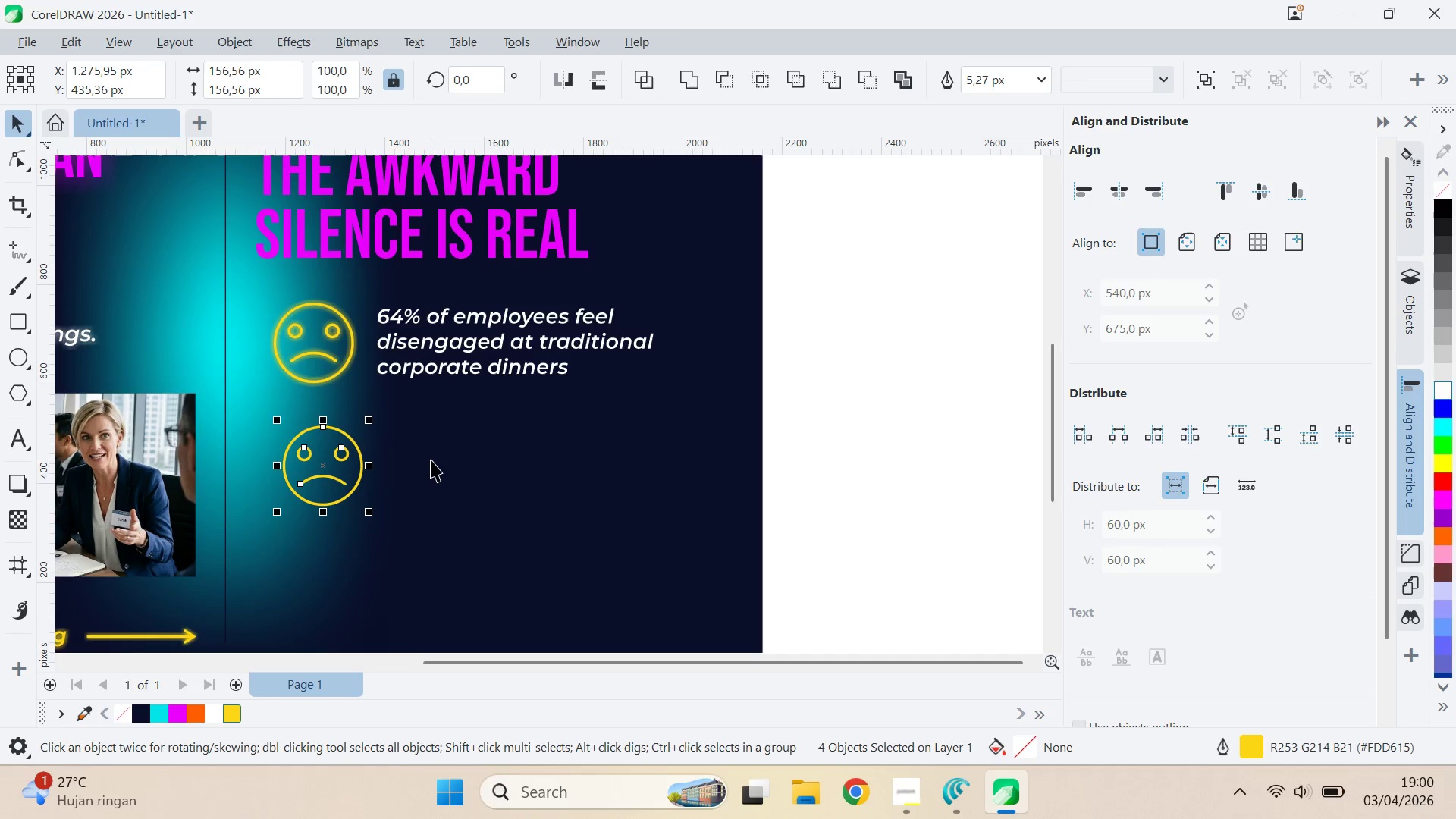 
key(Control+U)
 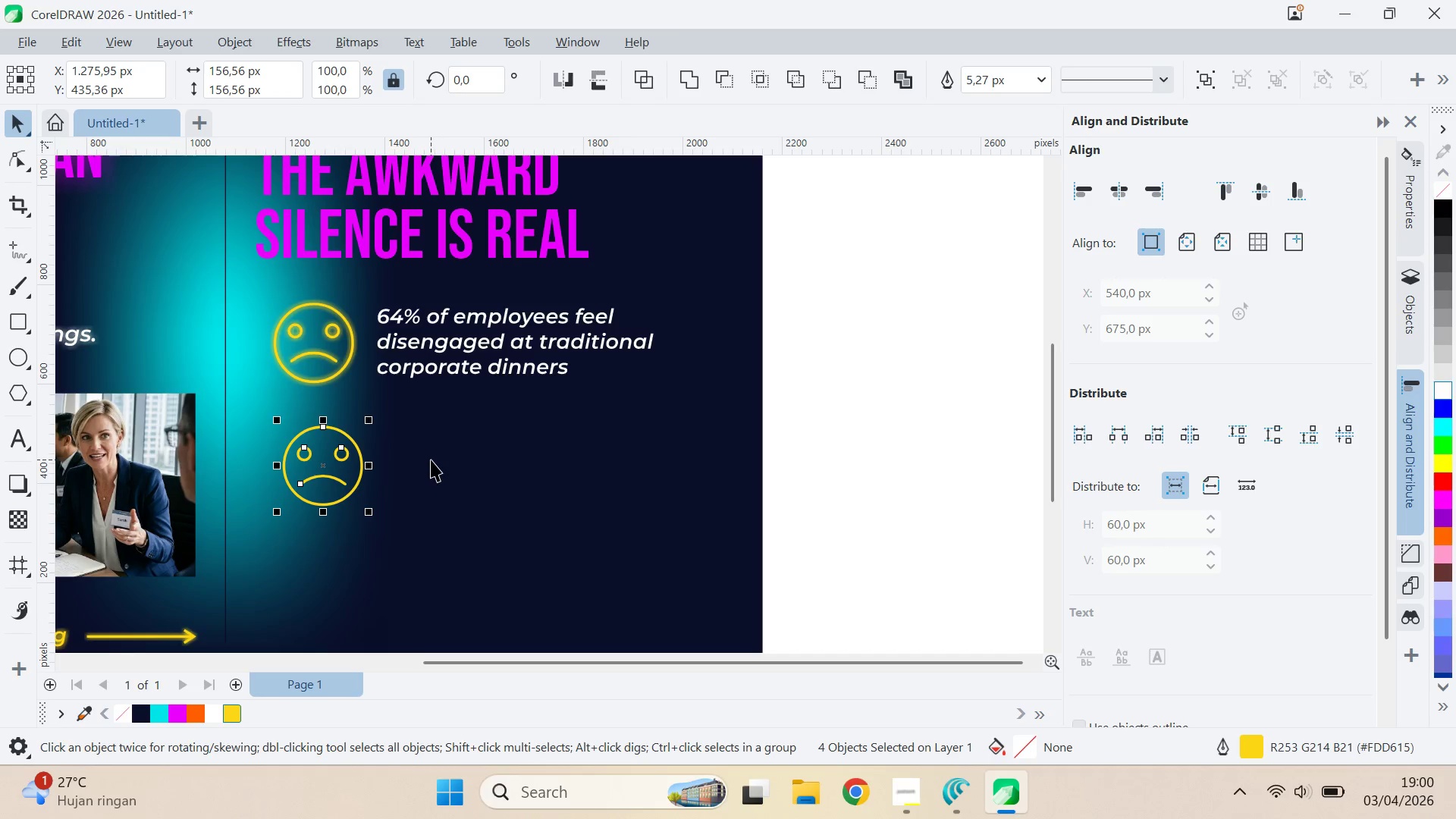 
key(Control+U)
 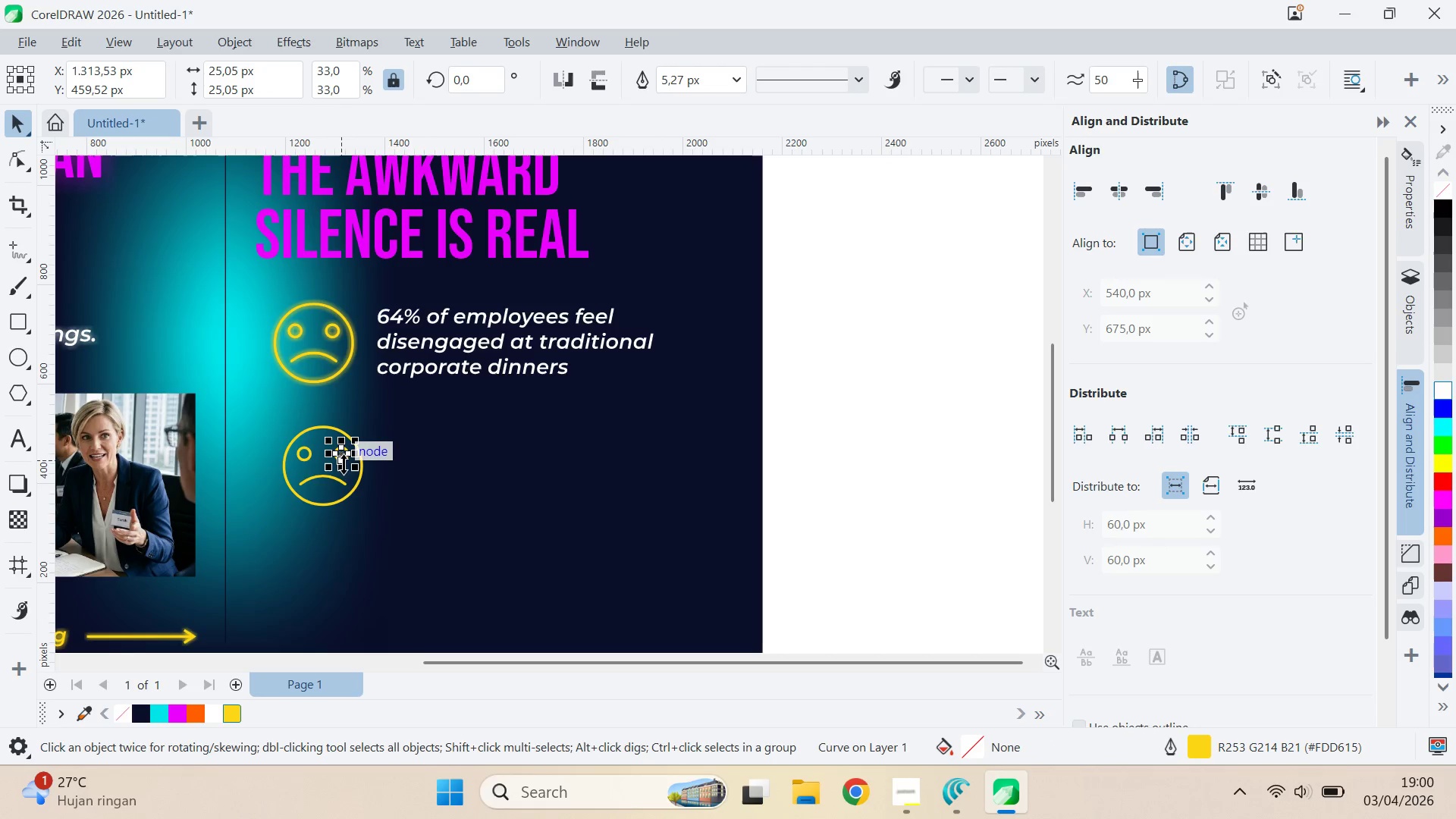 
hold_key(key=ShiftLeft, duration=1.06)
left_click([328, 478])
 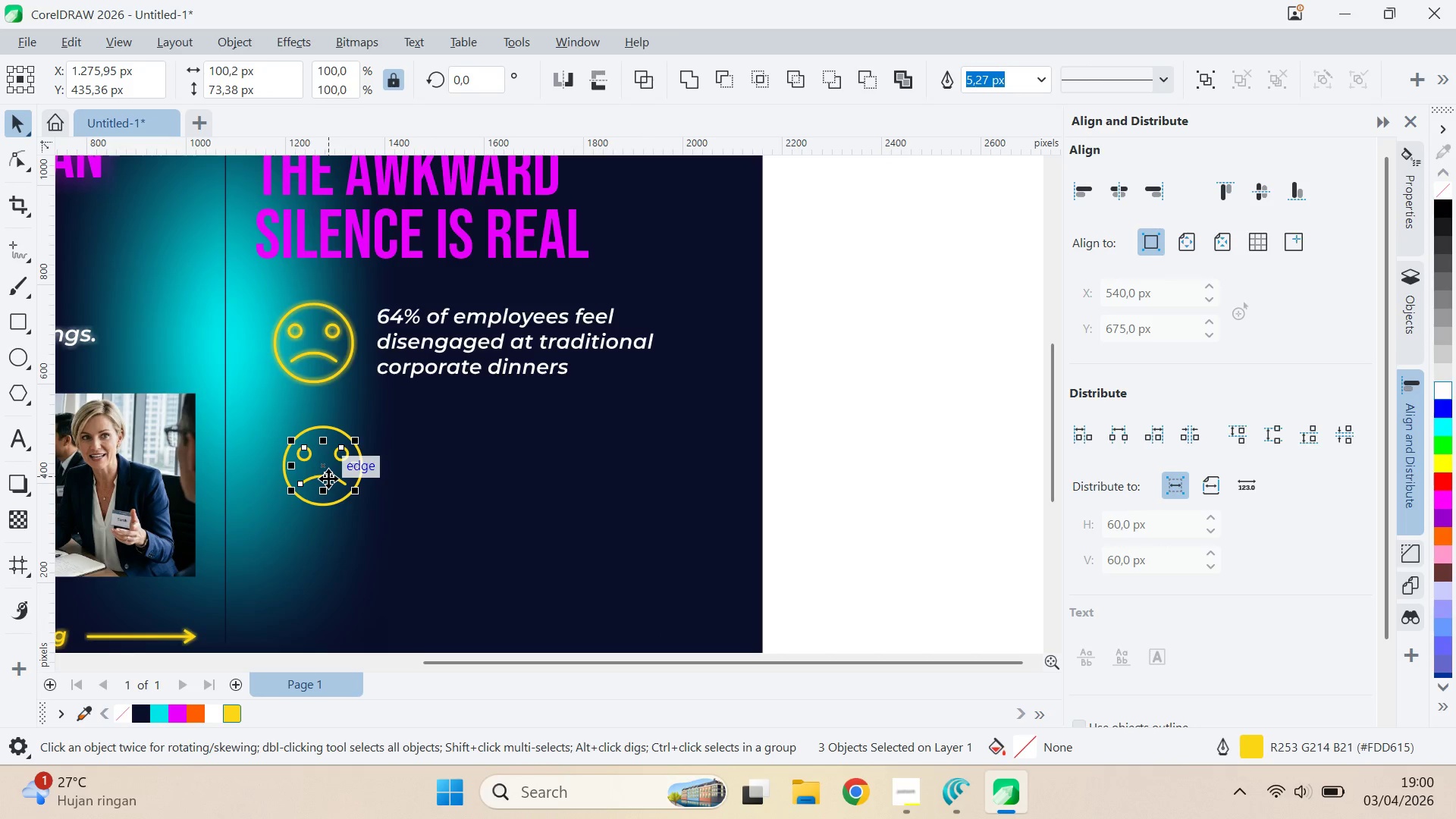 
key(Delete)
 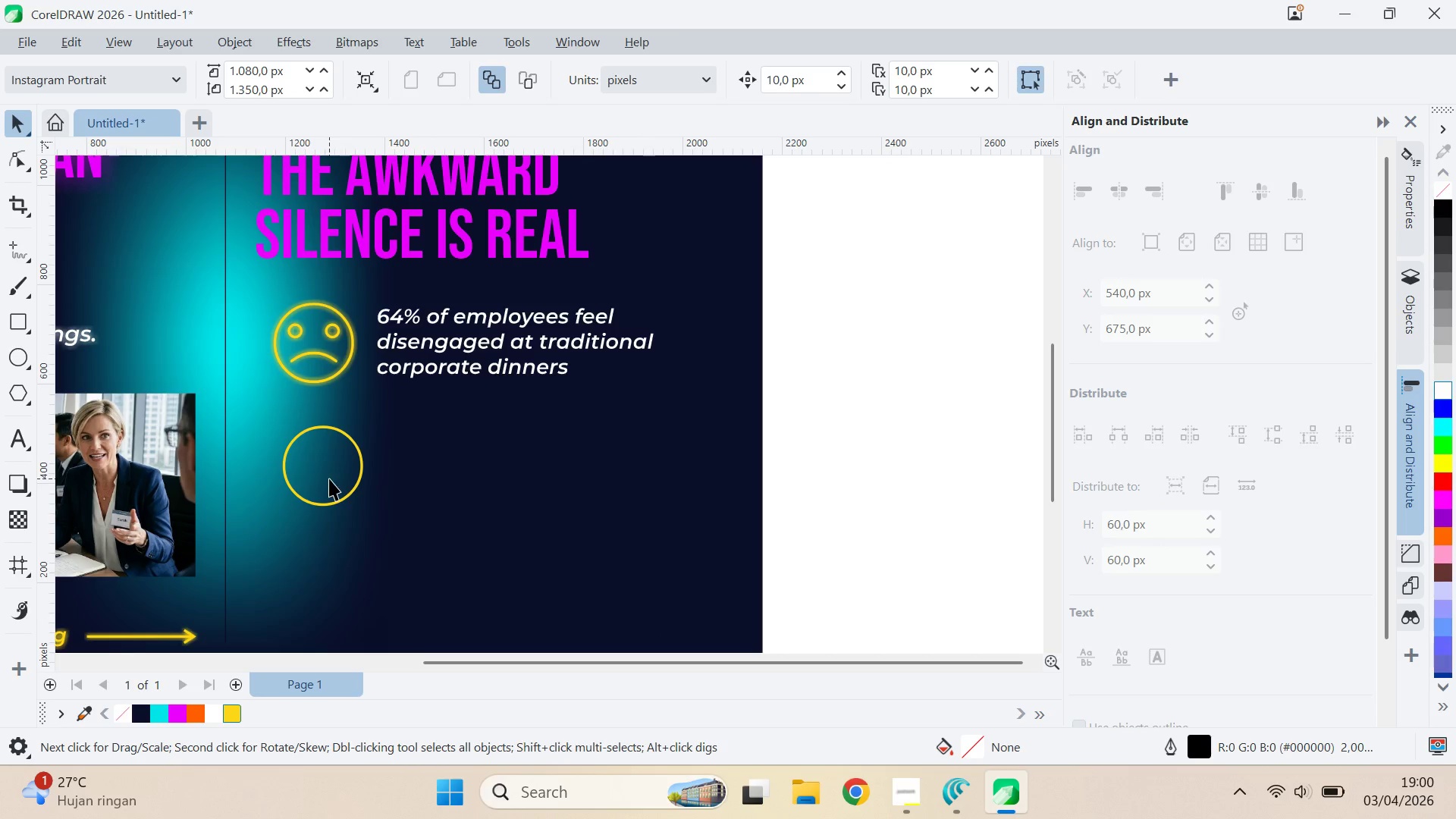 
left_click([324, 462])
 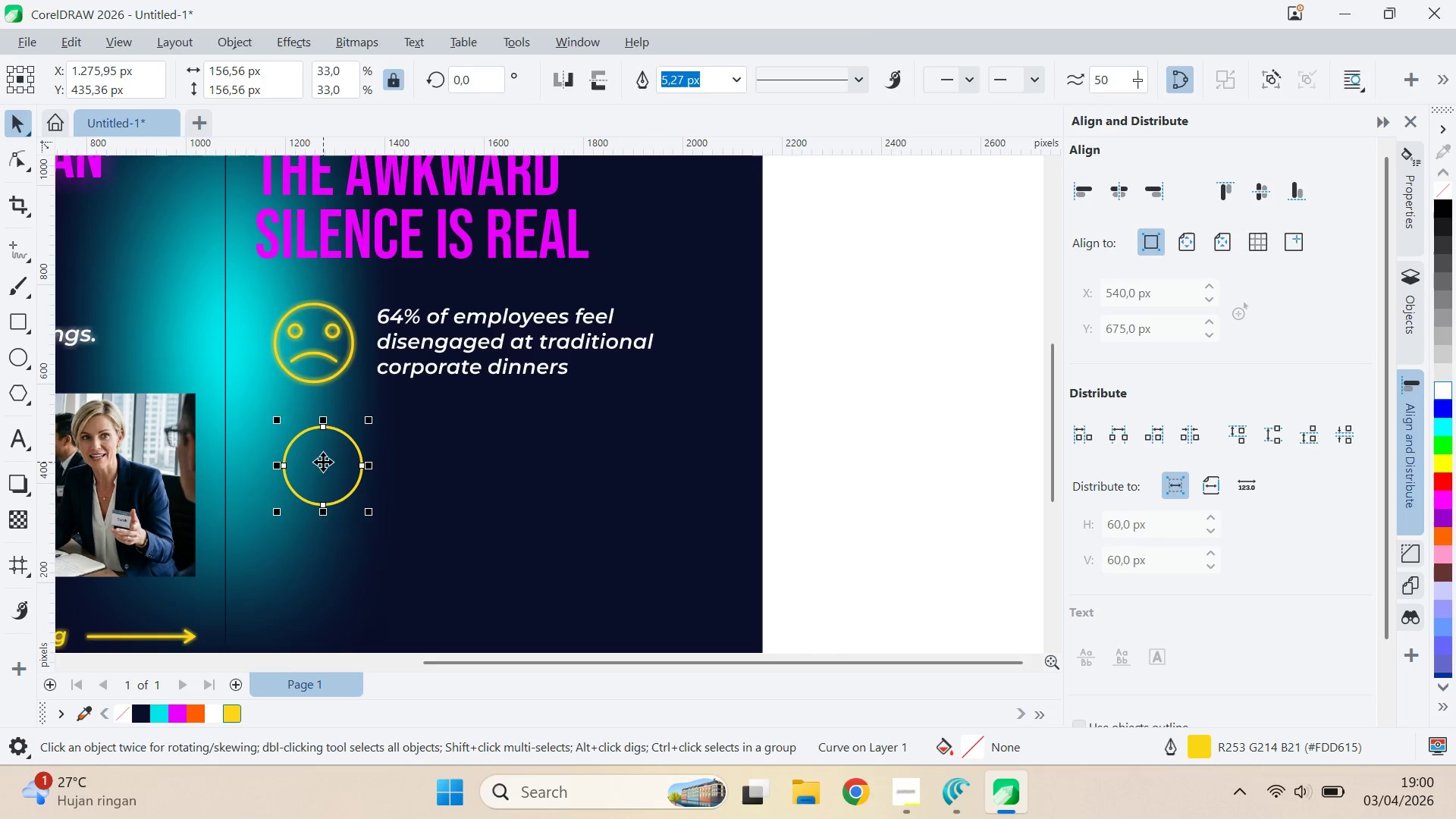 
key(Q)
 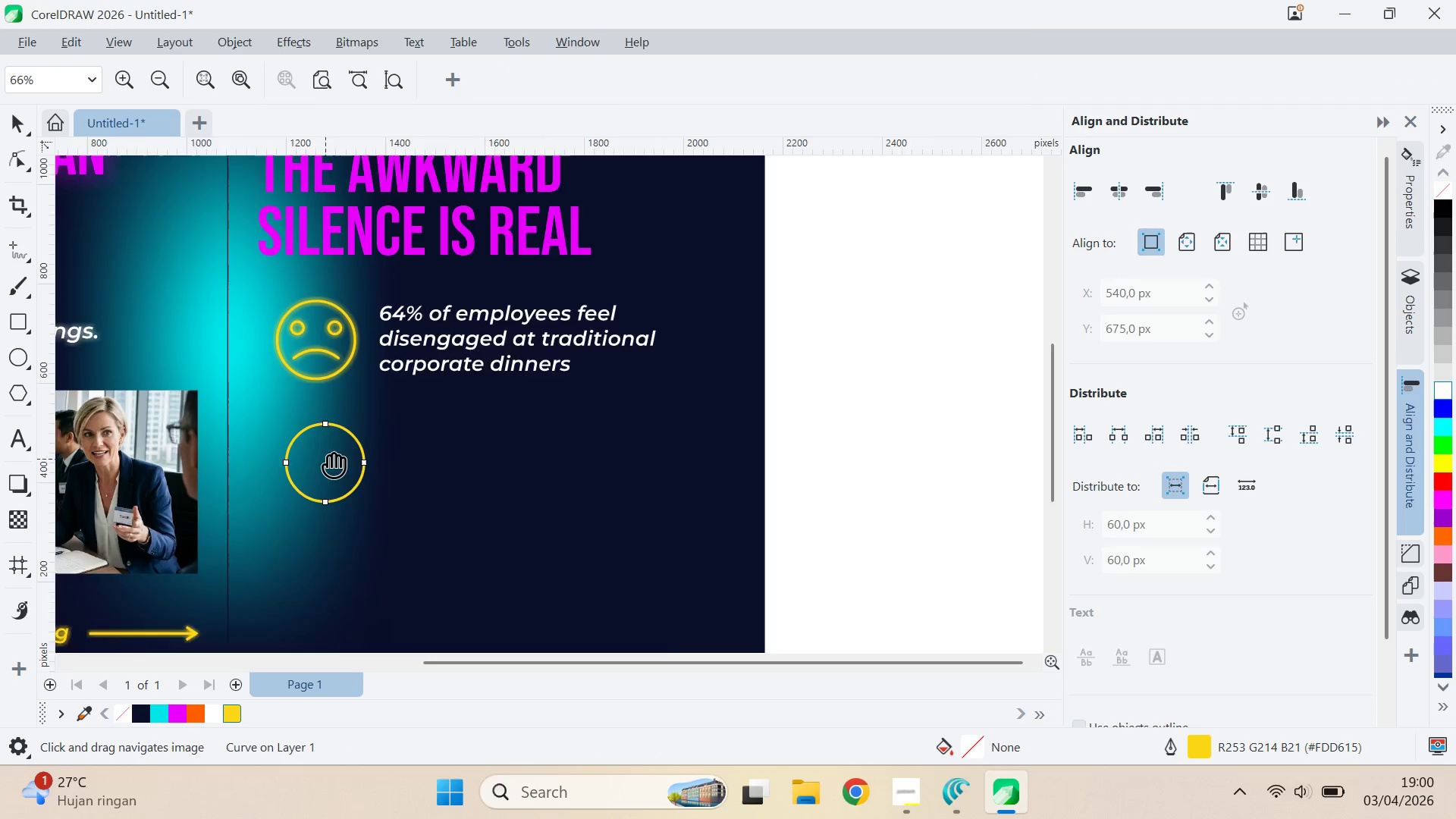 
left_click_drag(start_coordinate=[323, 462], to_coordinate=[386, 419])
 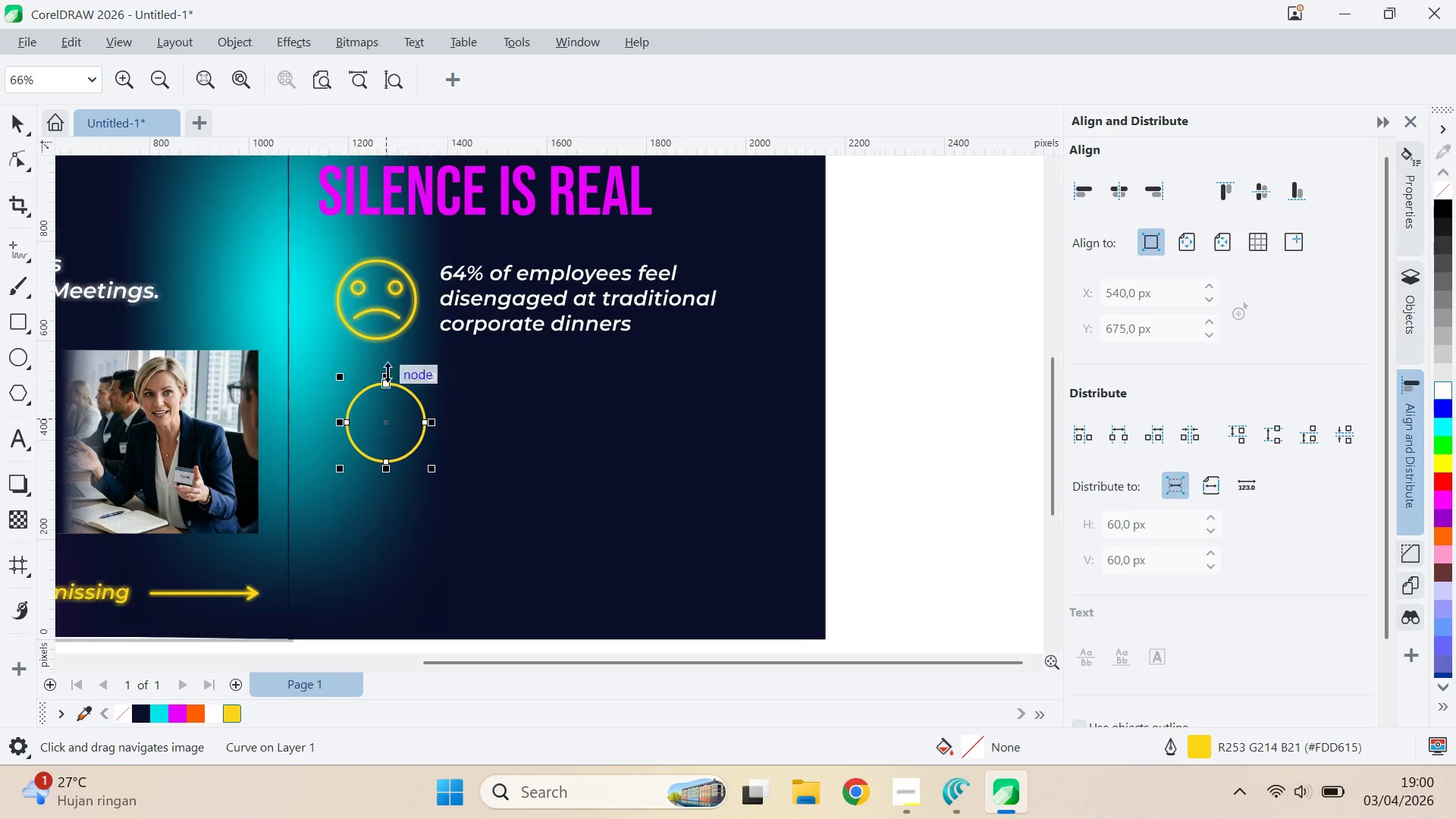 
key(V)
 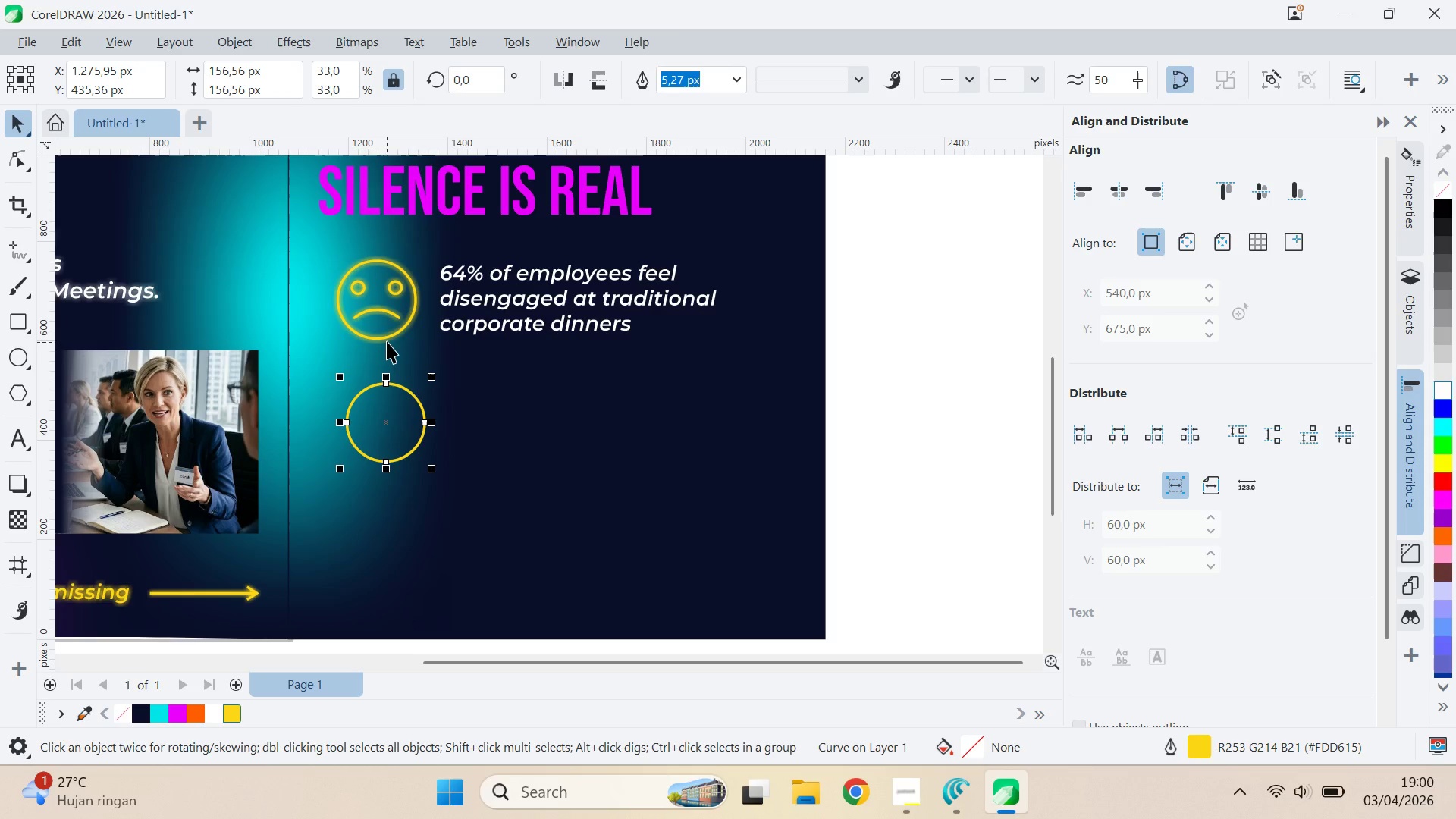 
hold_key(key=ShiftLeft, duration=0.34)
left_click([386, 335])
 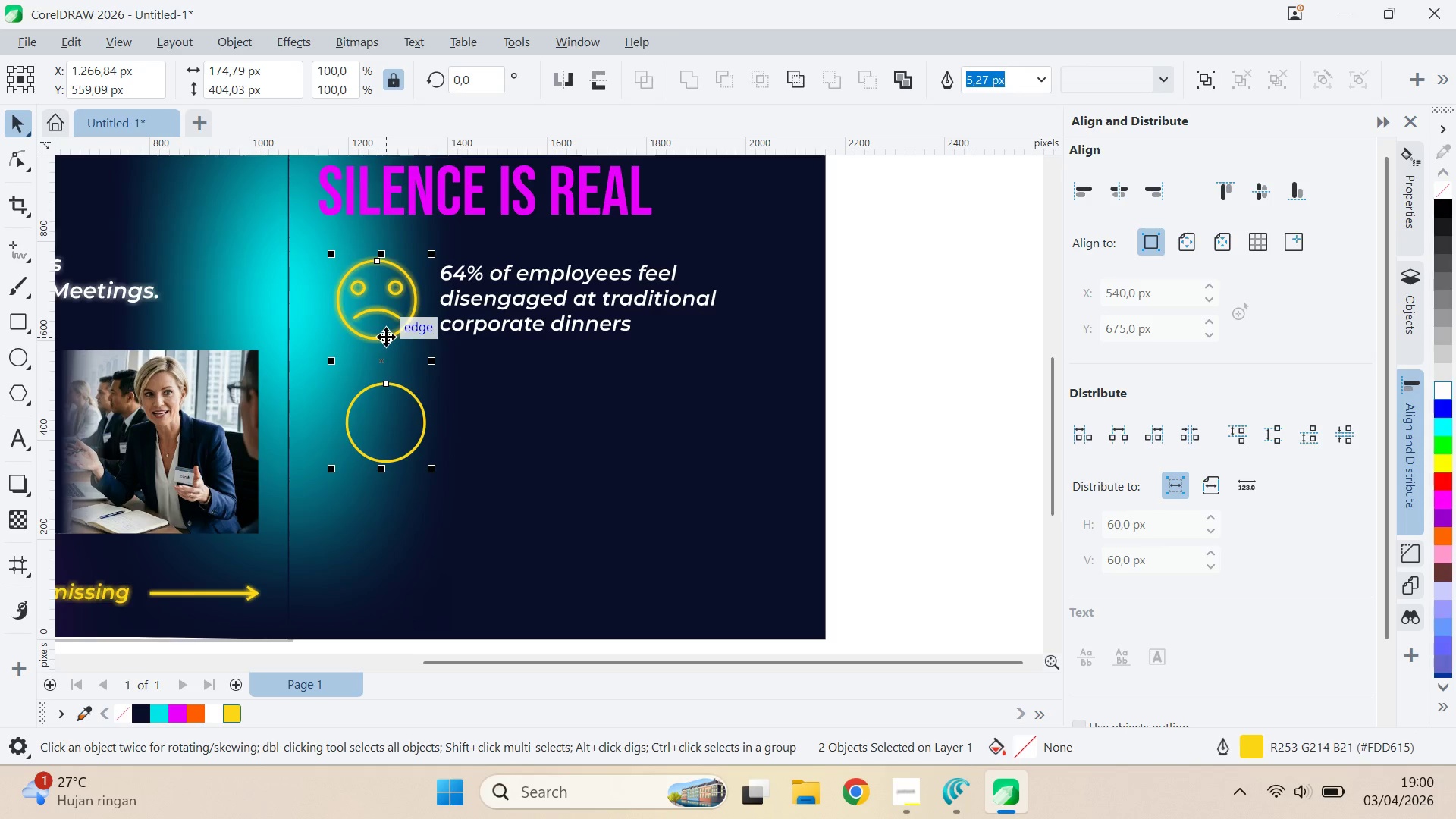 
key(C)
 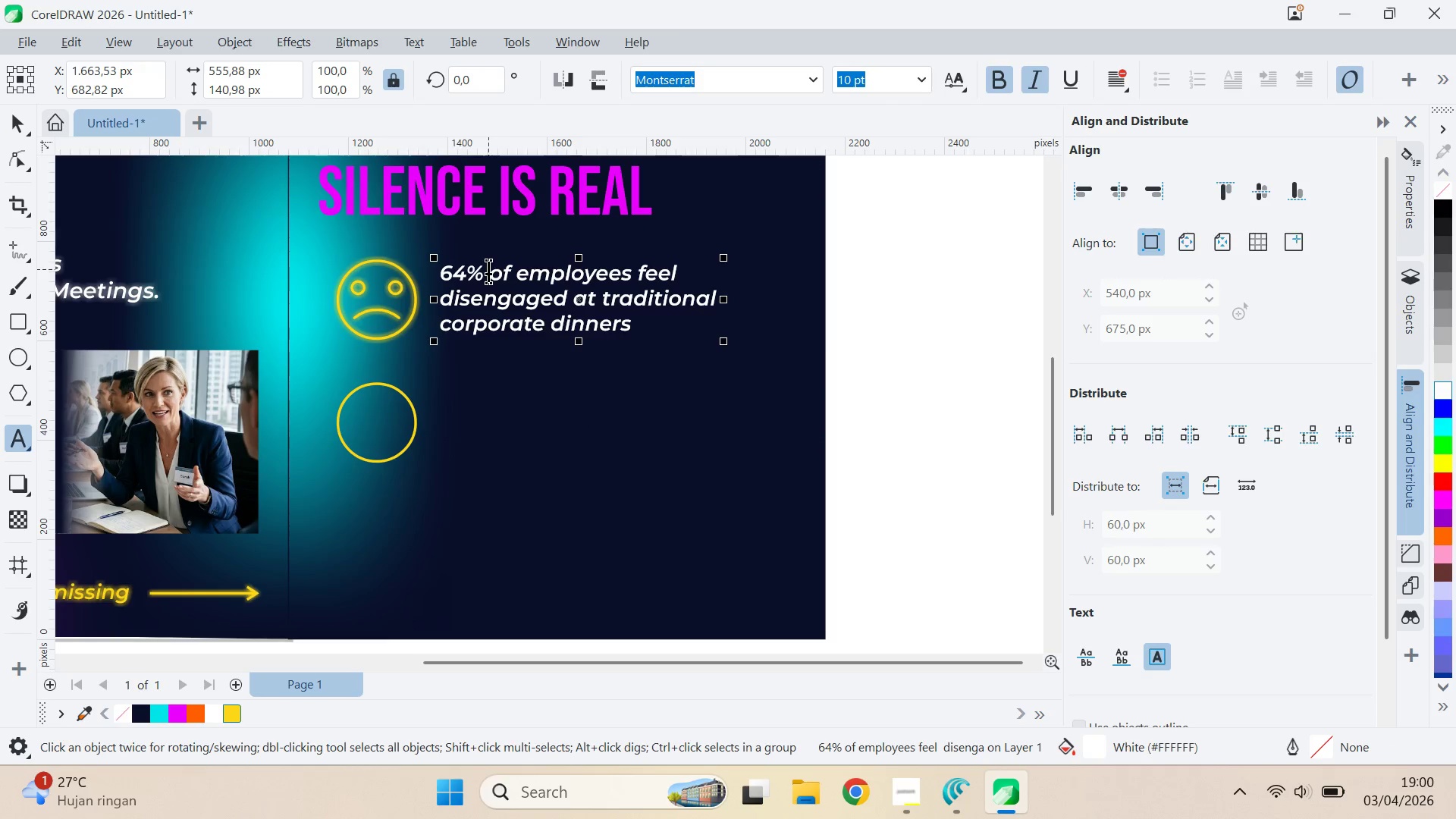 
wait(7.34)
 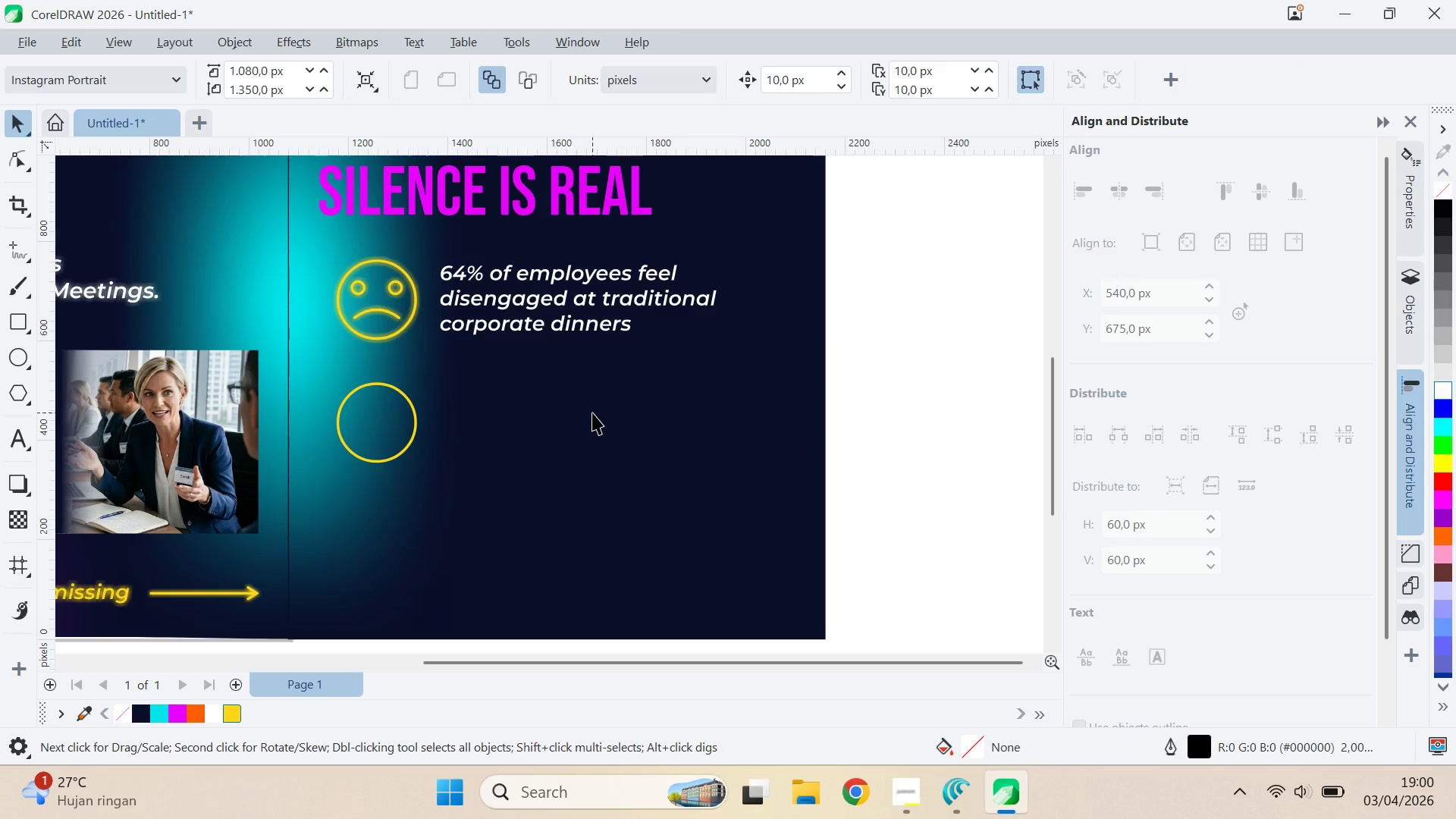 
left_click_drag(start_coordinate=[447, 274], to_coordinate=[696, 275])
 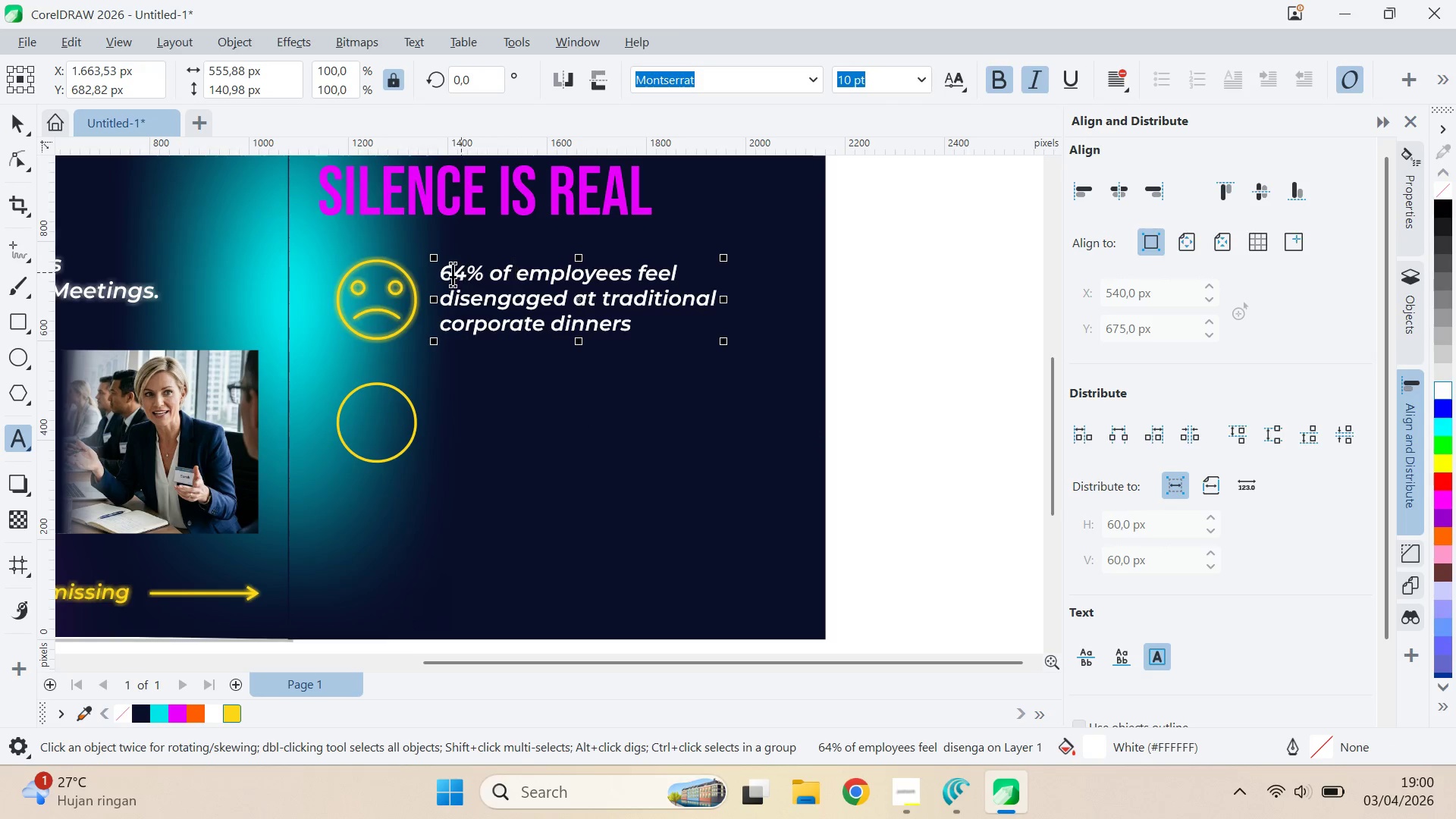 
left_click_drag(start_coordinate=[446, 271], to_coordinate=[629, 282])
 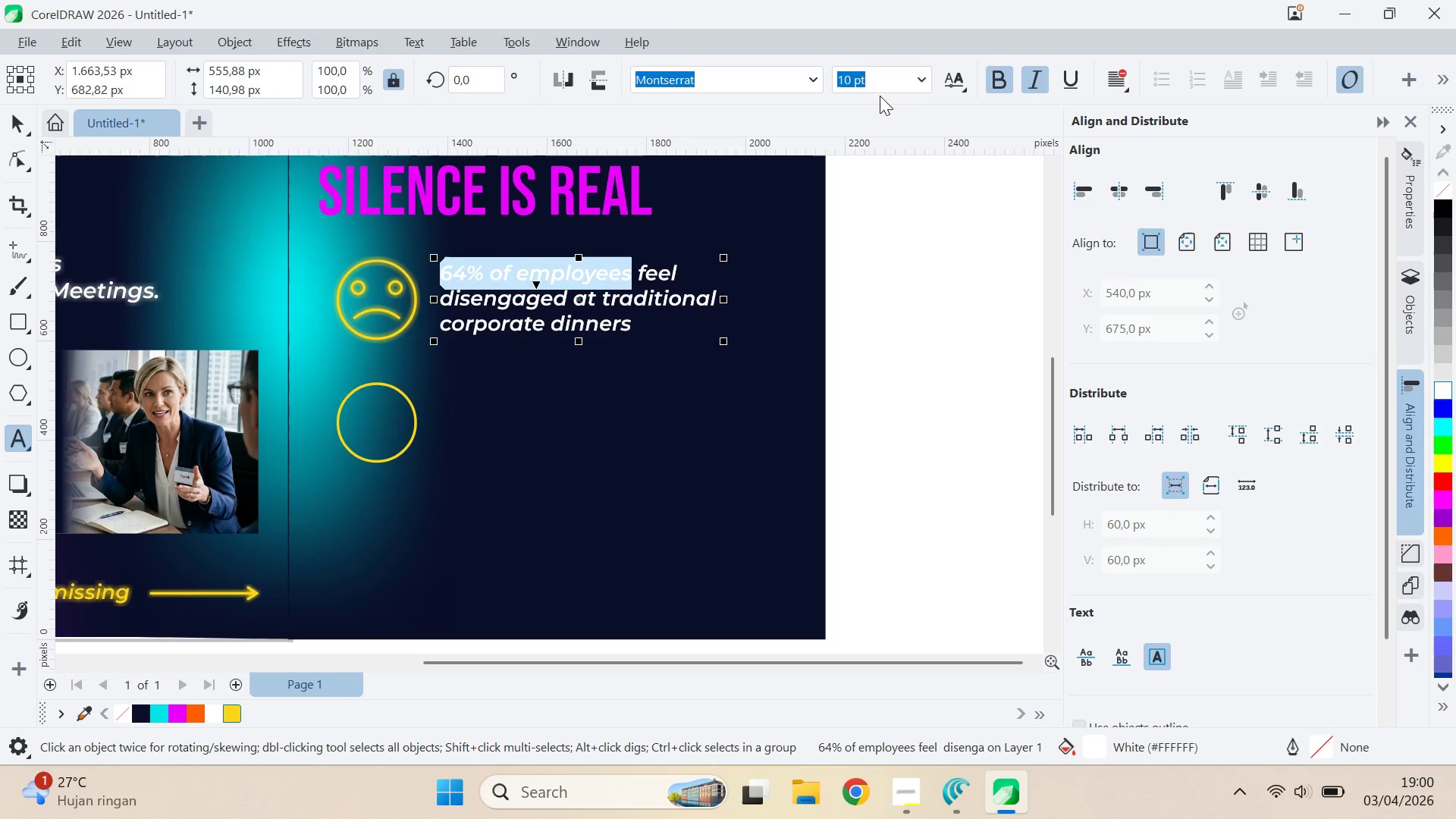 
left_click([915, 83])
 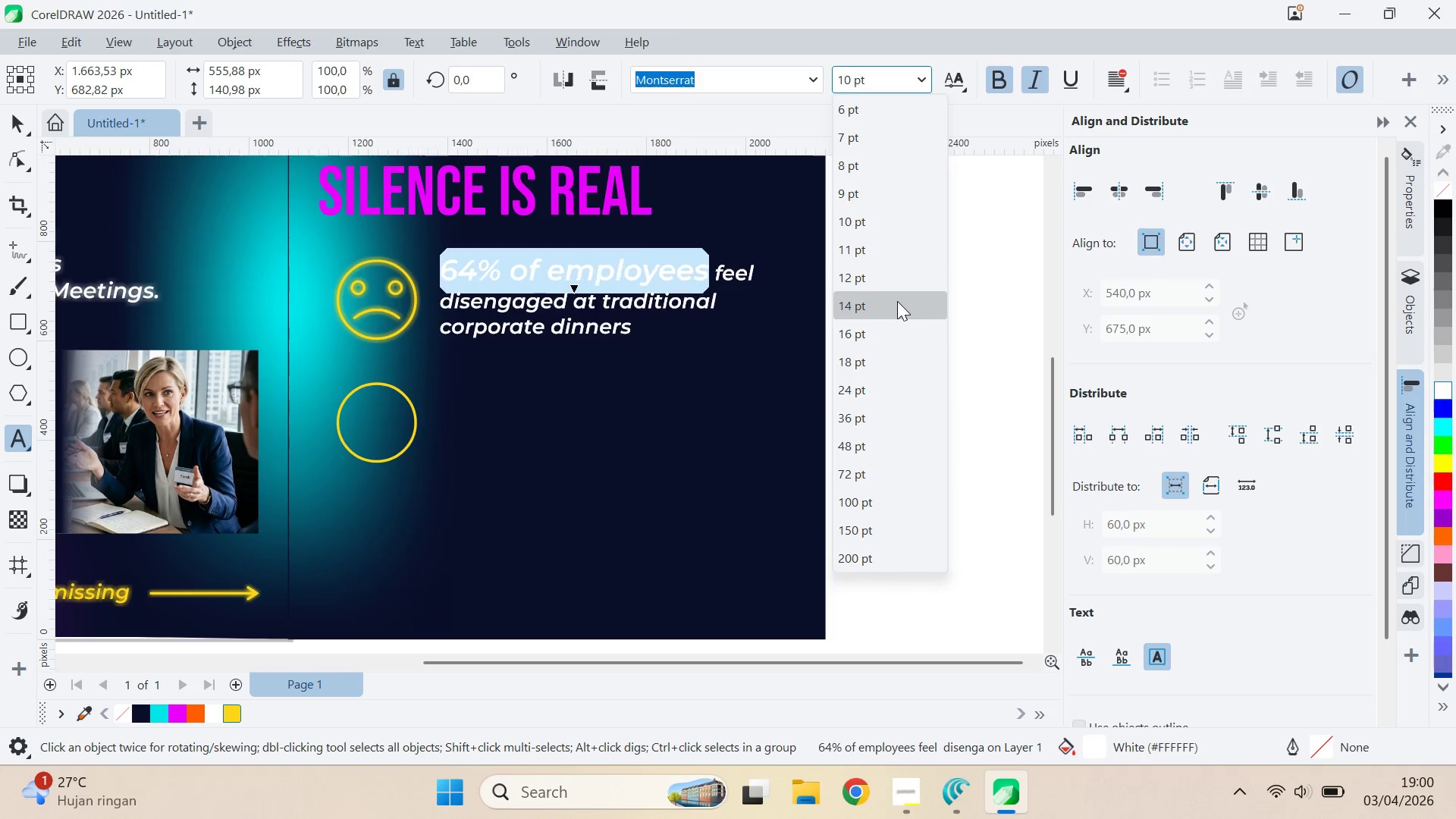 
left_click([897, 301])
 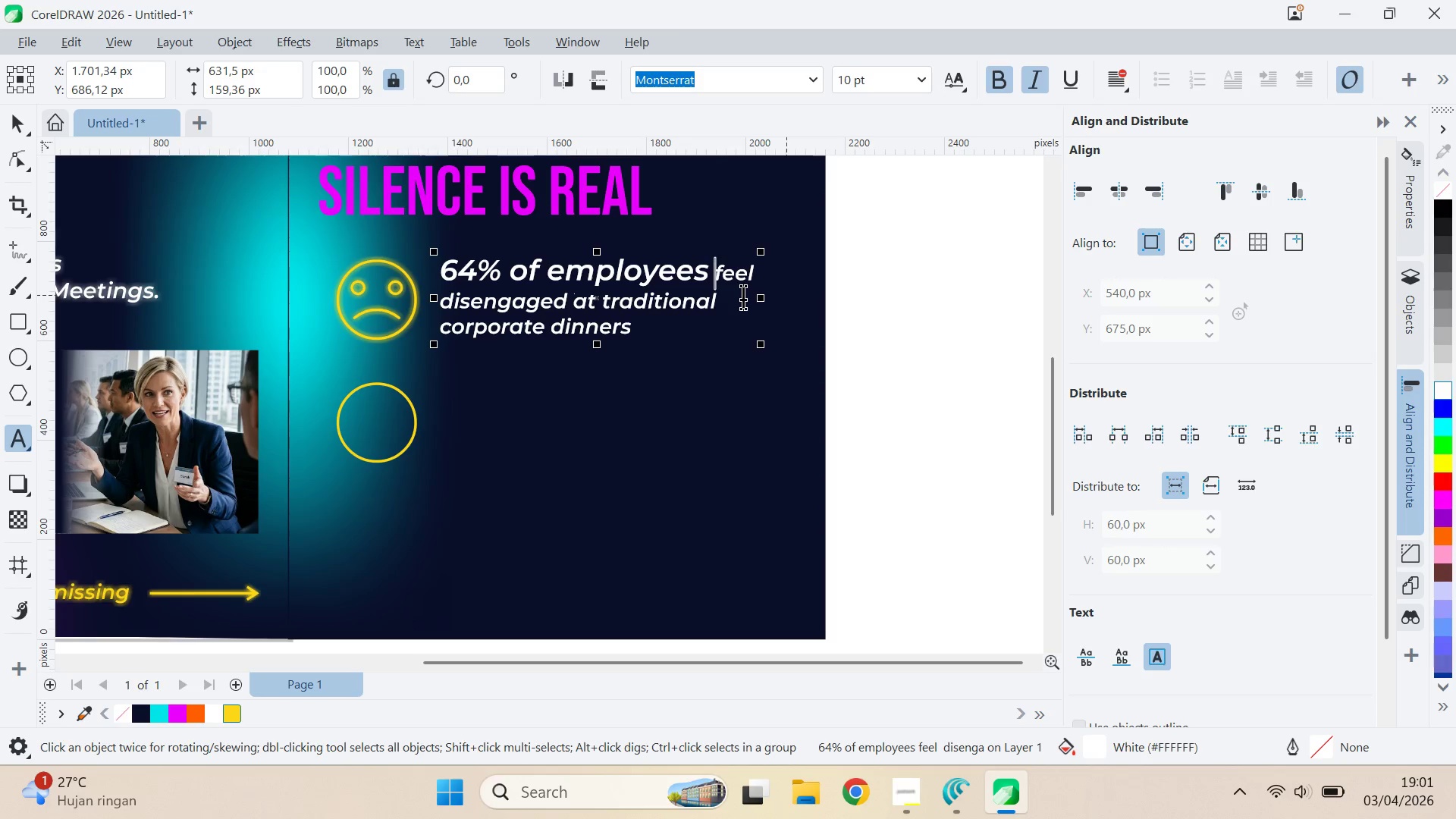 
key(Enter)
 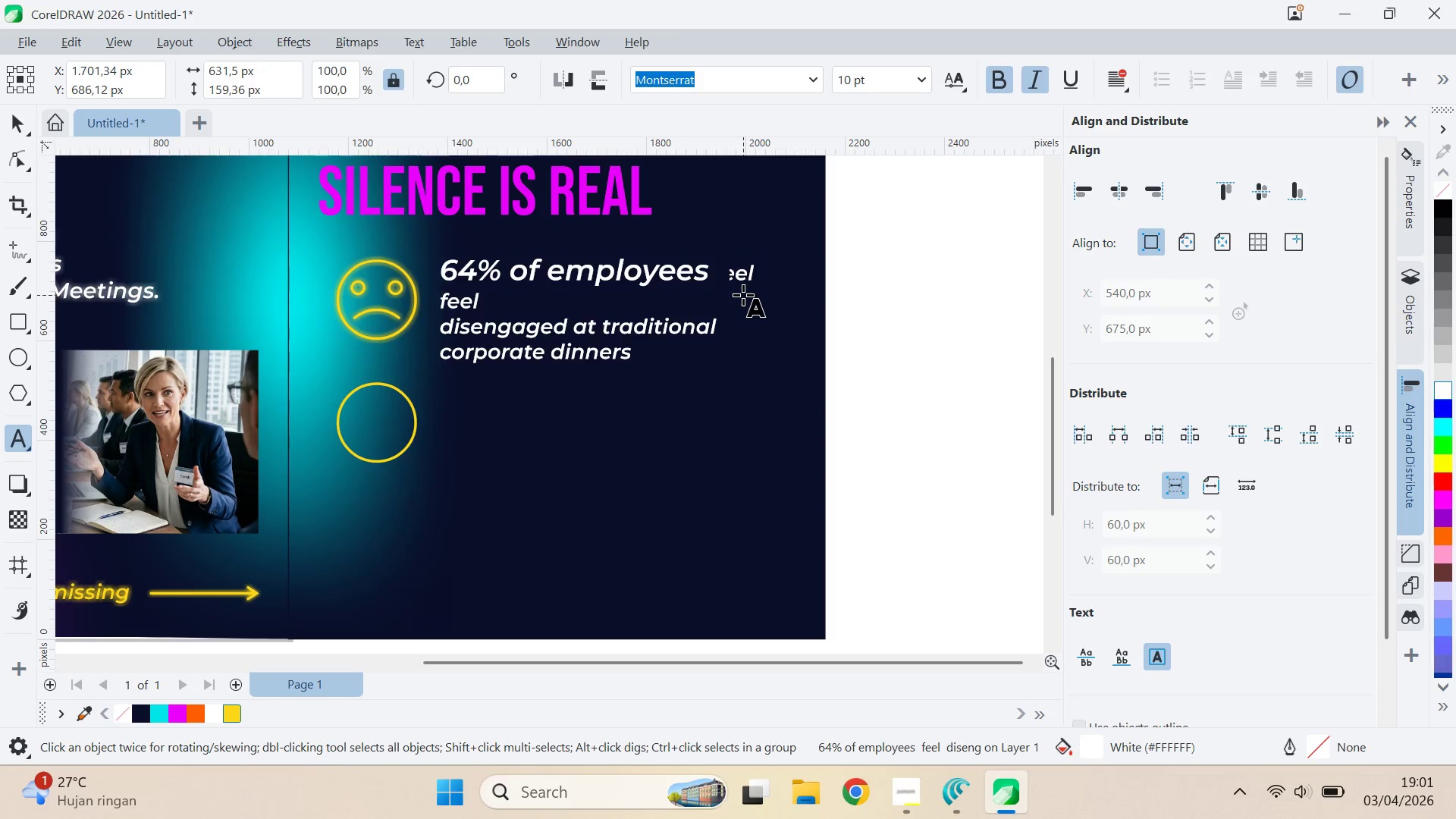 
key(ArrowRight)
 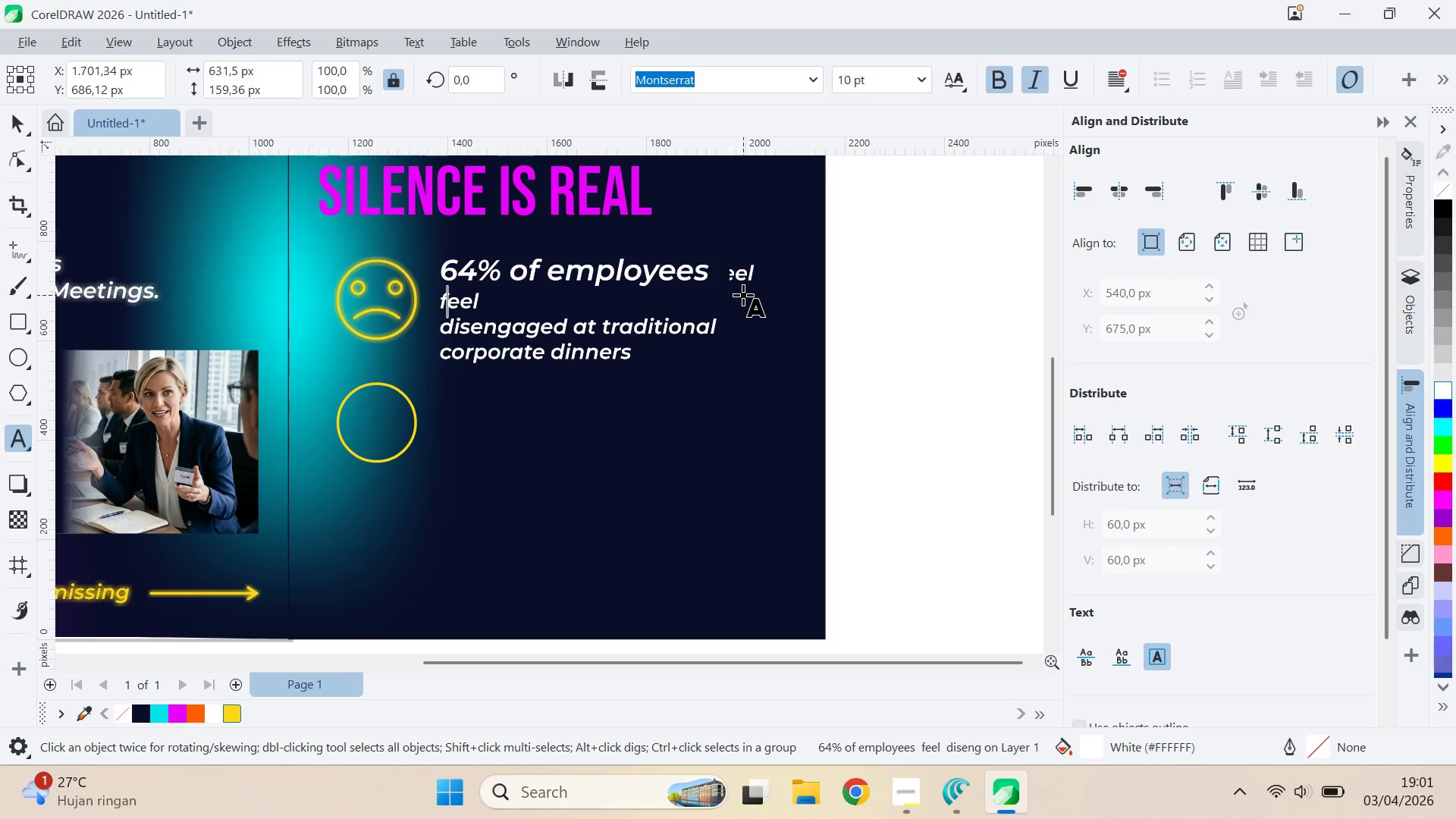 
key(Control+ArrowRight)
 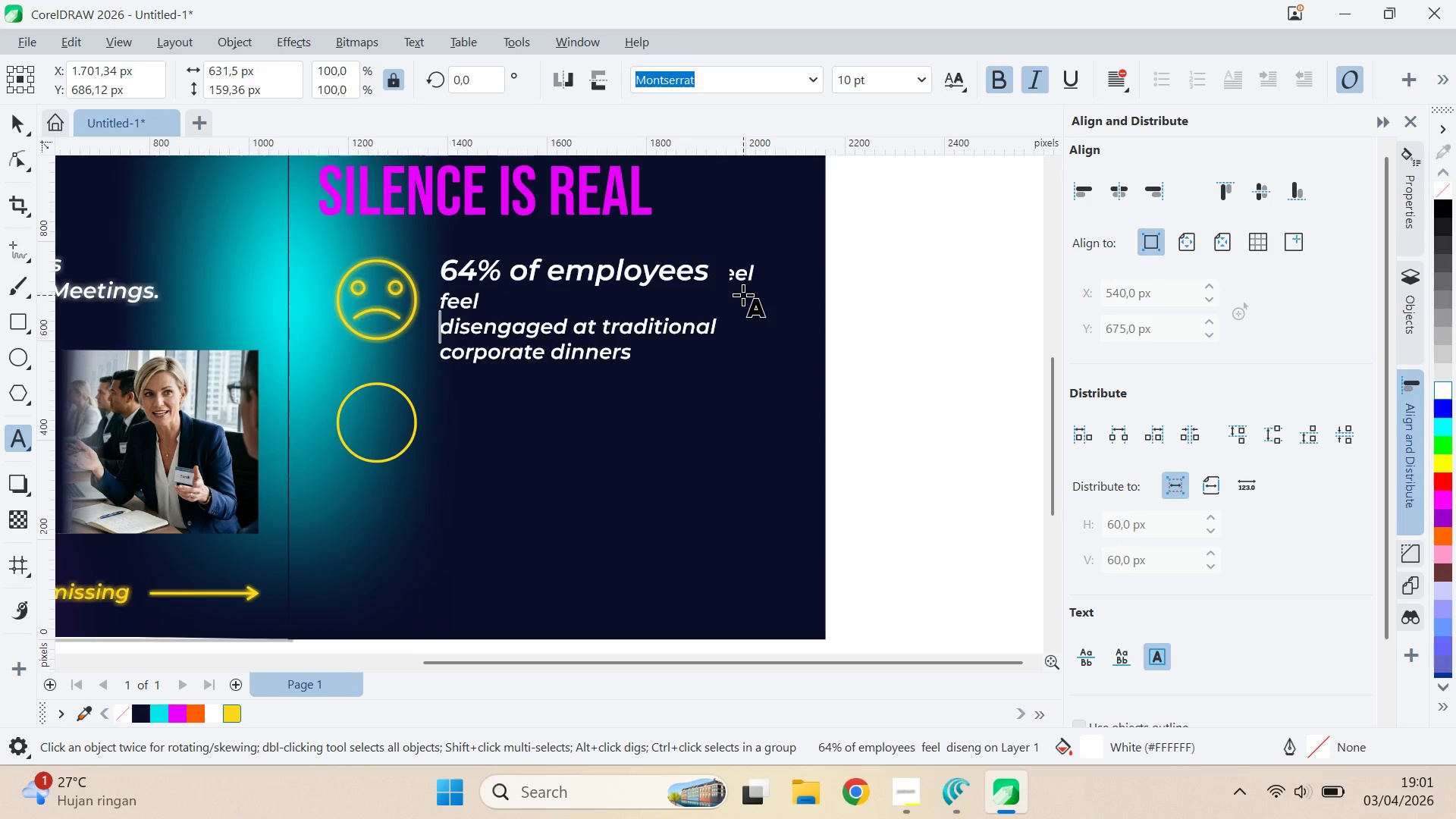 
key(Backspace)
 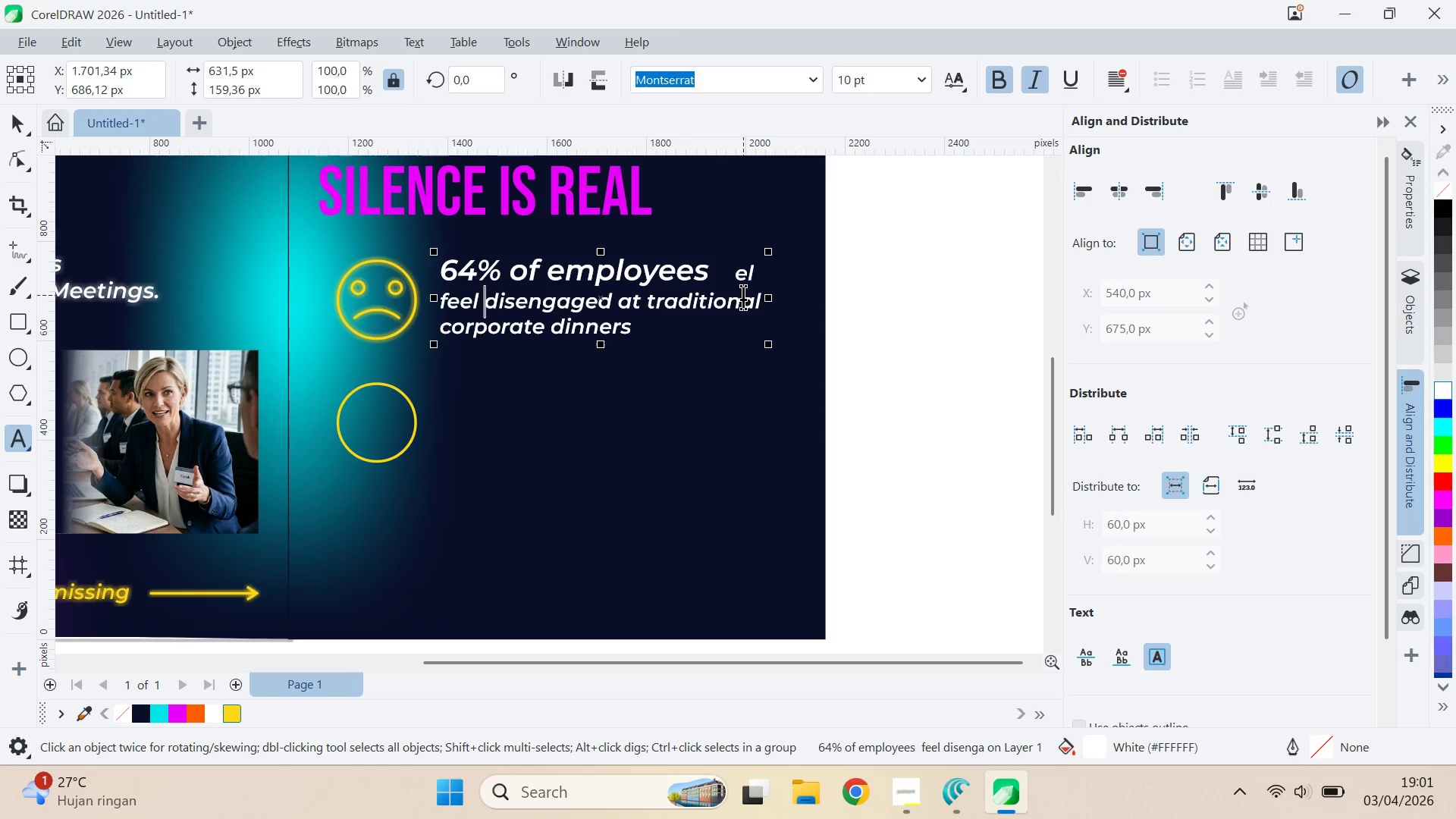 
key(Space)
 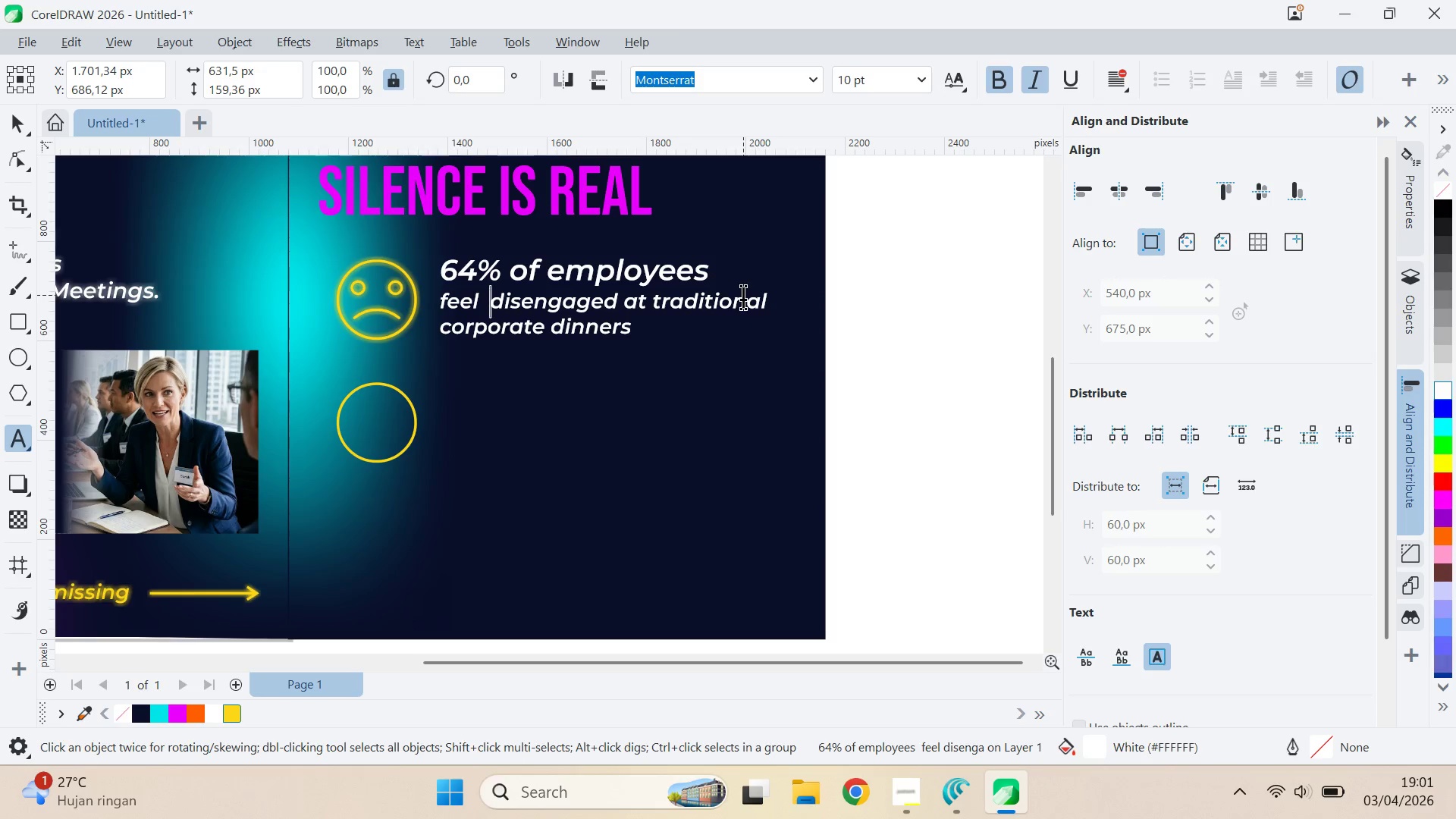 
key(Backspace)
 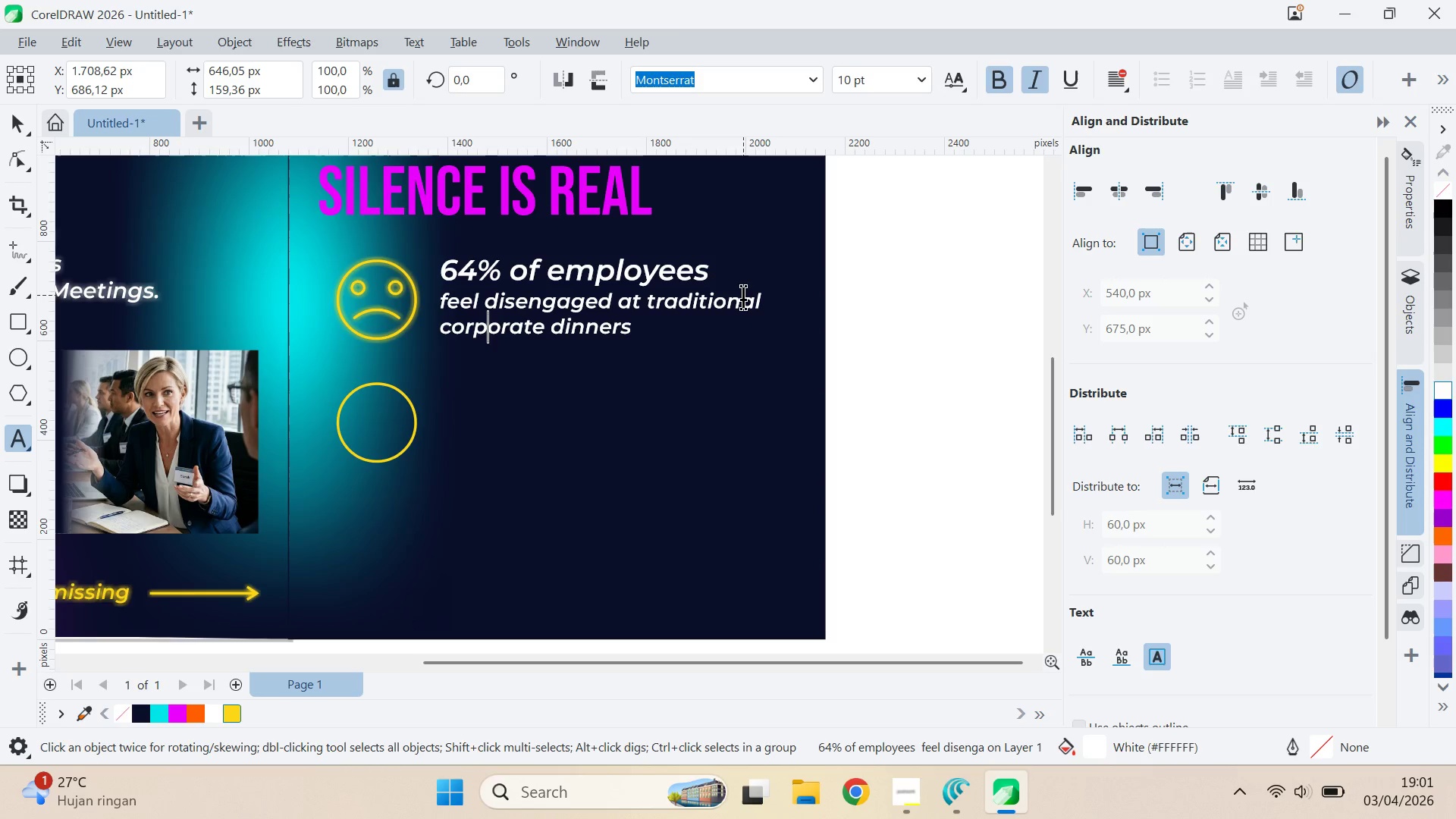 
key(ArrowDown)
 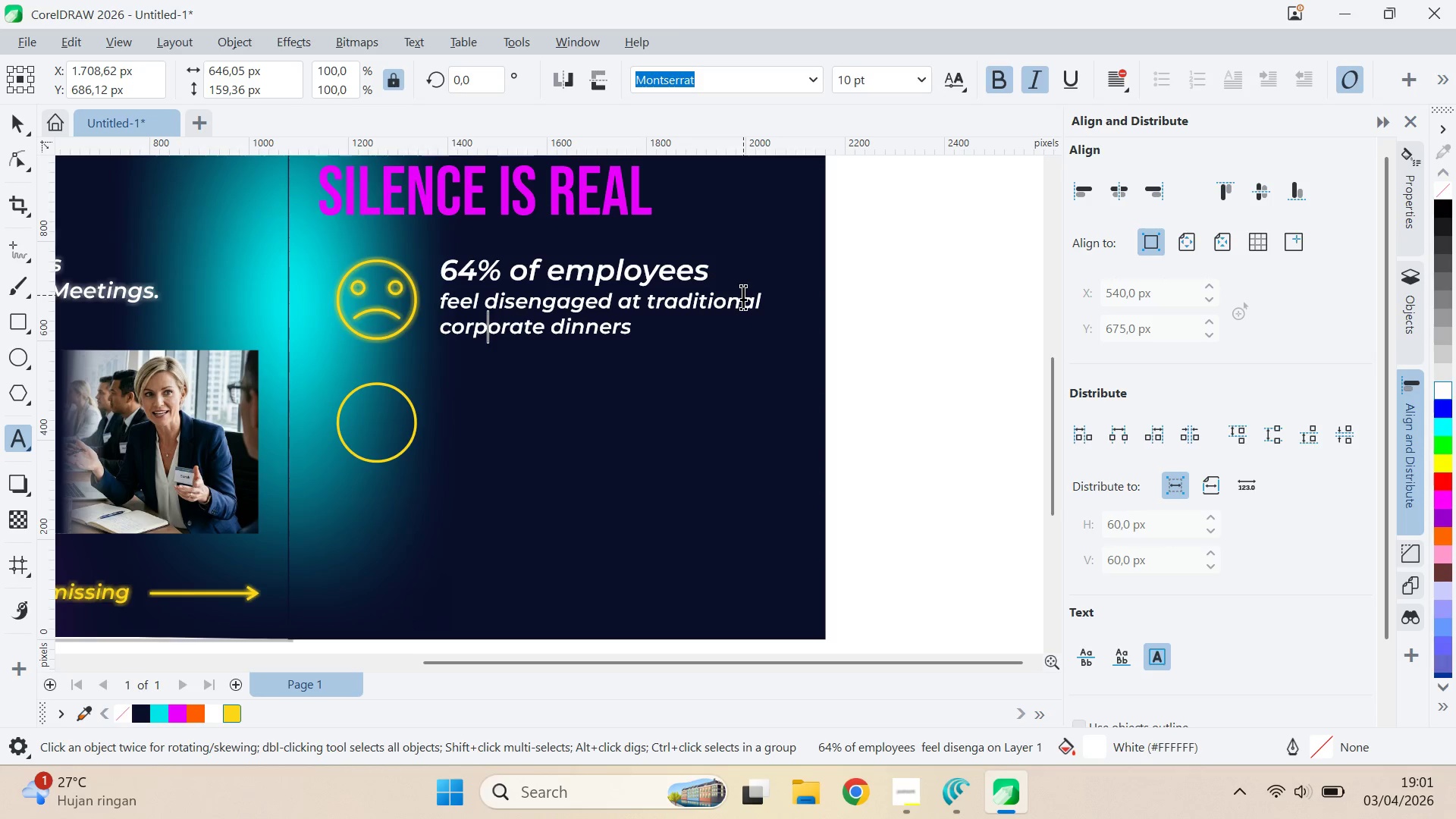 
key(Control+ArrowRight)
 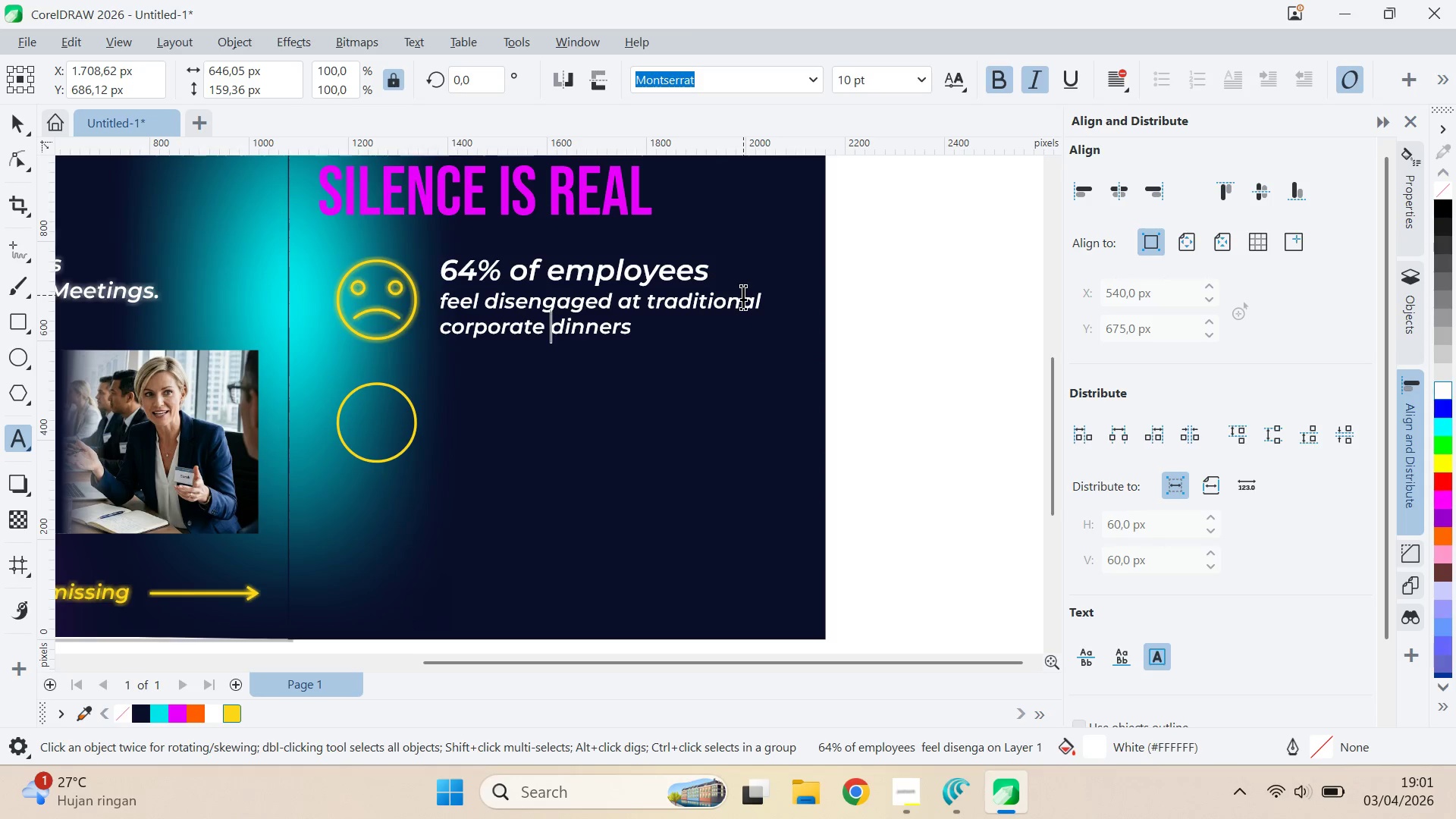 
key(Control+ArrowRight)
 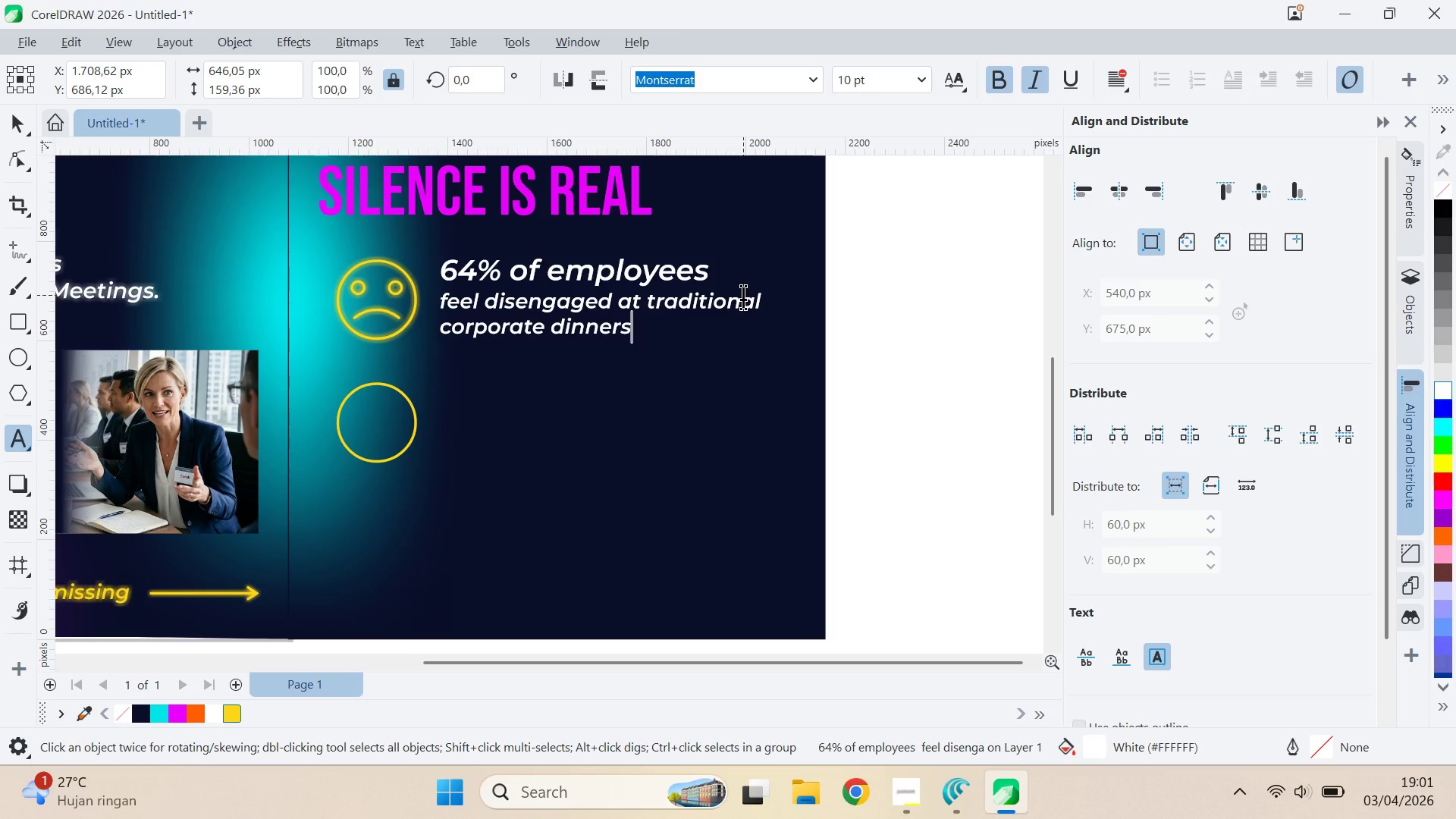 
key(Slash)
 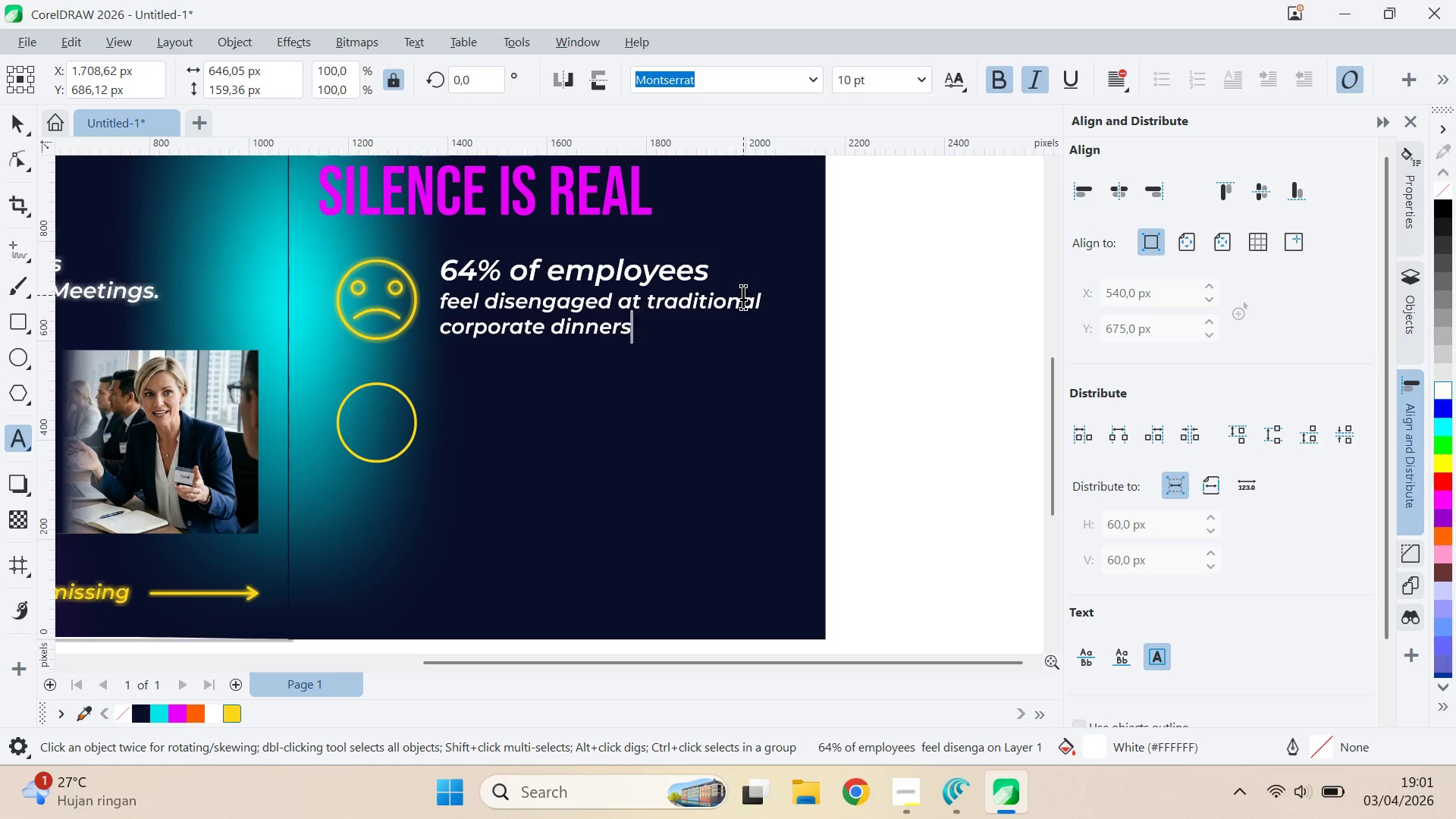 
key(Backspace)
 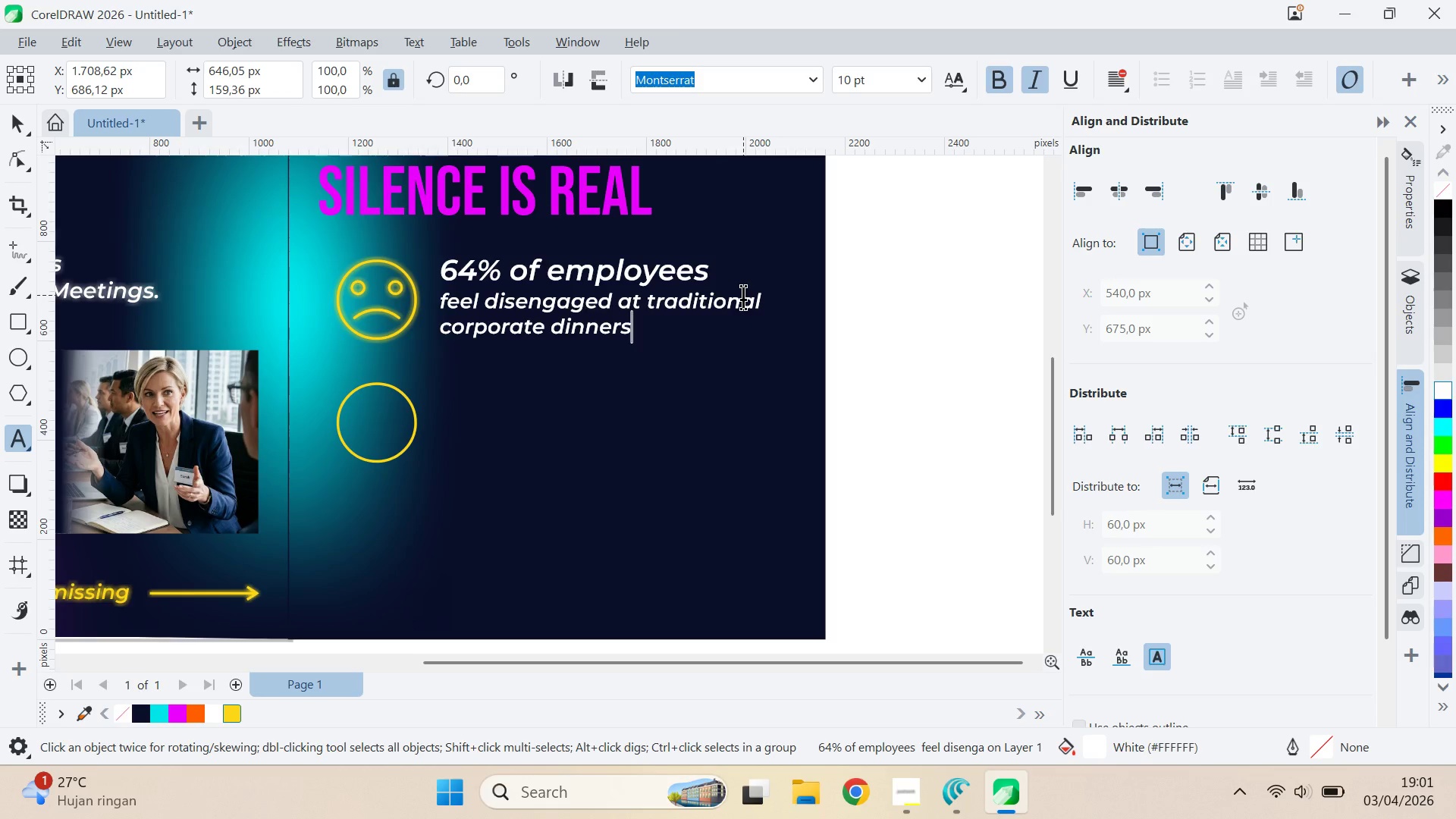 
key(Period)
 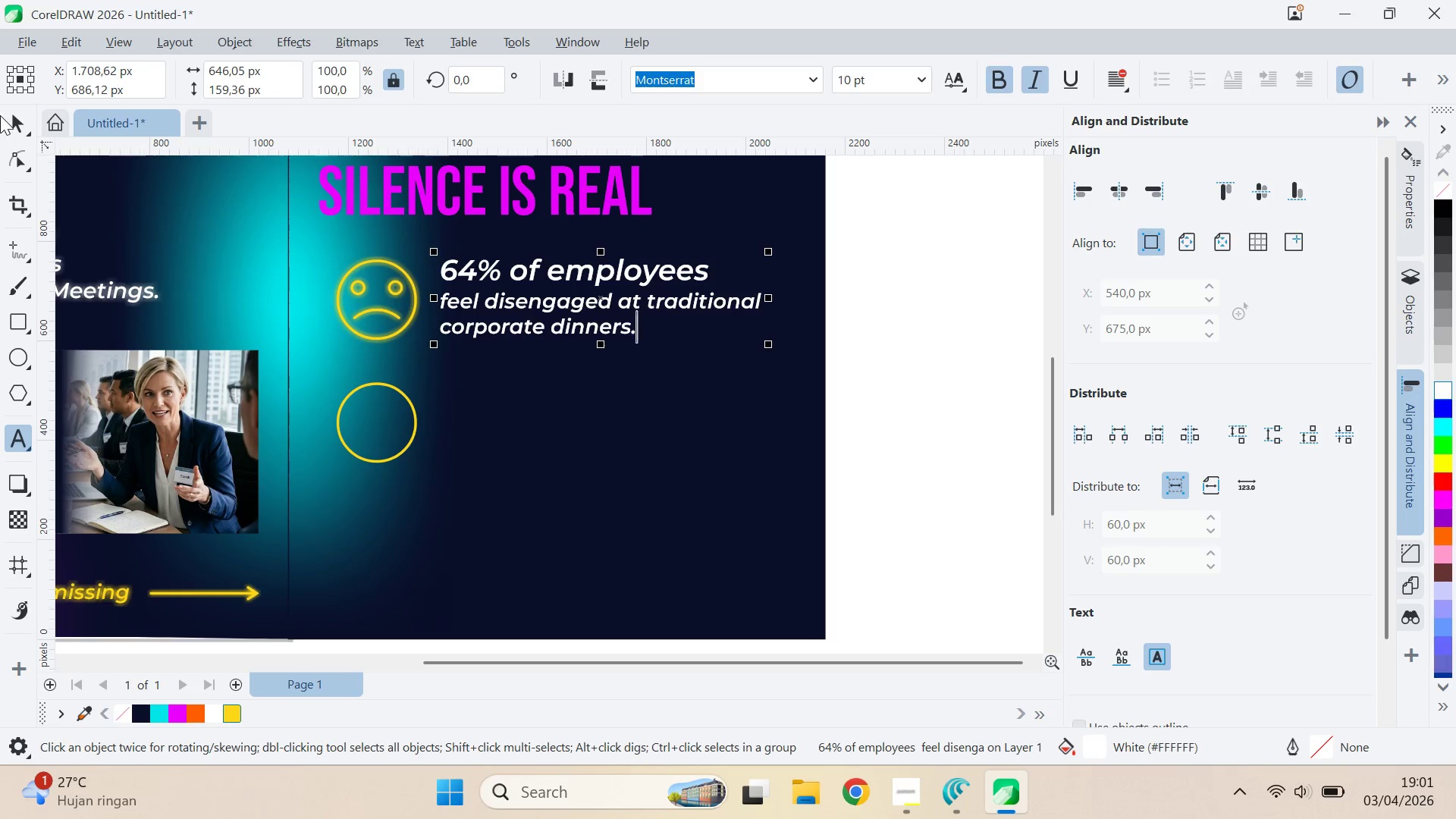 
left_click([11, 115])
 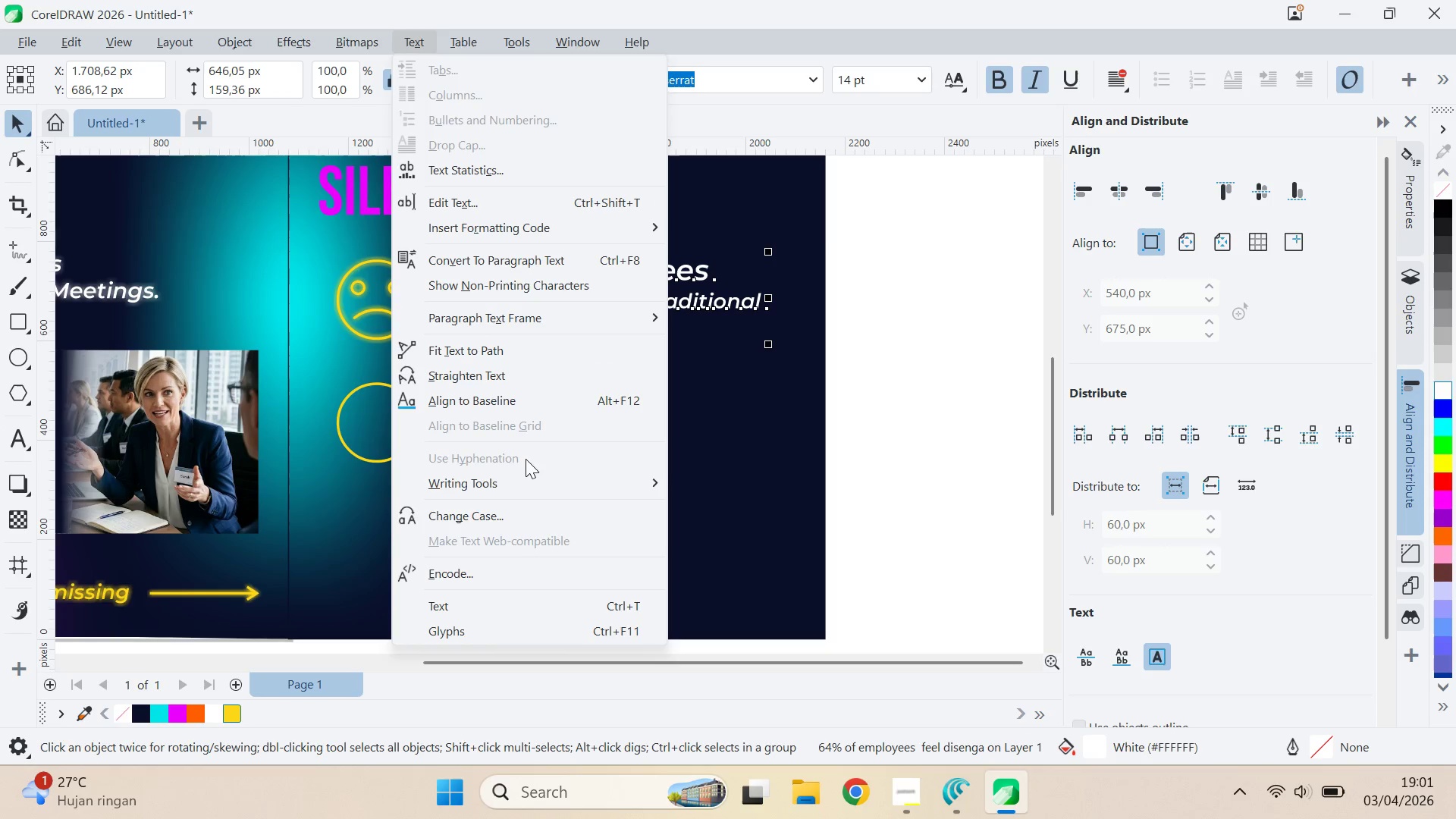 
left_click([539, 519])
 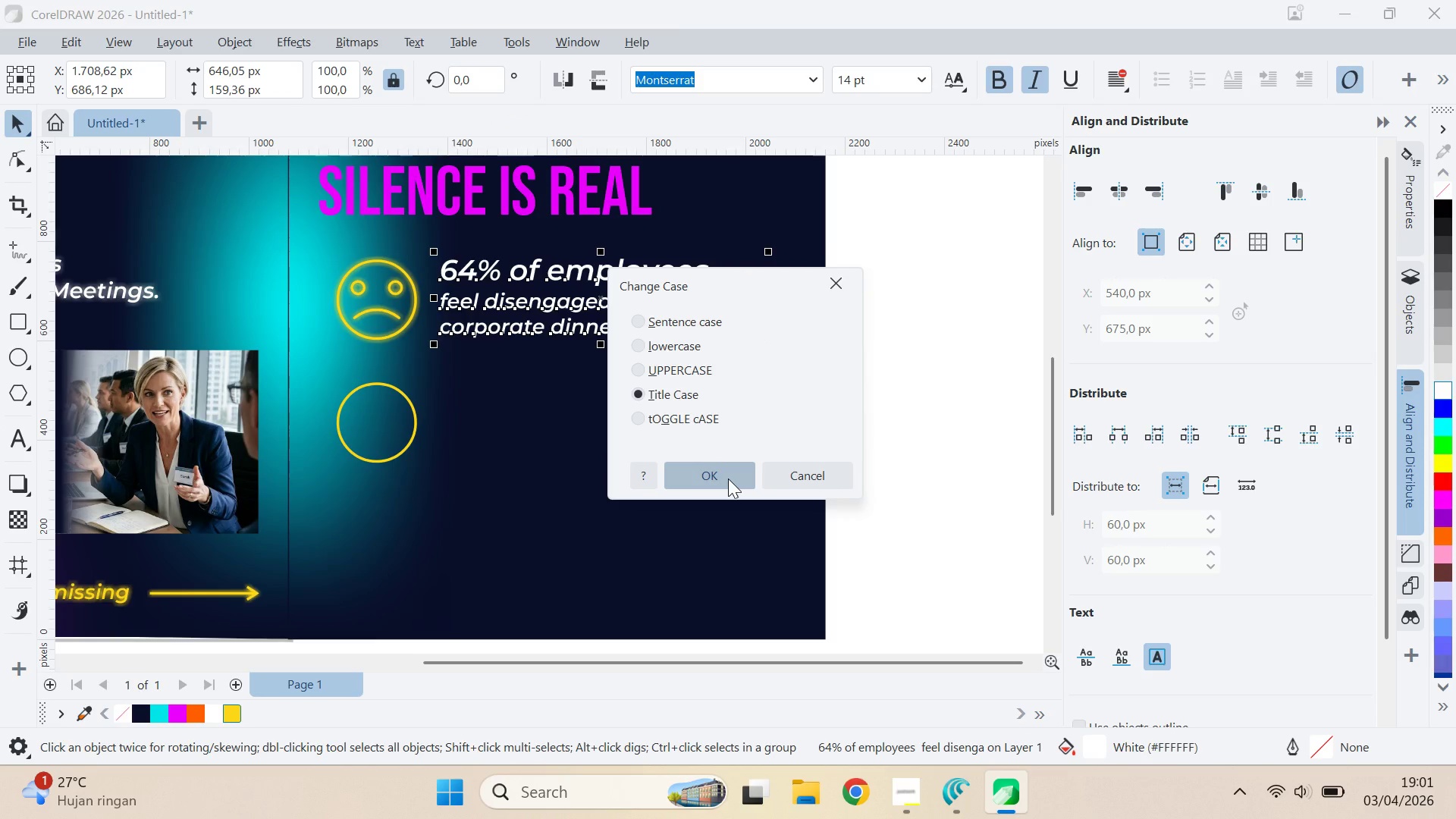 
left_click([950, 420])
 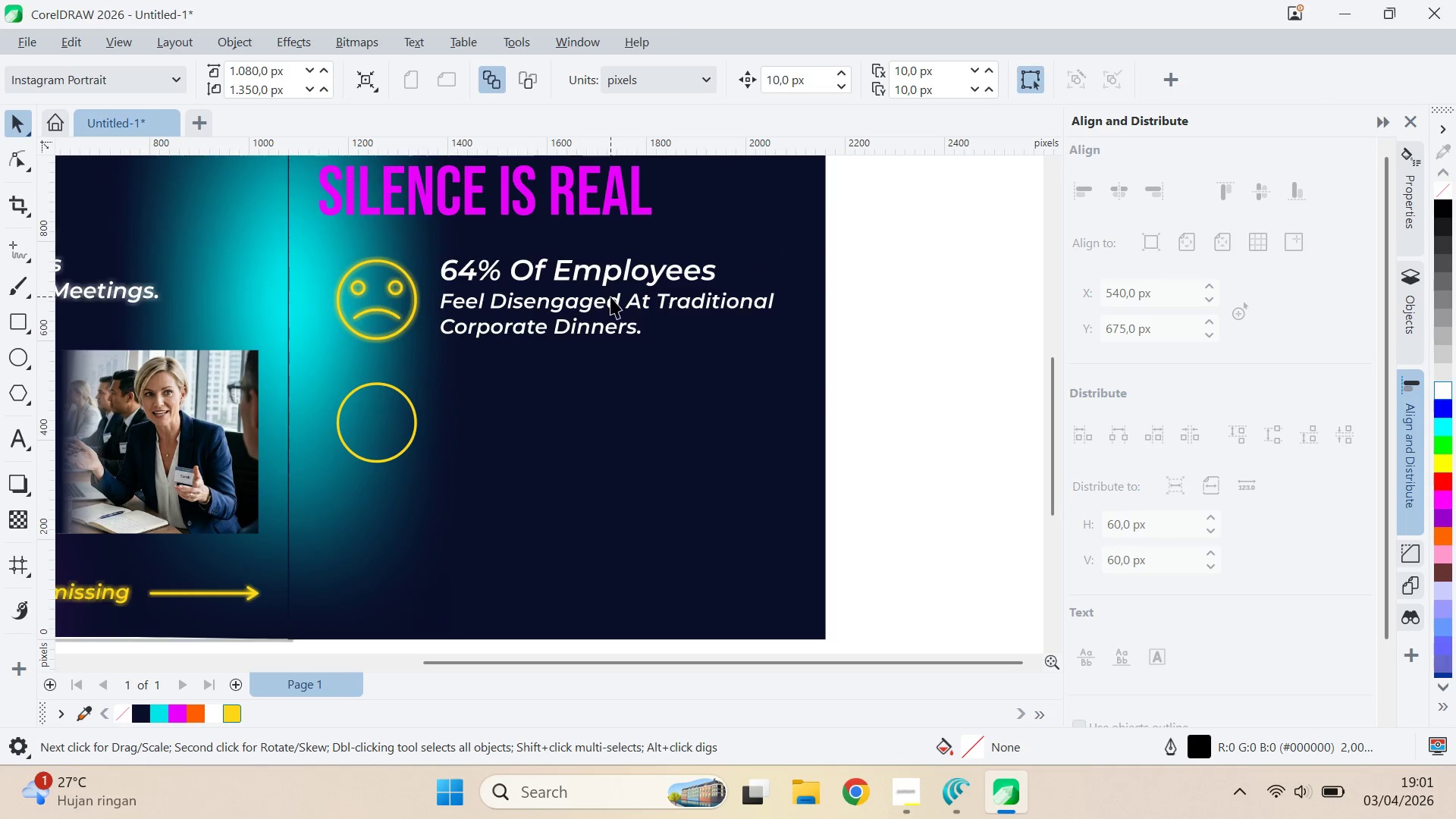 
left_click_drag(start_coordinate=[610, 297], to_coordinate=[612, 306])
 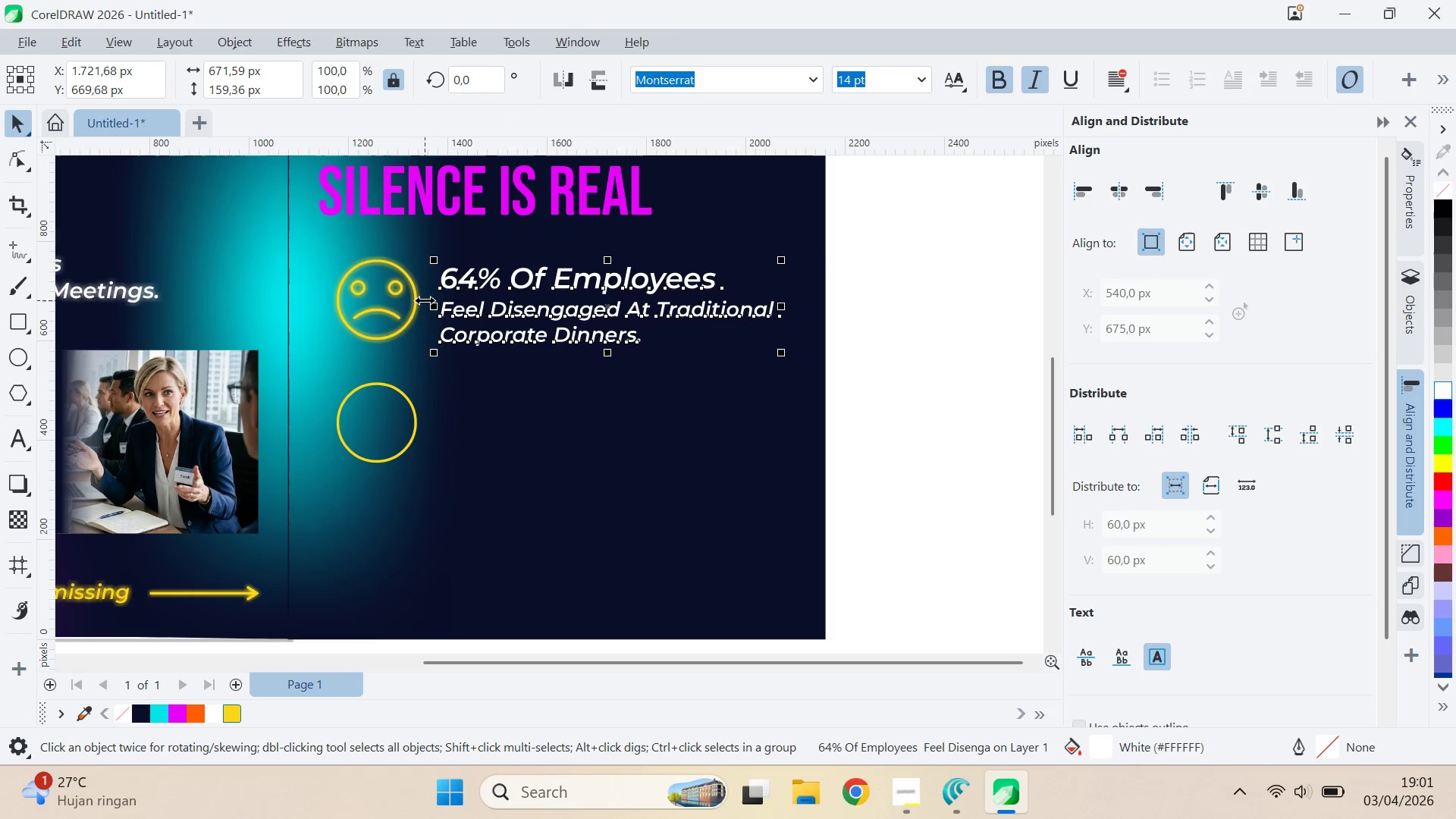 
hold_key(key=ShiftLeft, duration=1.51)
 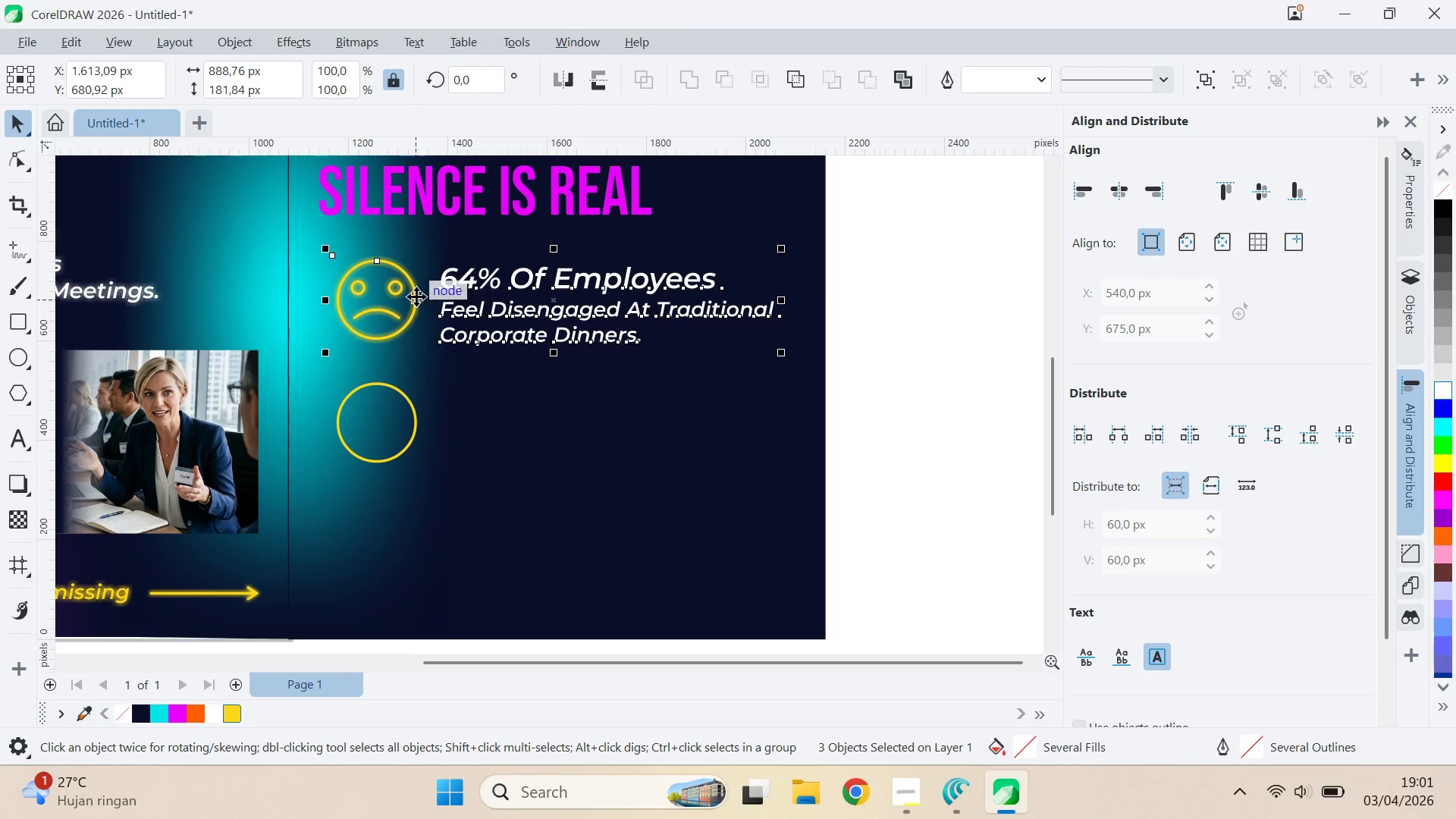 
key(Shift+ShiftLeft)
 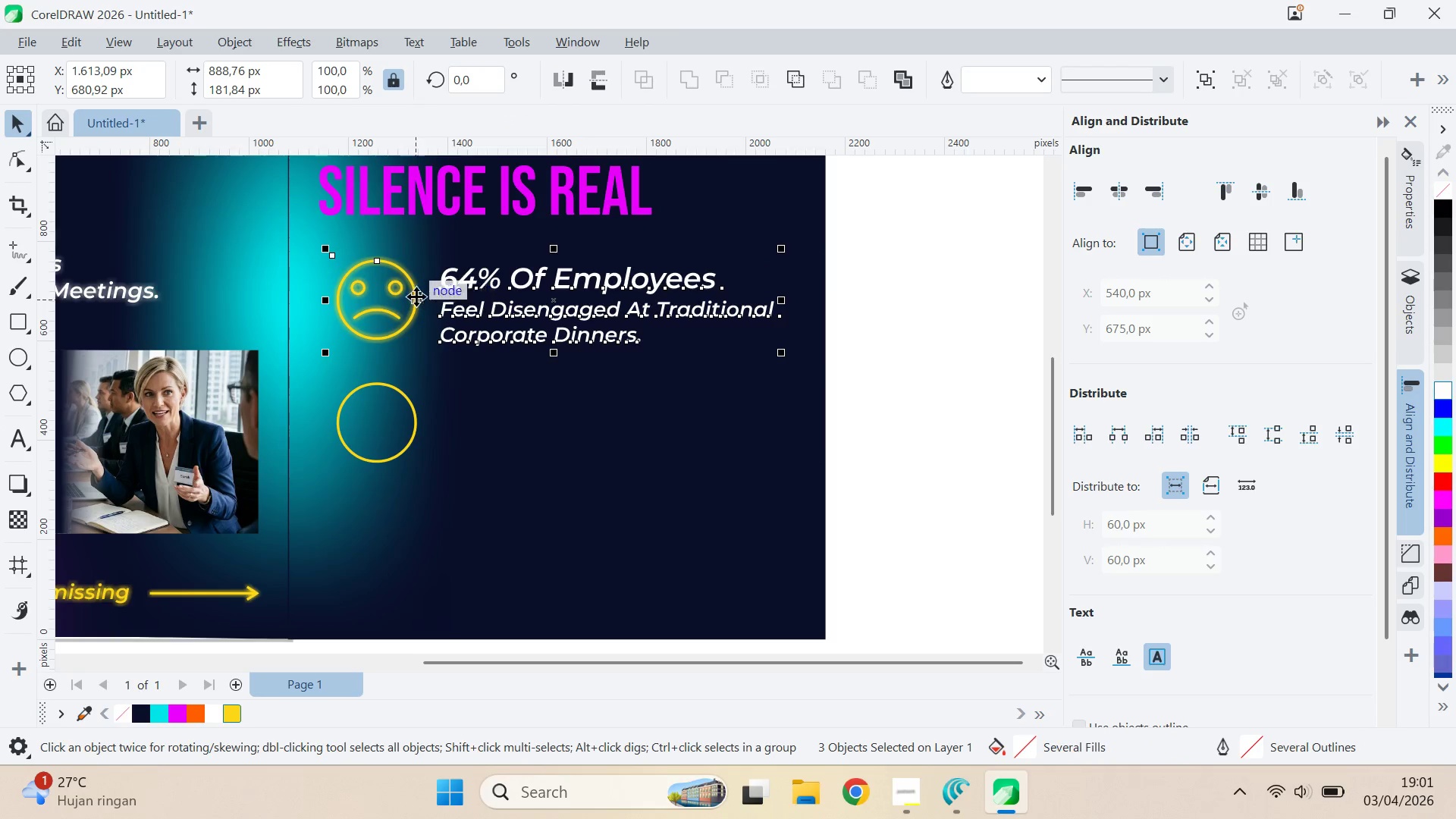 
key(Shift+ShiftLeft)
 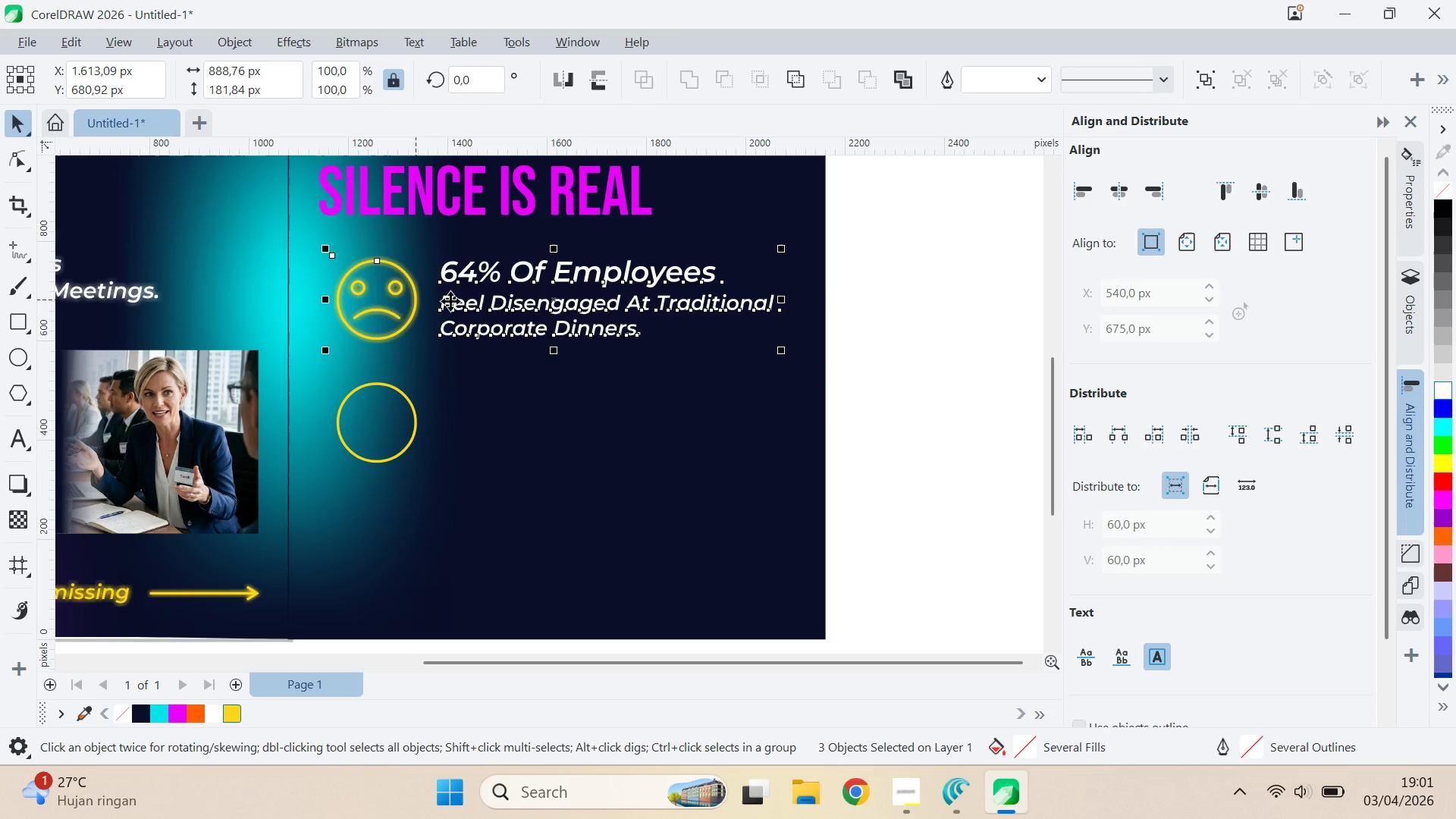 
key(Shift+ShiftLeft)
 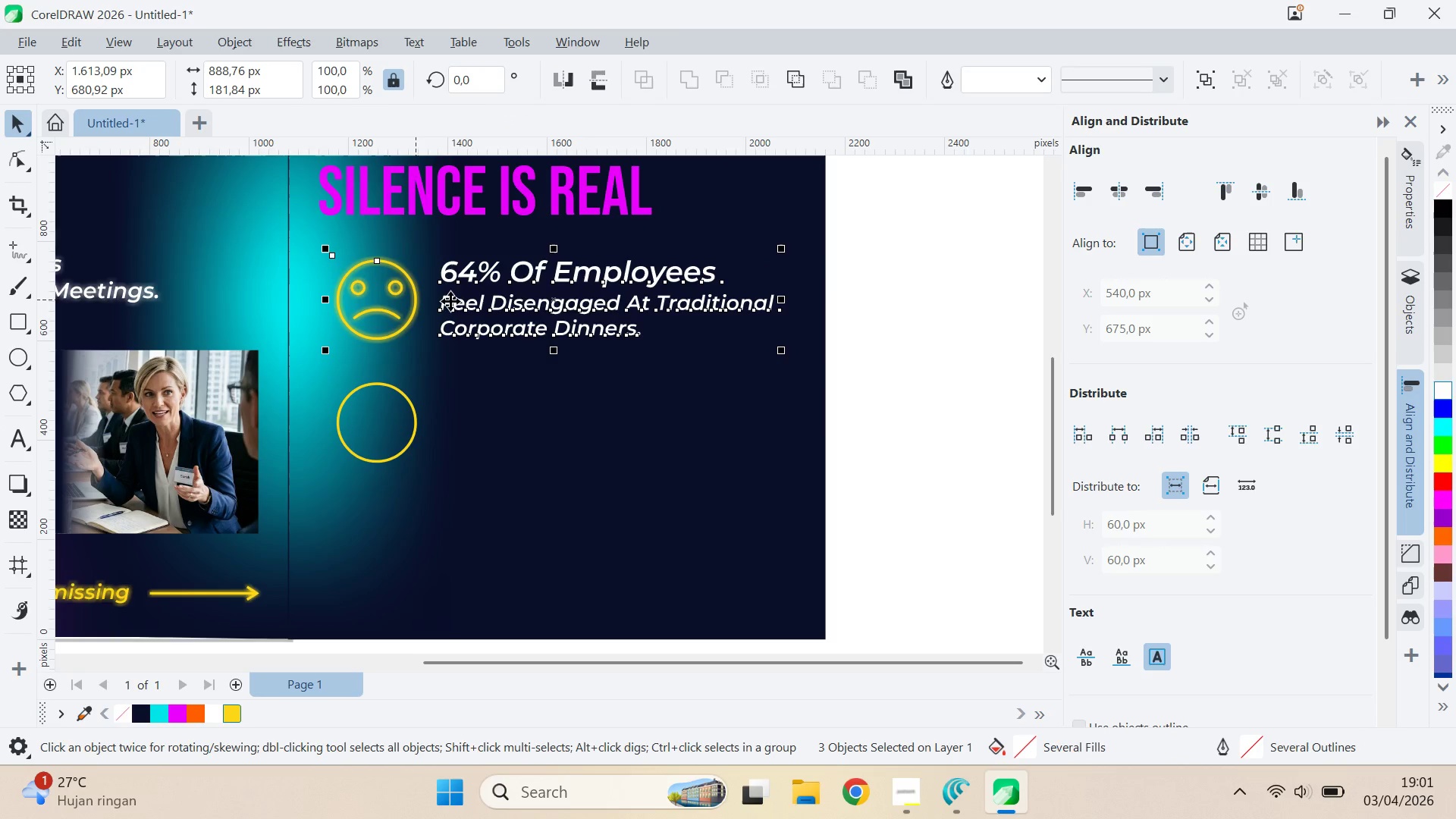 
key(Shift+ShiftLeft)
 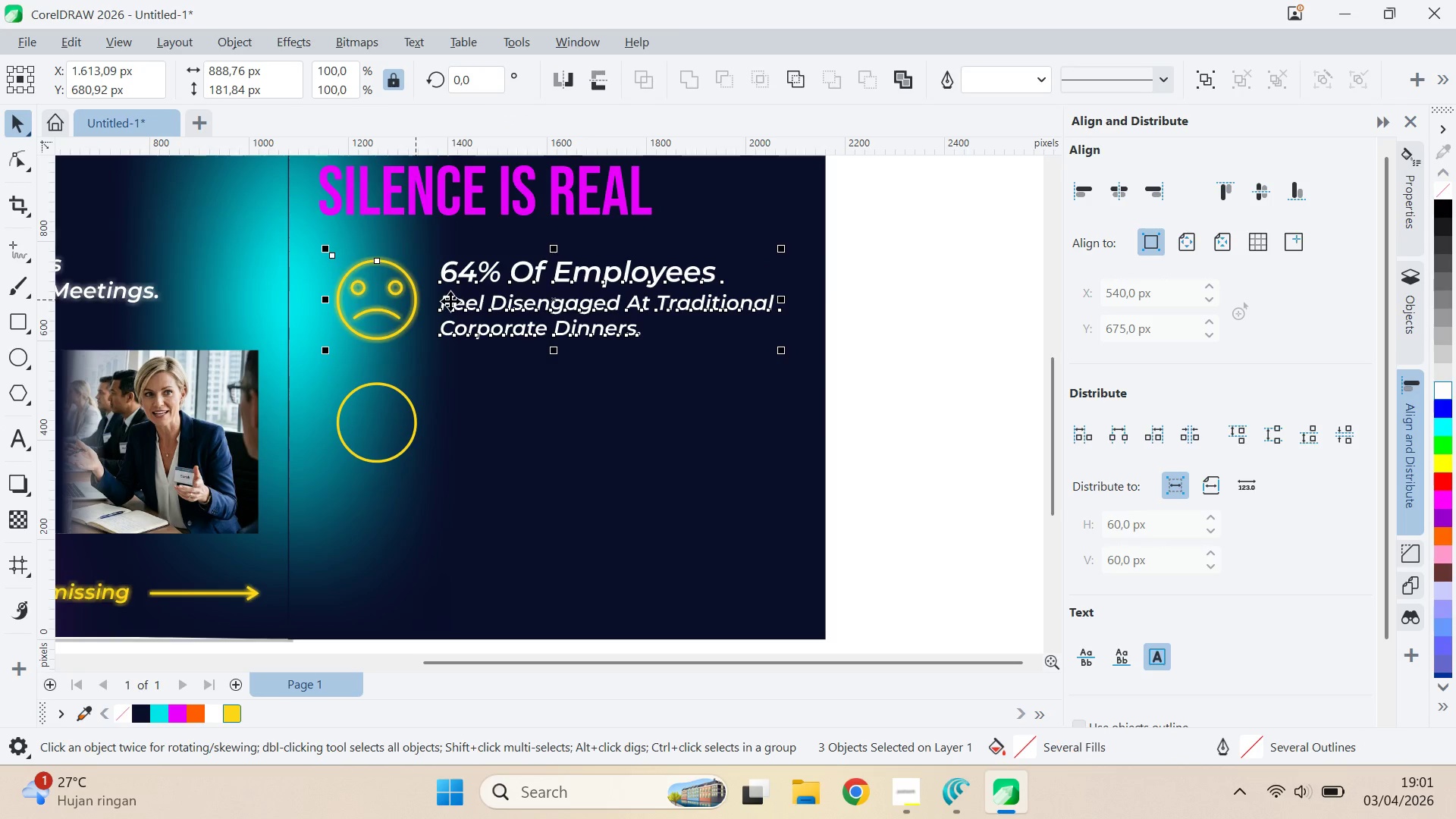 
key(E)
 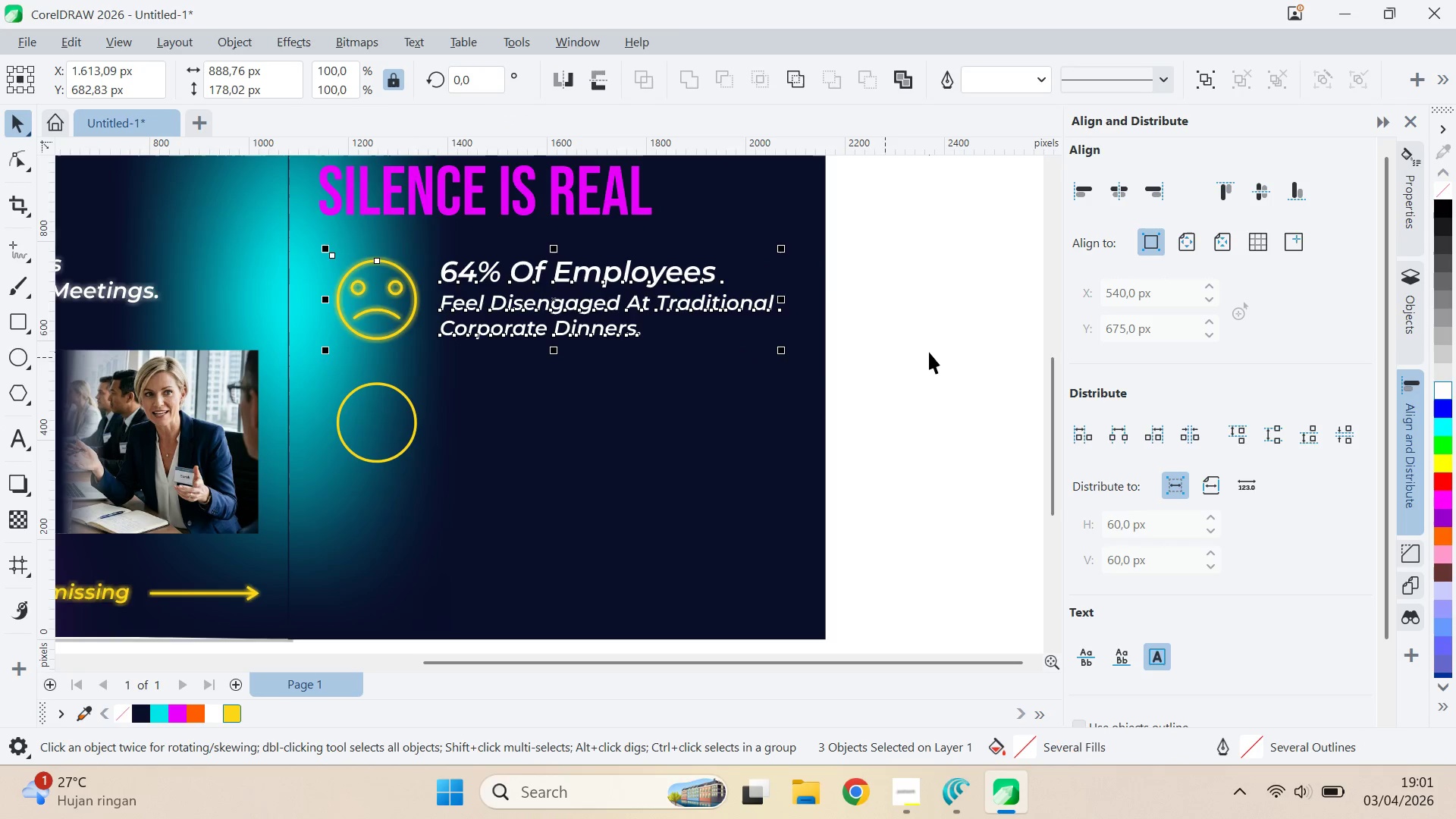 
left_click([929, 350])
 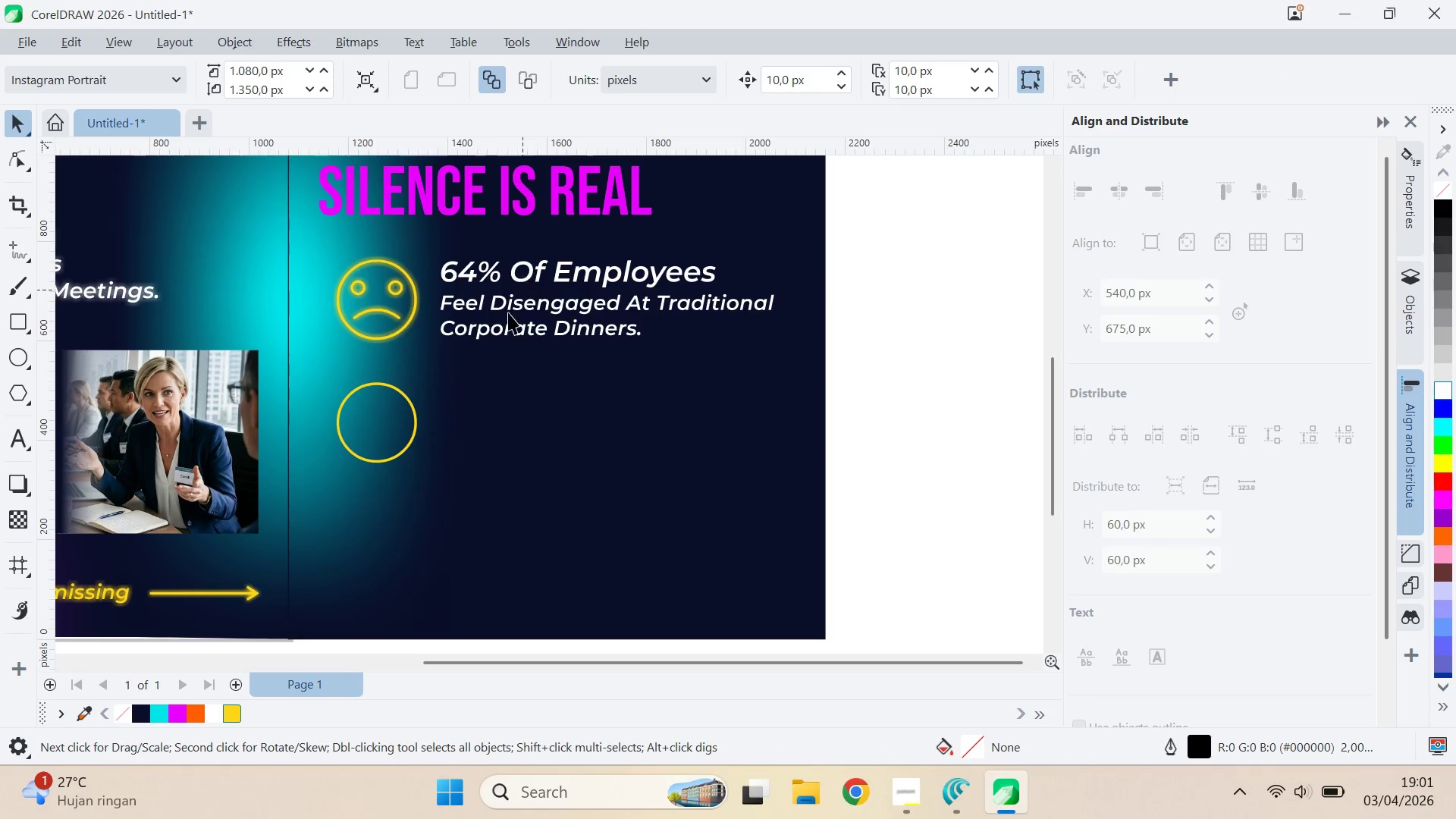 
left_click([391, 417])
 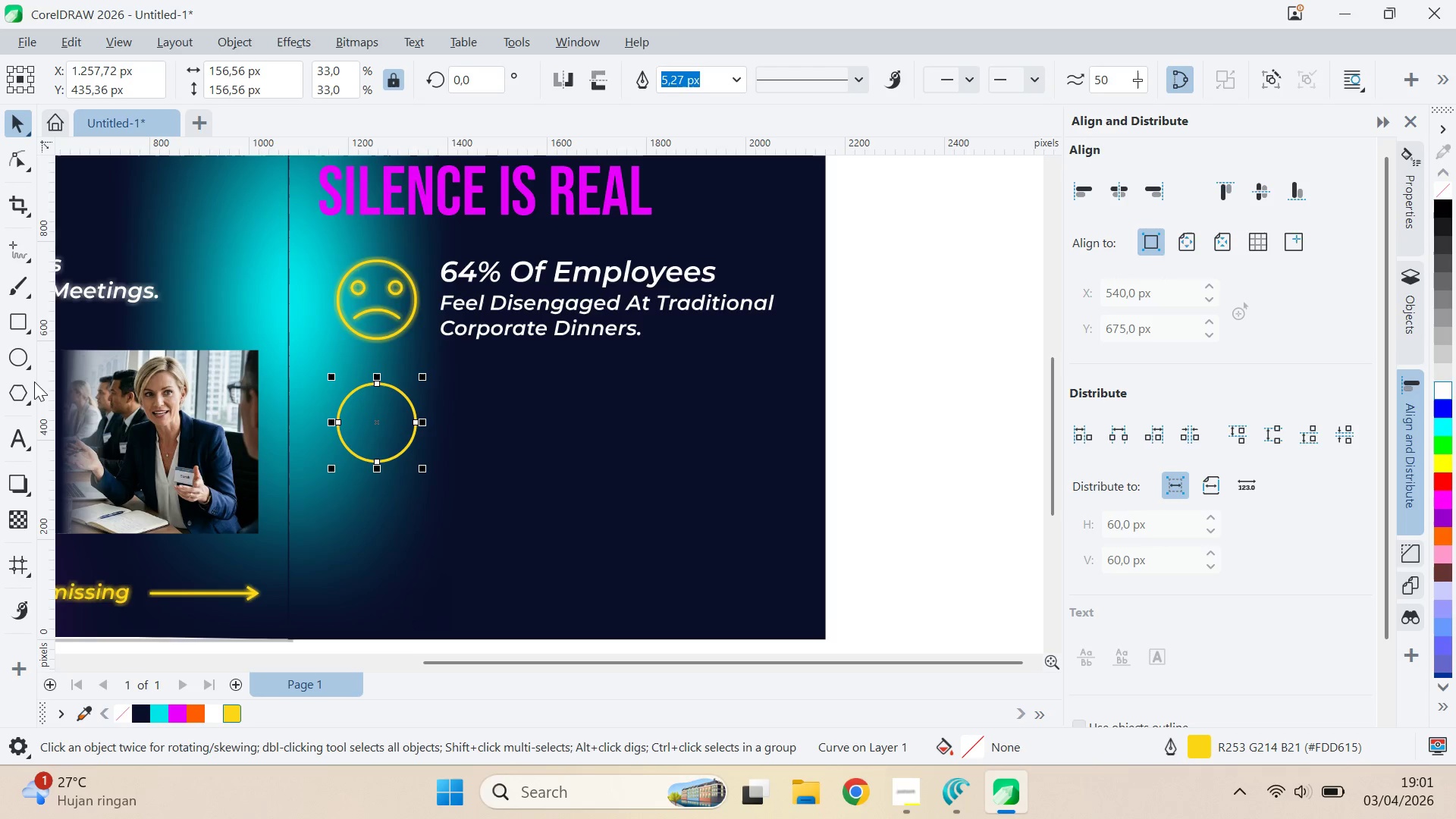 
scroll: coordinate [422, 439], scroll_direction: up, amount: 6.0
 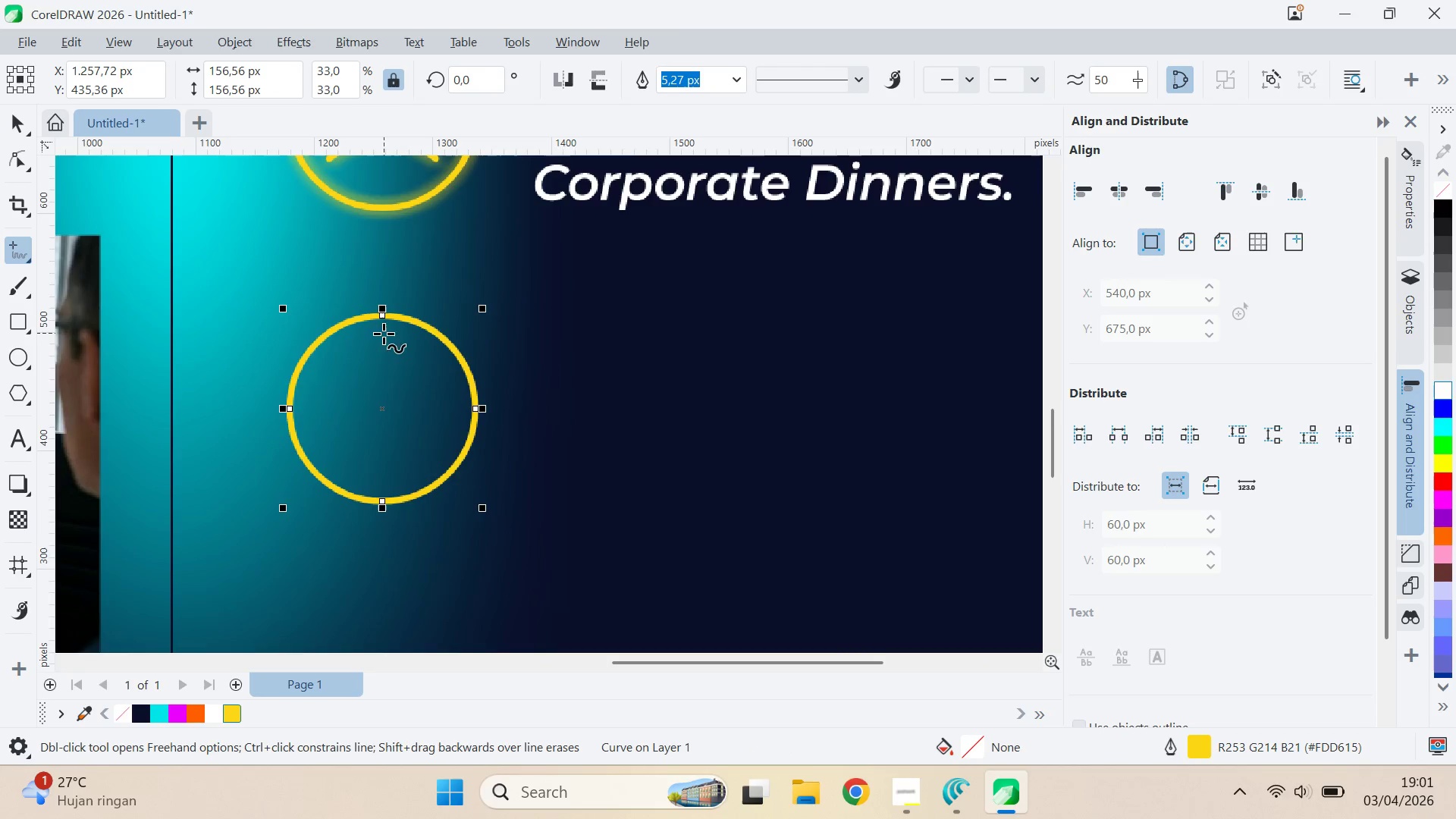 
hold_key(key=ShiftLeft, duration=1.5)
left_click([386, 408])
 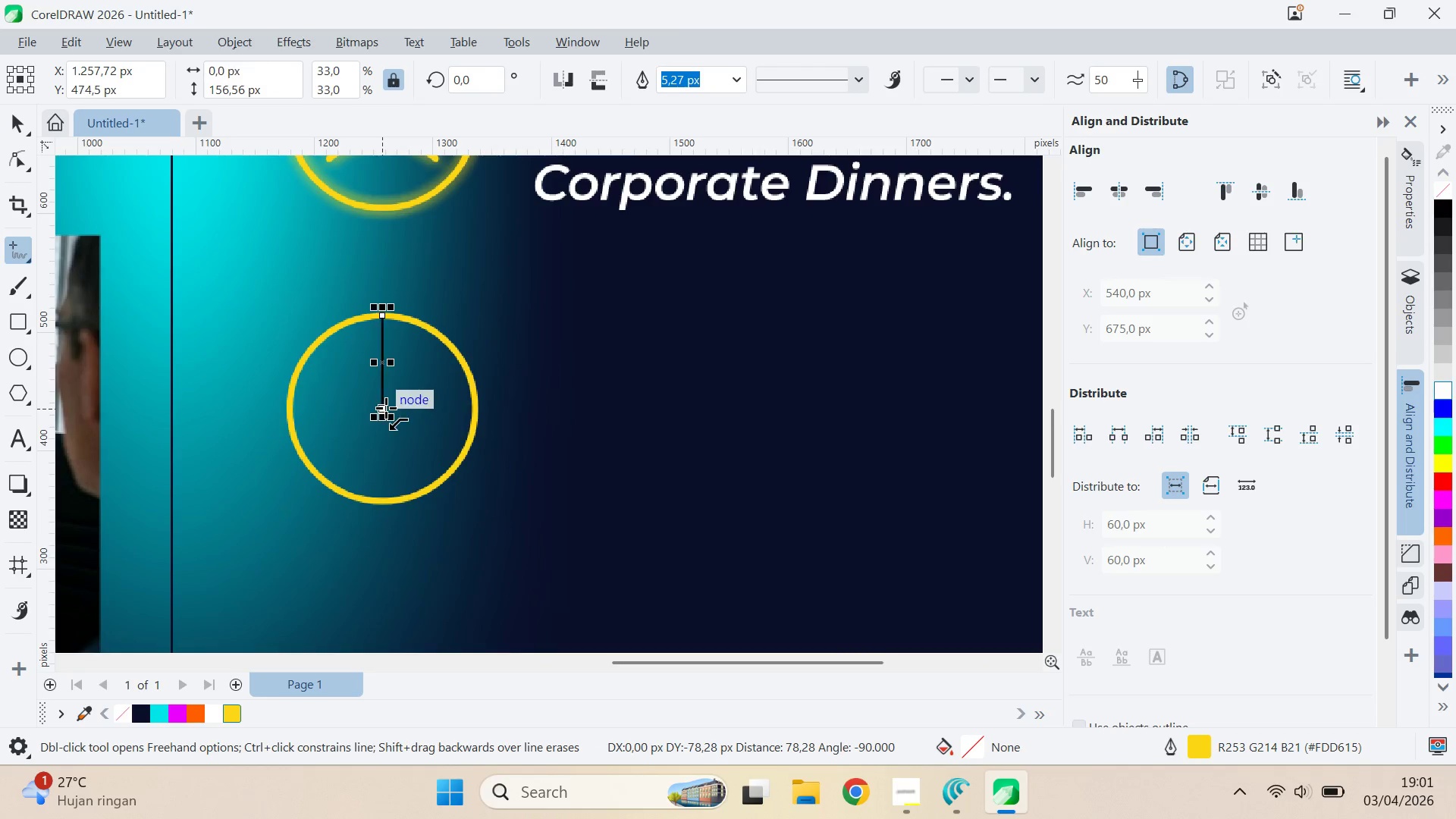 
hold_key(key=ShiftLeft, duration=1.14)
left_click([386, 411])
 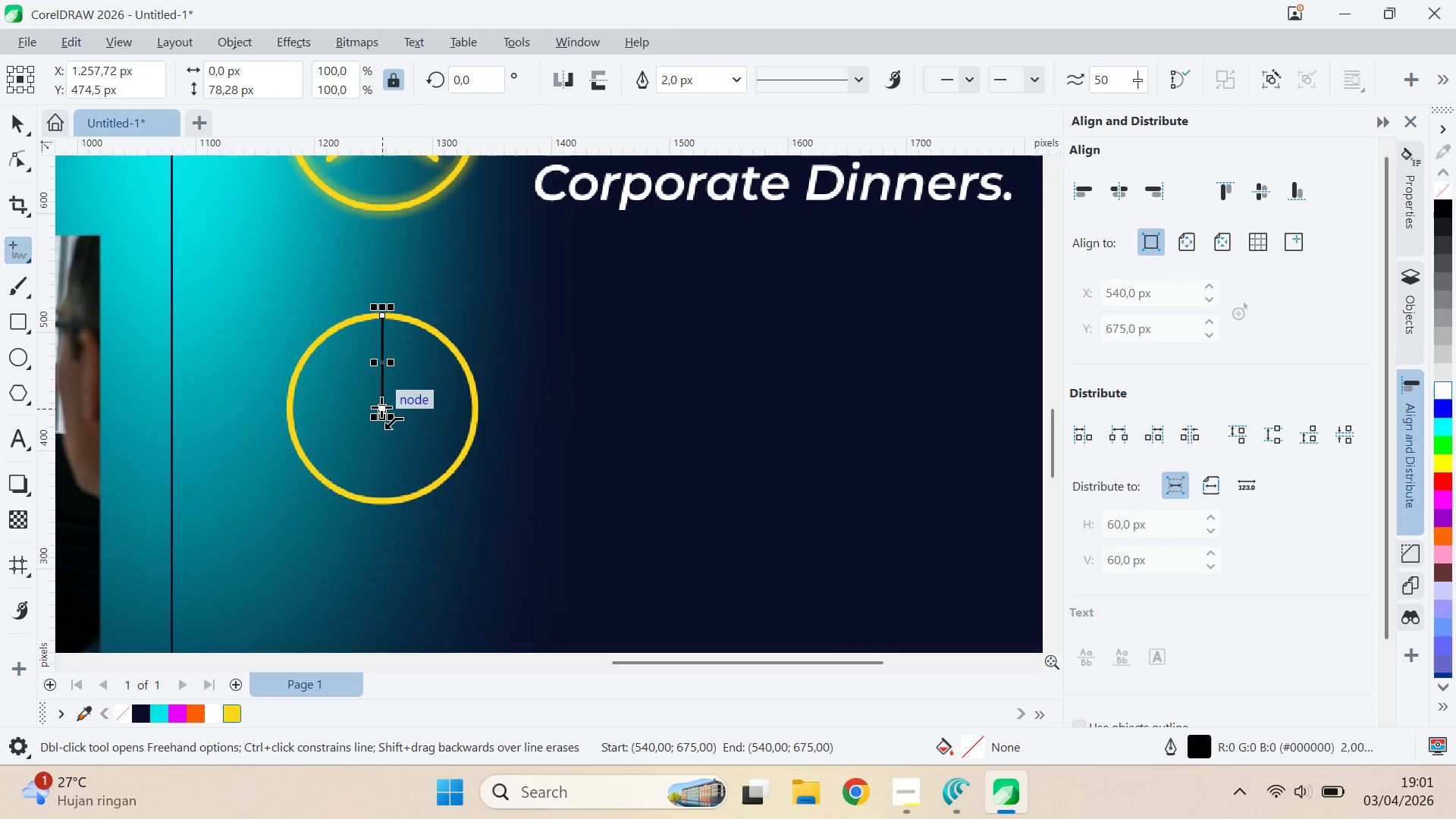 
left_click([381, 406])
 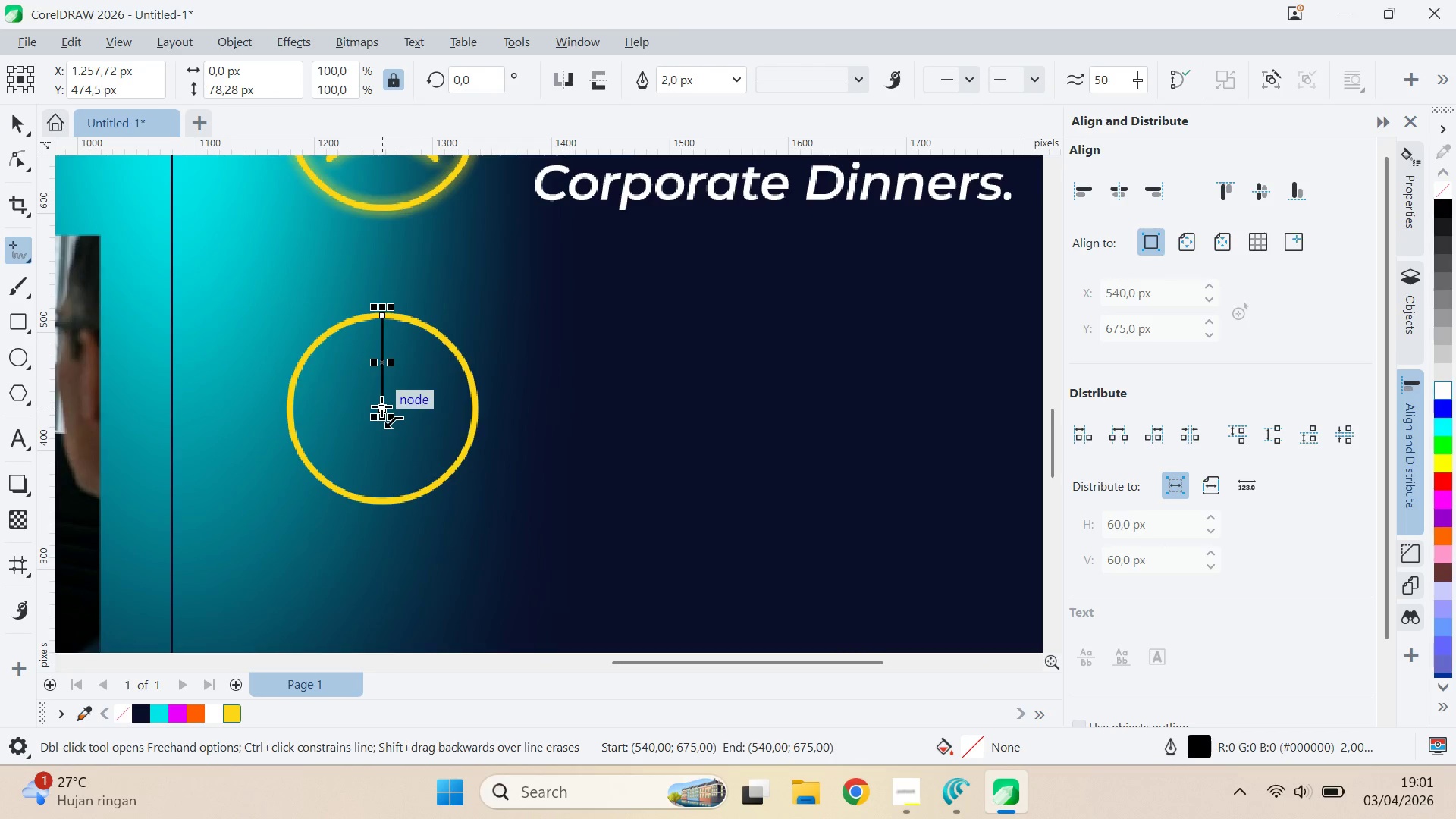 
hold_key(key=ShiftLeft, duration=1.5)
 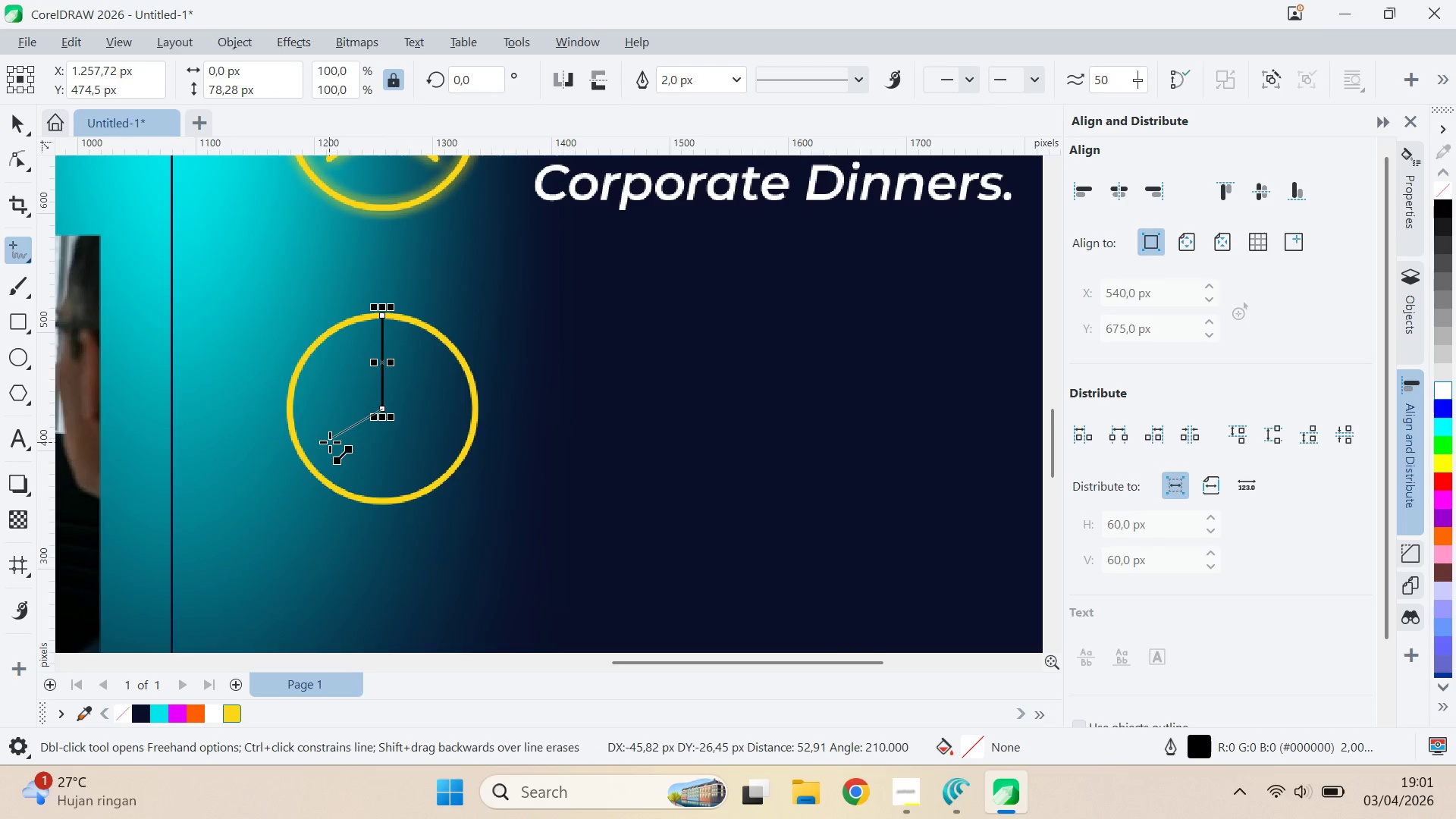 
hold_key(key=ShiftLeft, duration=1.5)
 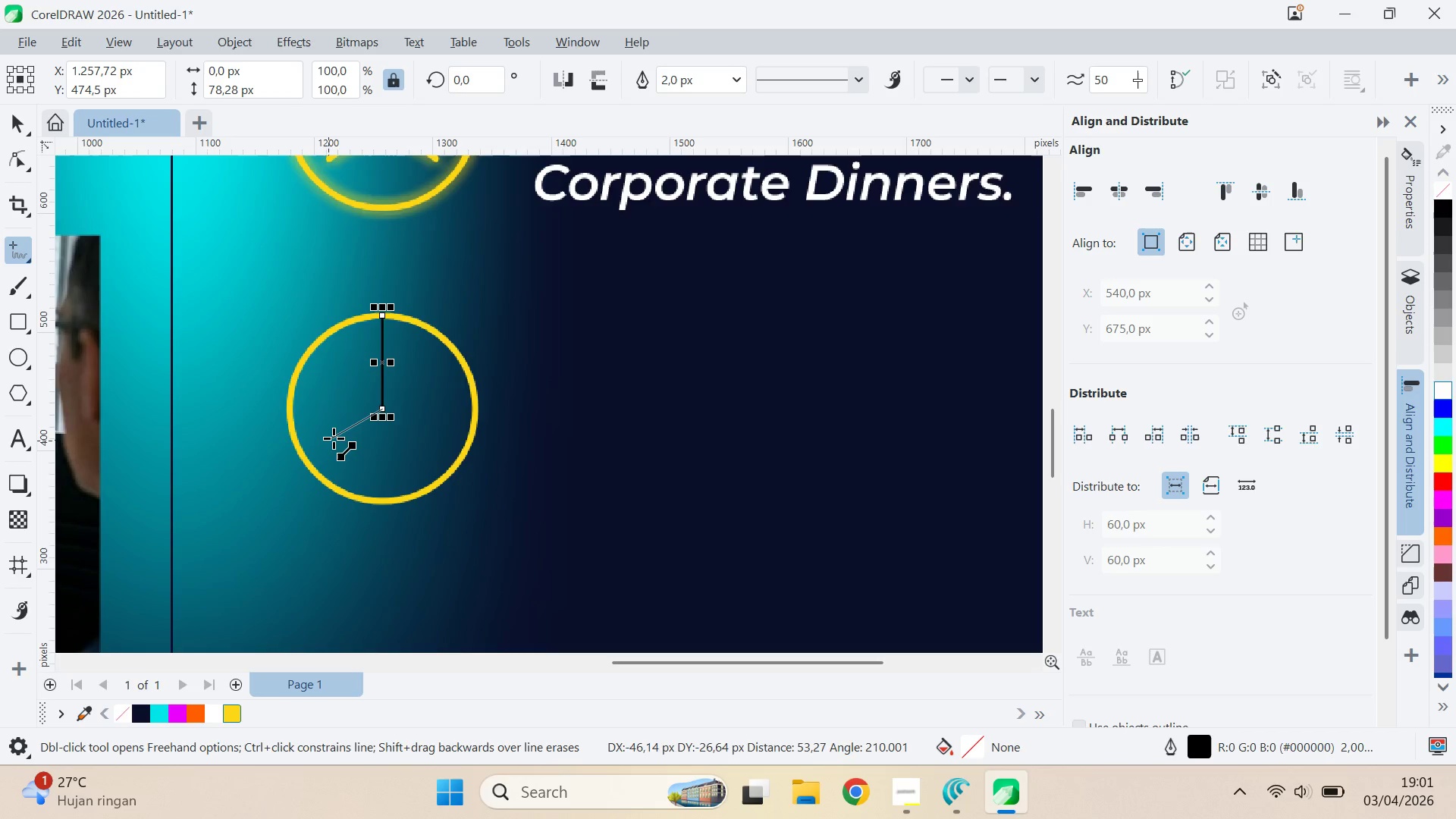 
hold_key(key=ShiftLeft, duration=1.11)
left_click([334, 438])
 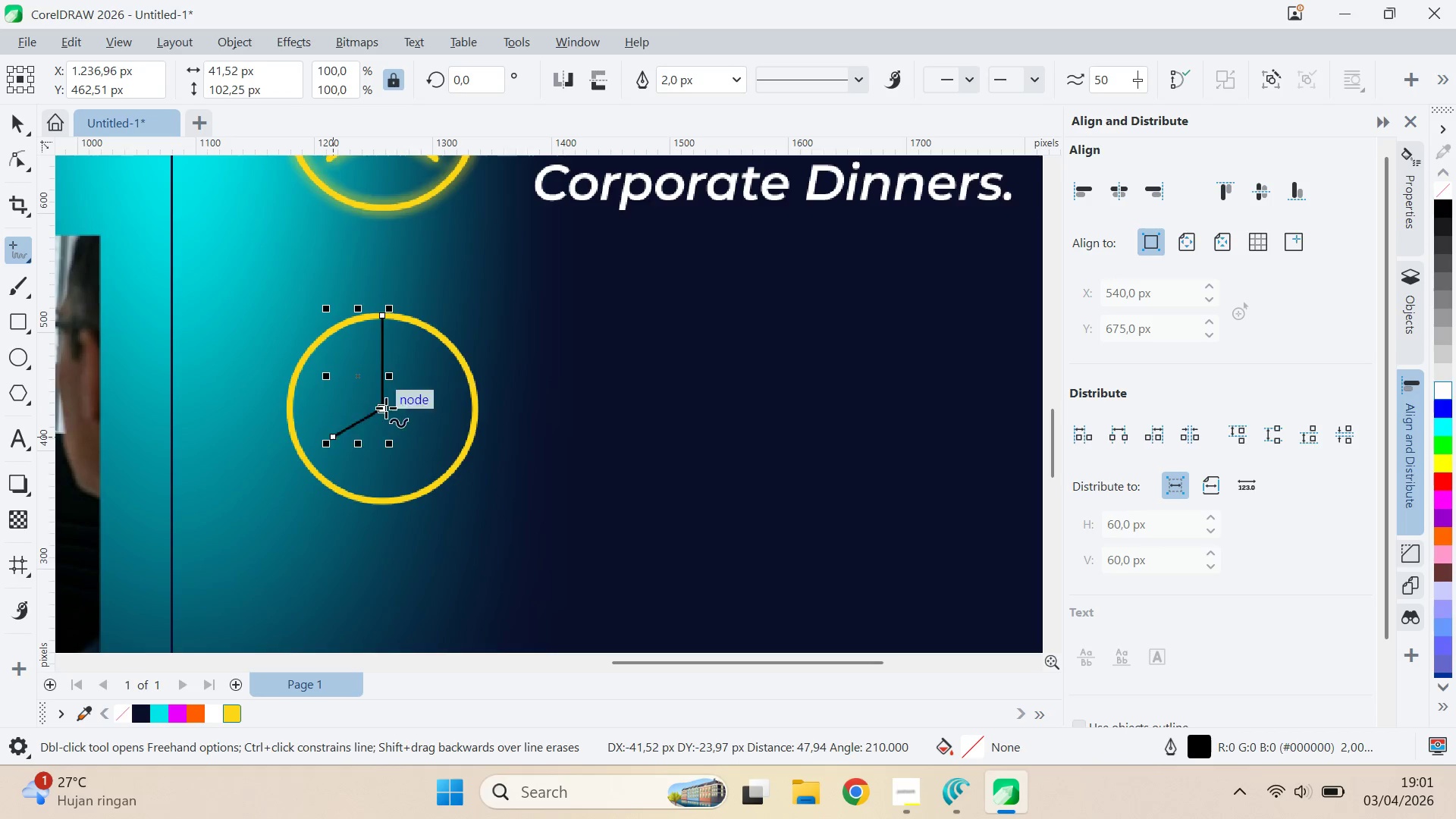 
type(va)
 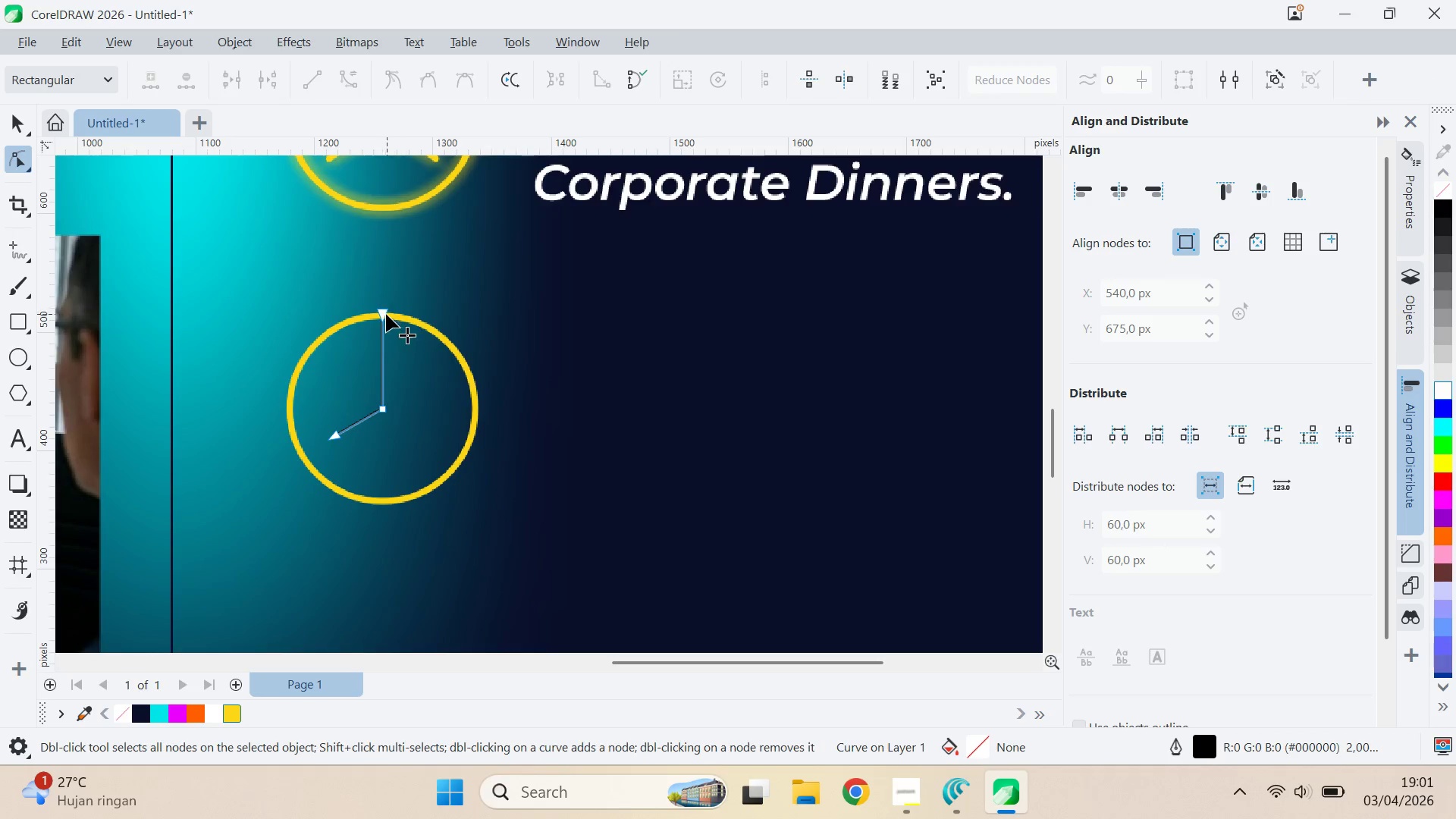 
left_click_drag(start_coordinate=[384, 316], to_coordinate=[386, 341])
 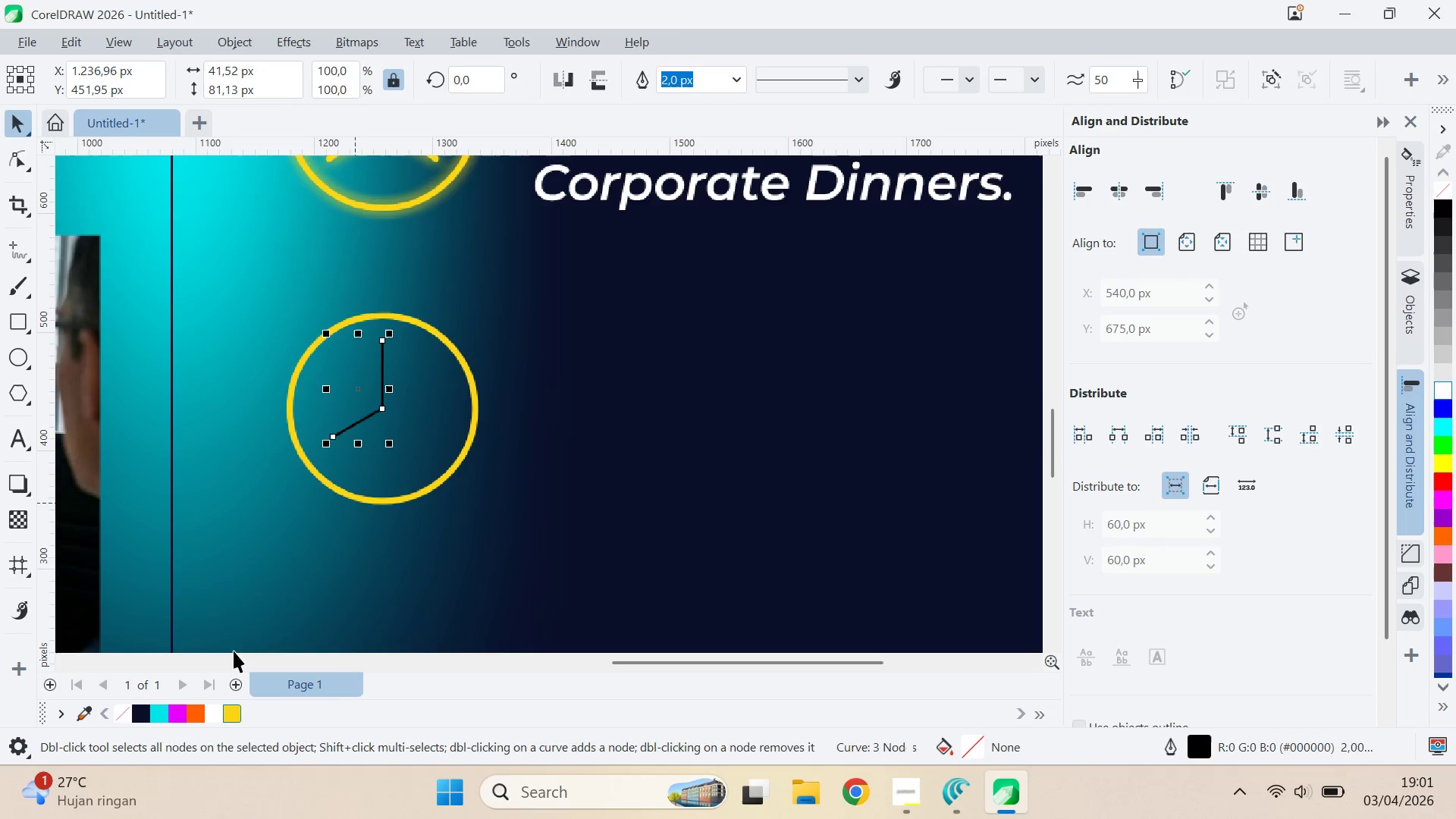 
hold_key(key=ShiftLeft, duration=1.09)
 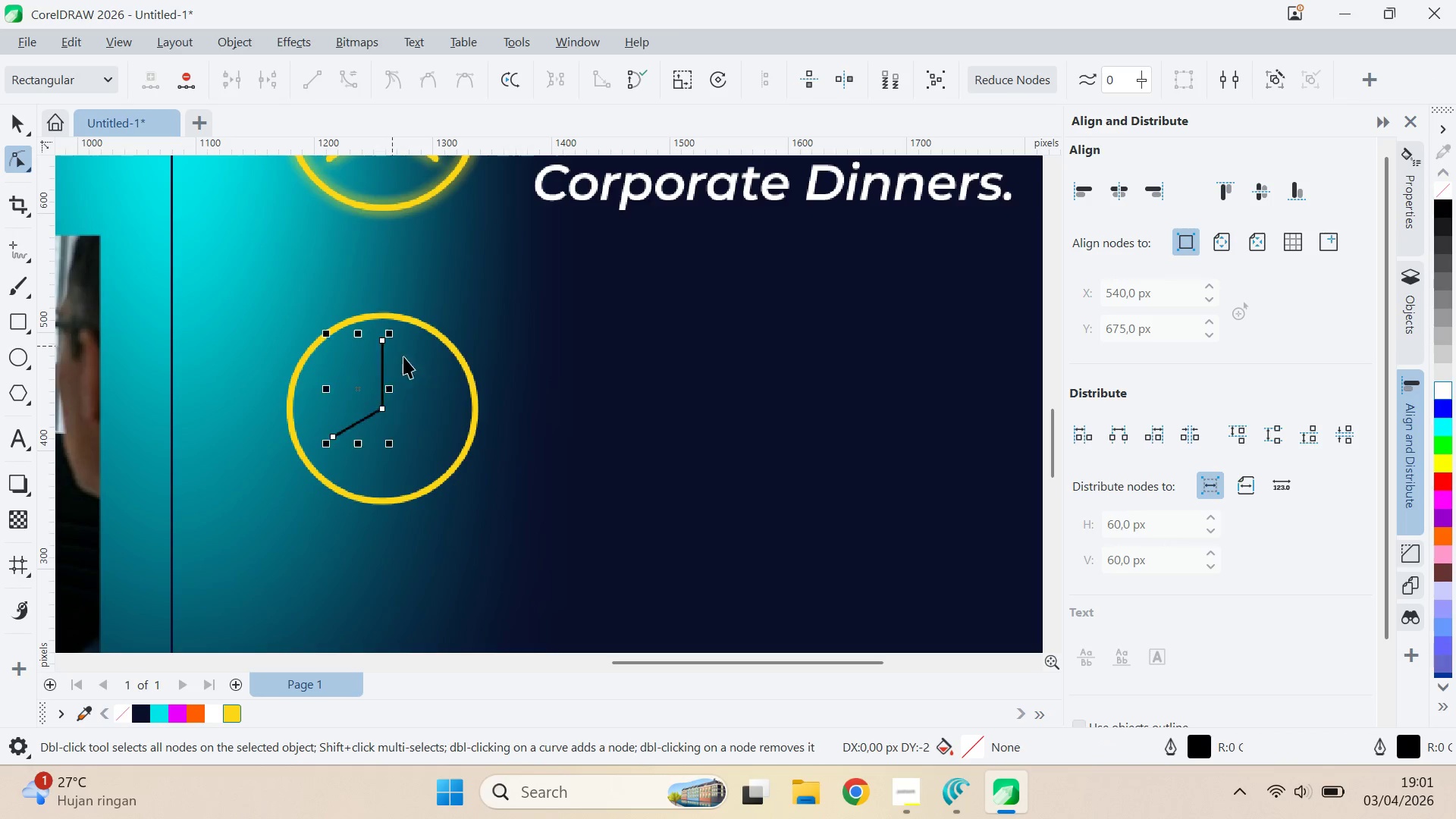 
key(V)
 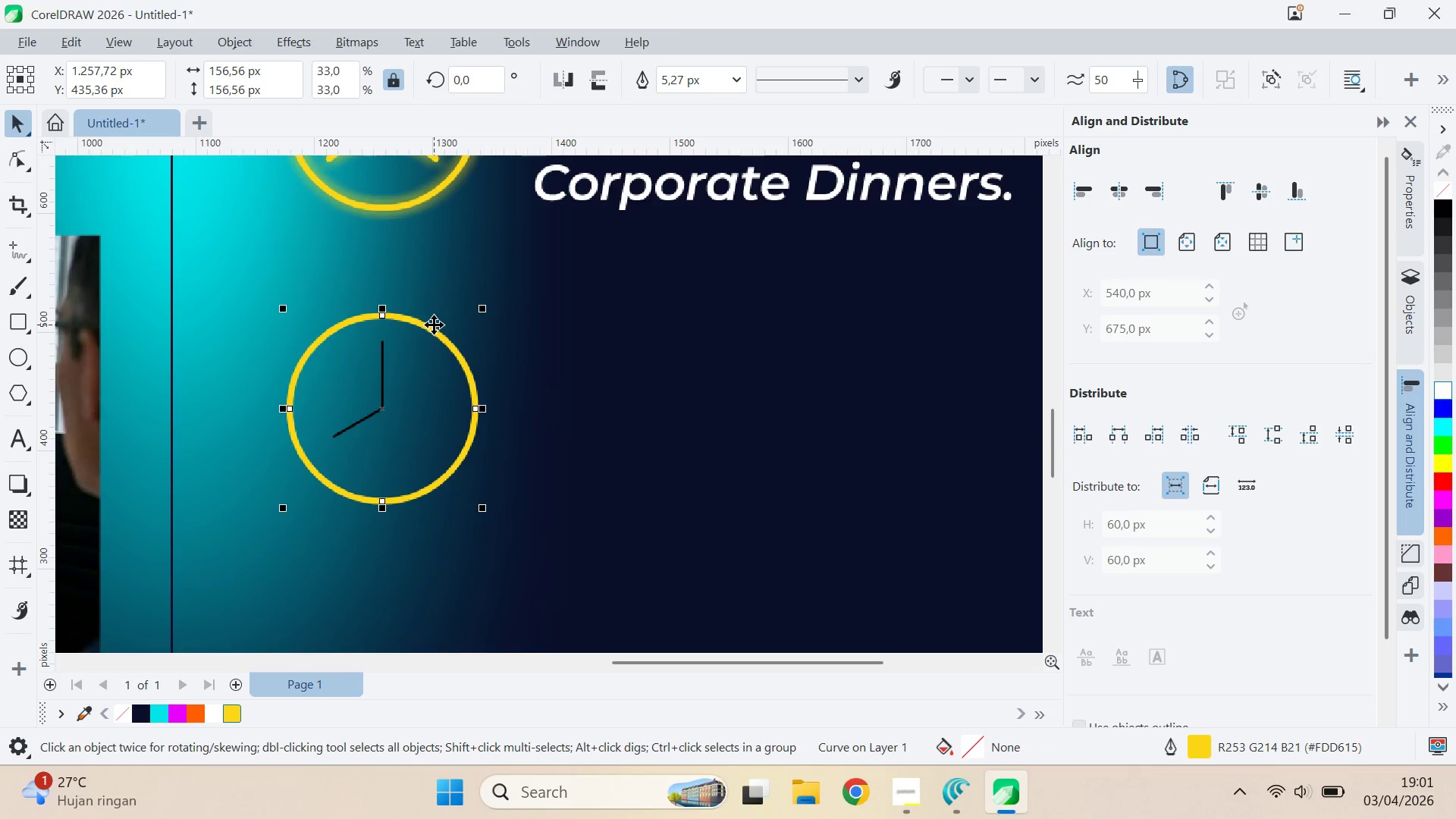 
left_click([384, 362])
 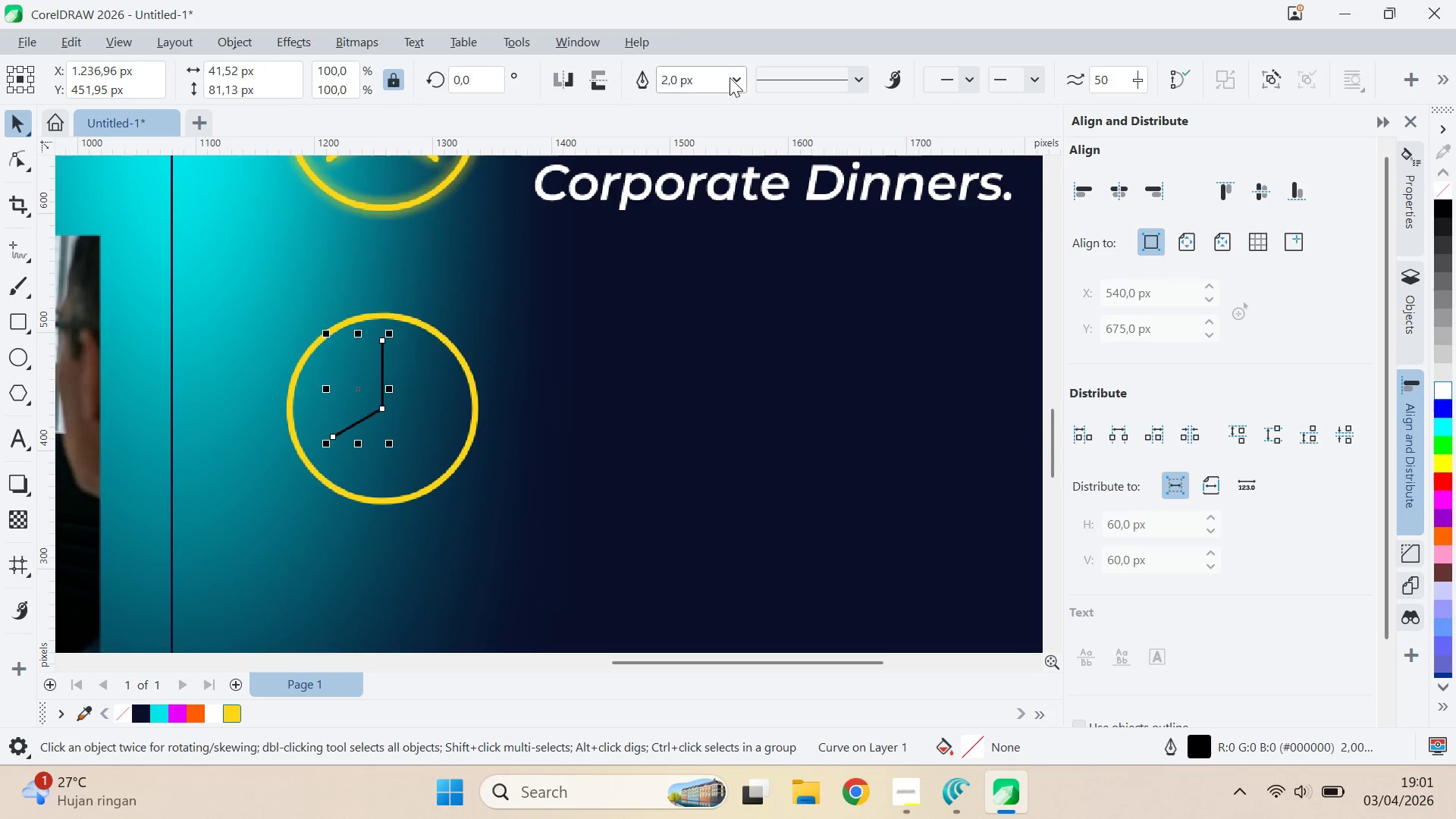 
left_click([742, 79])
 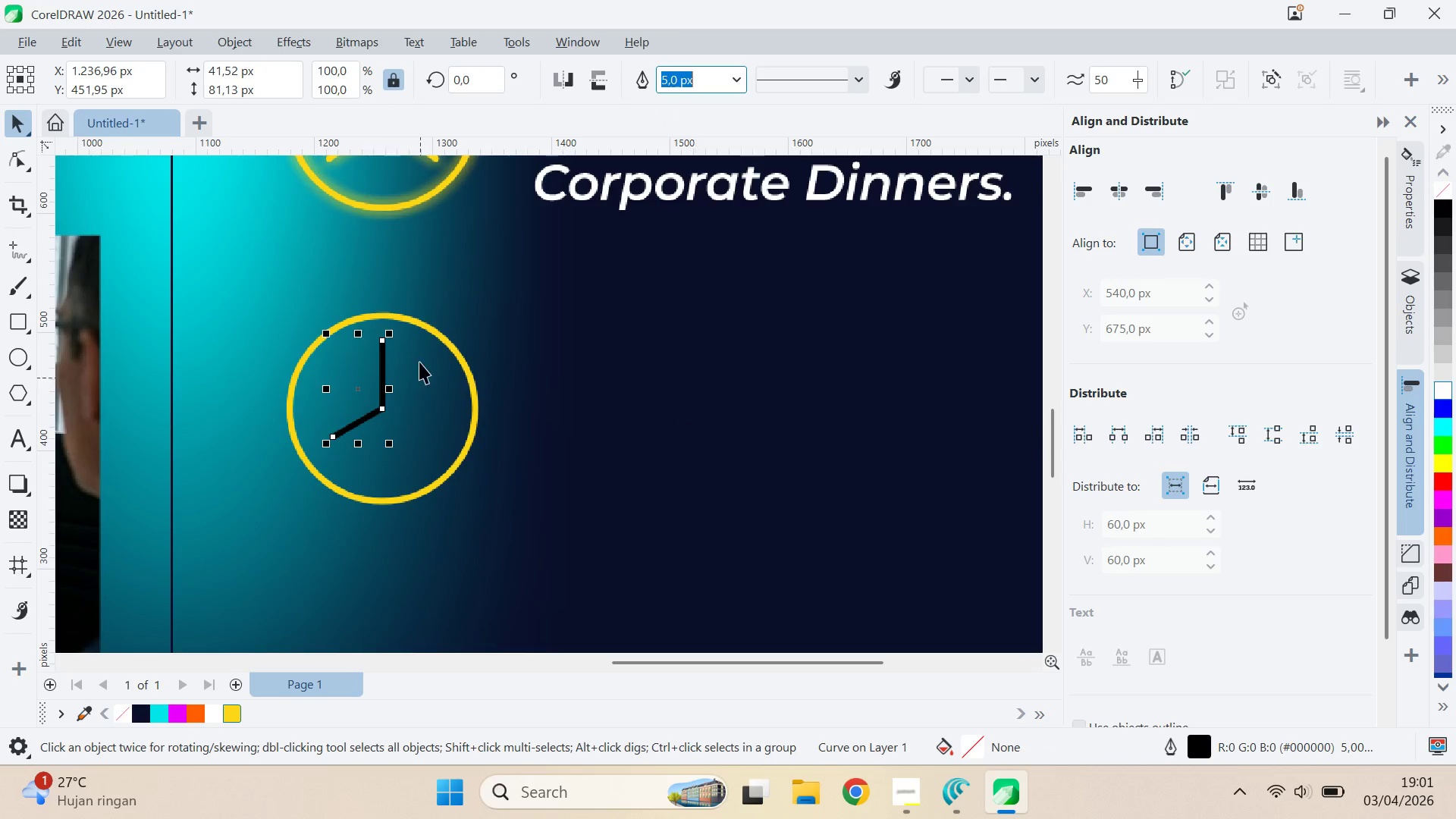 
left_click([437, 335])
 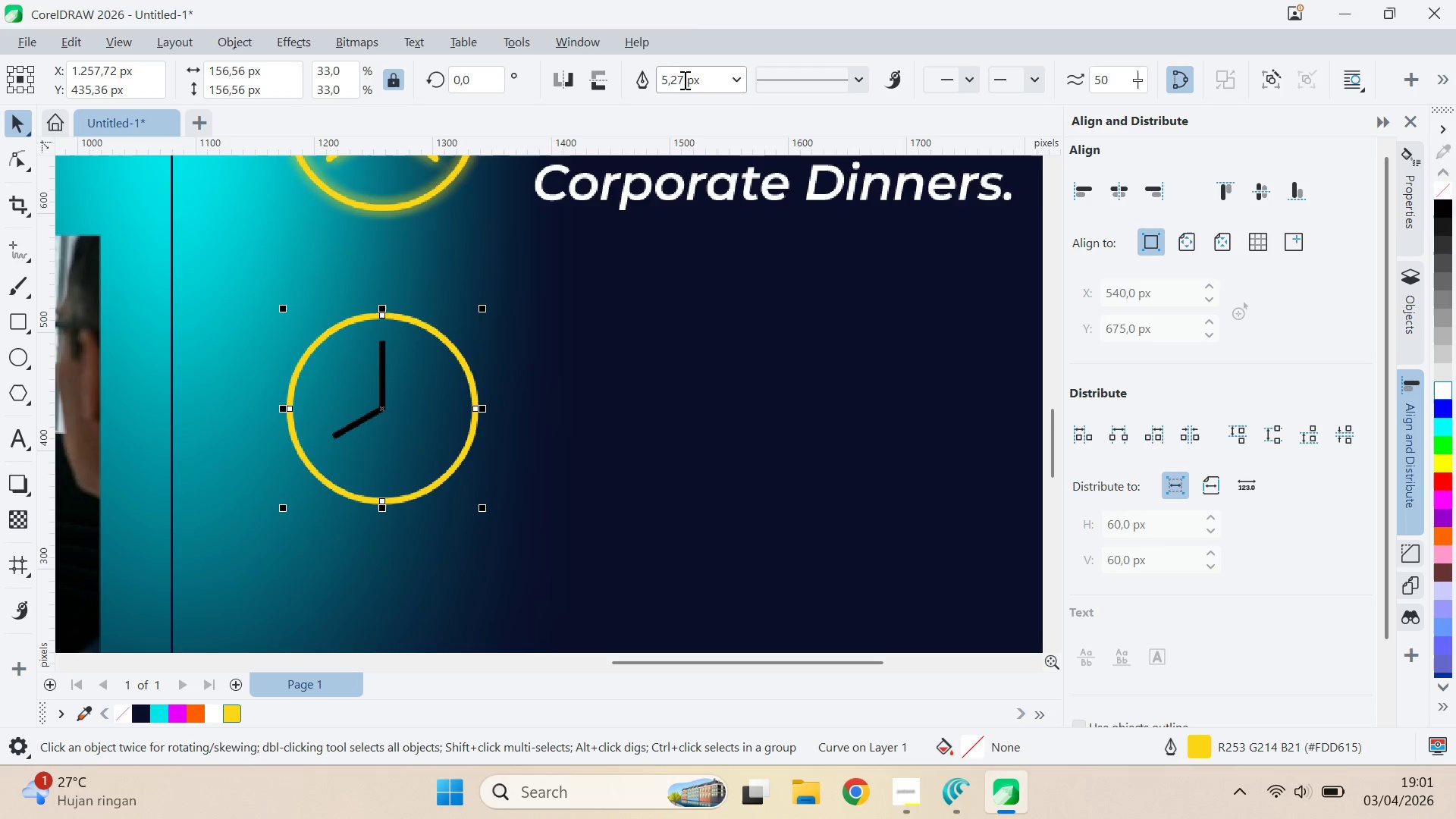 
left_click_drag(start_coordinate=[681, 80], to_coordinate=[659, 77])
 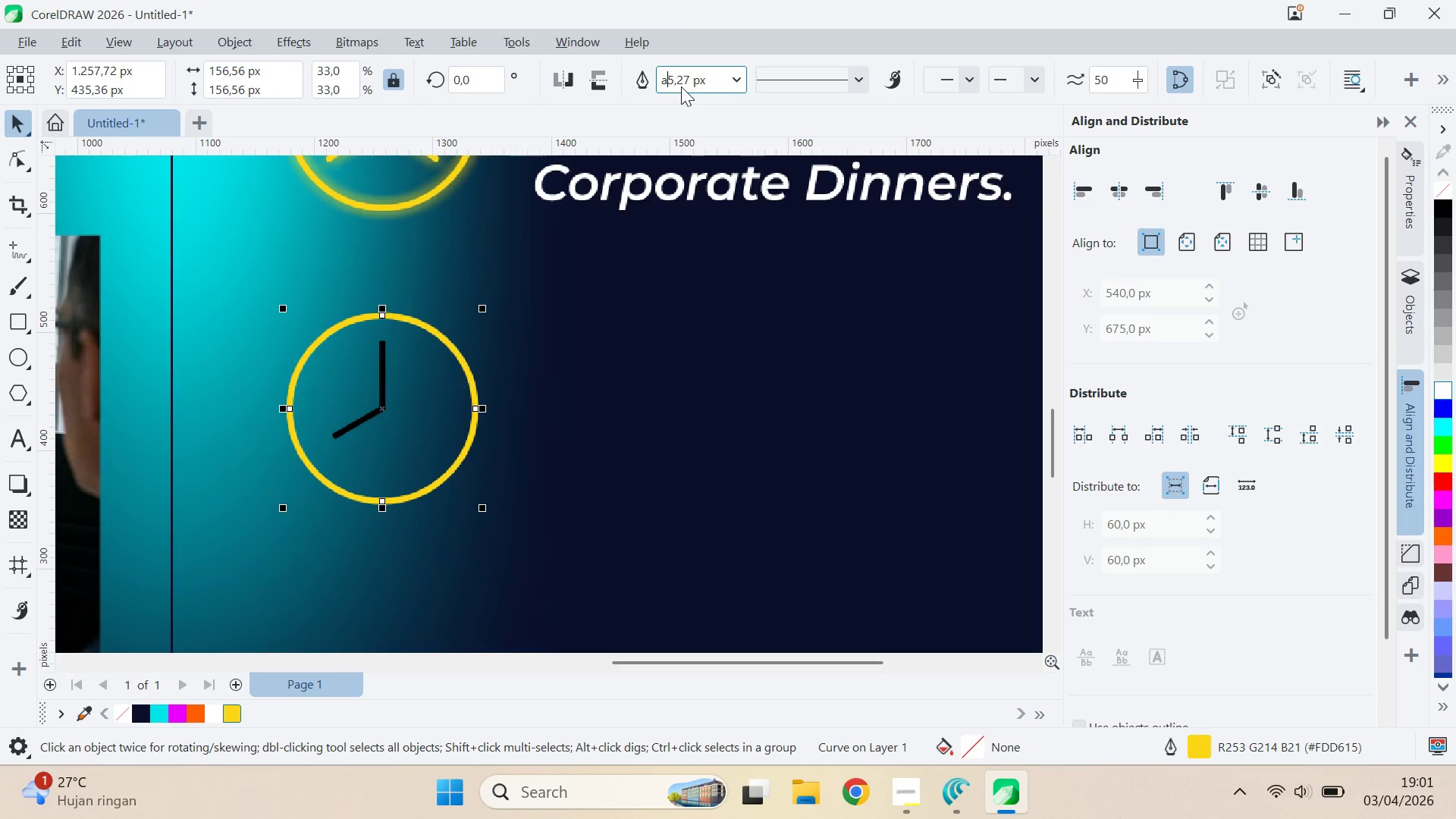 
key(Control+ControlLeft)
 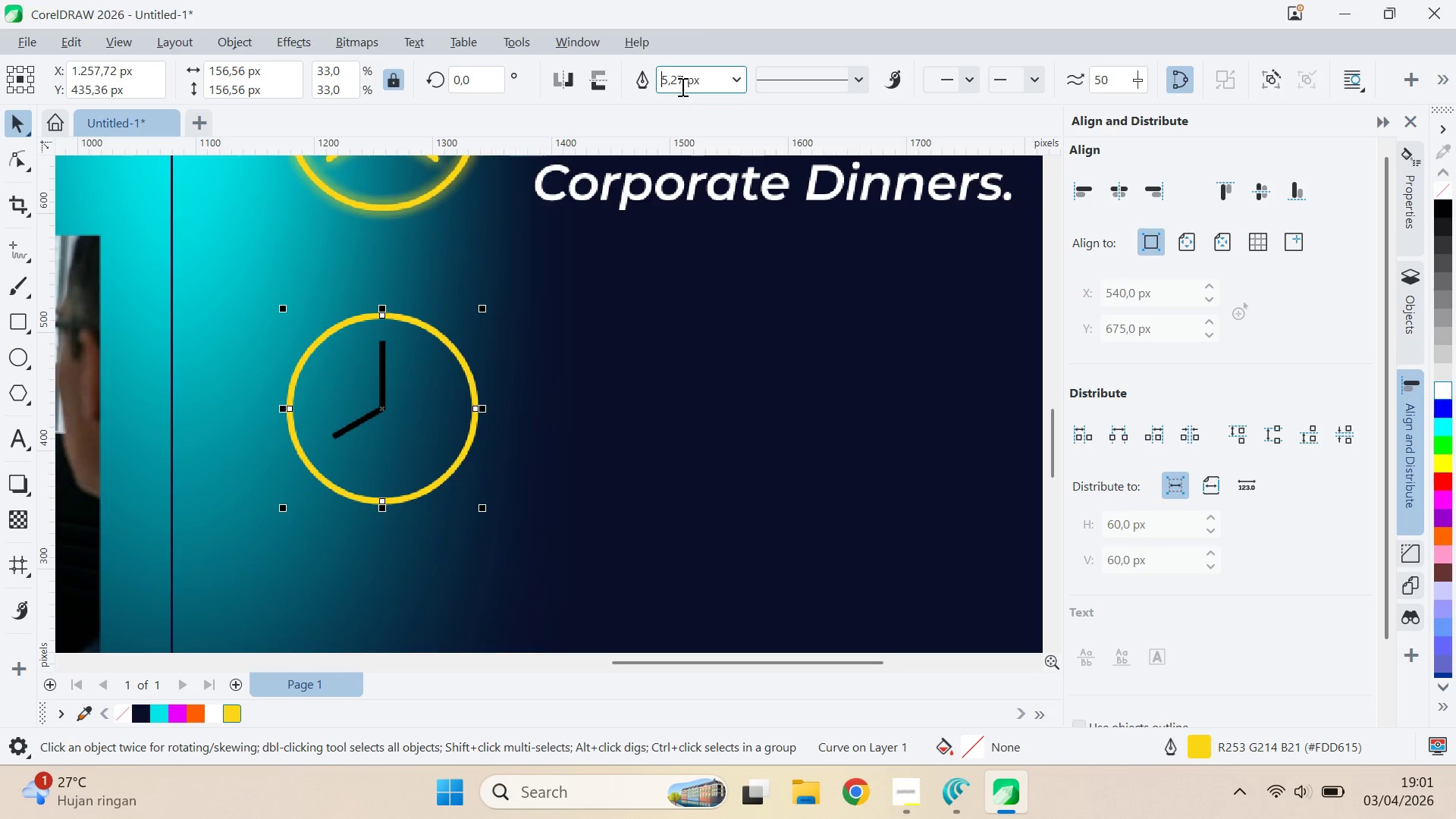 
key(A)
 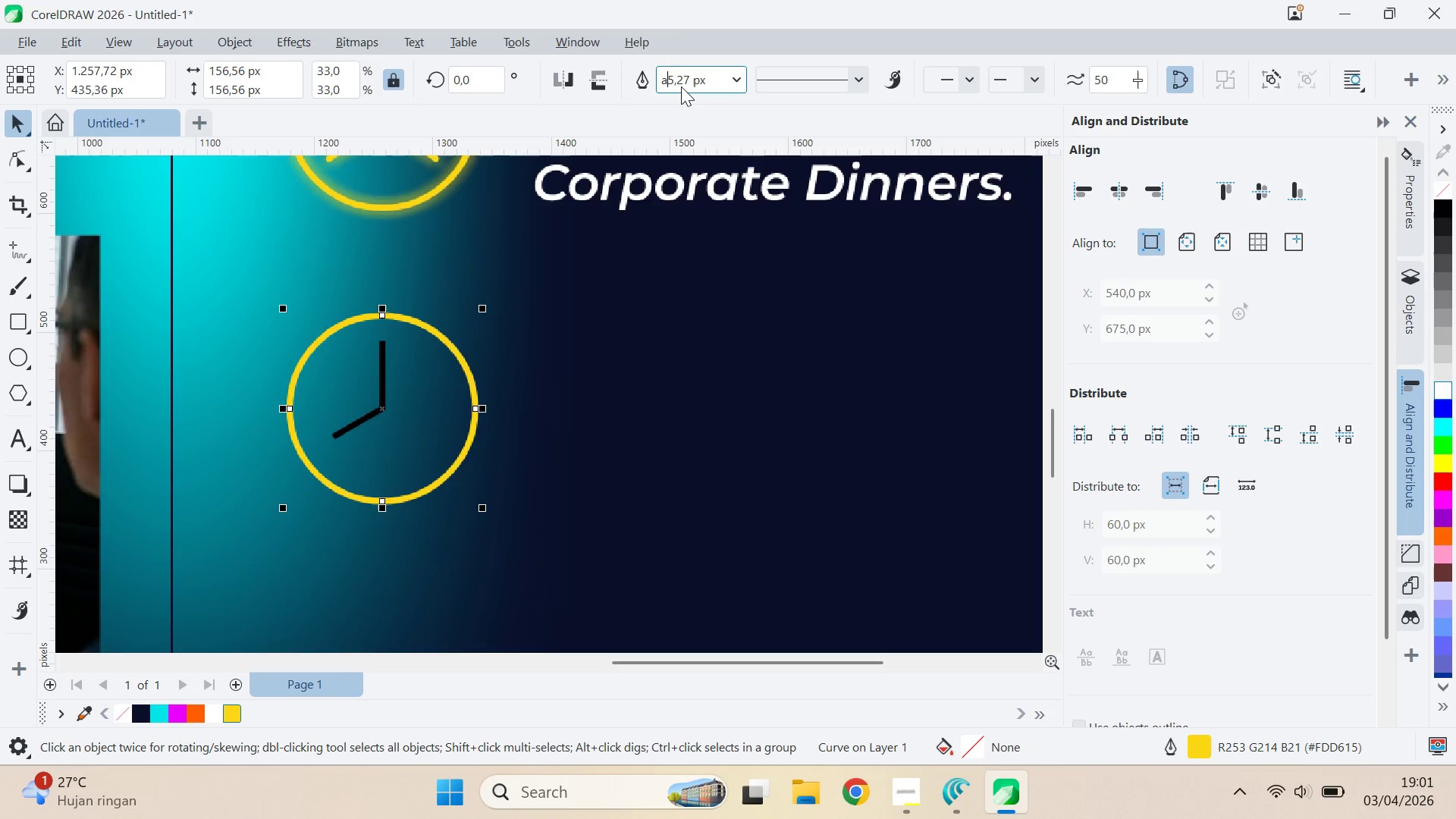 
key(Control+C)
 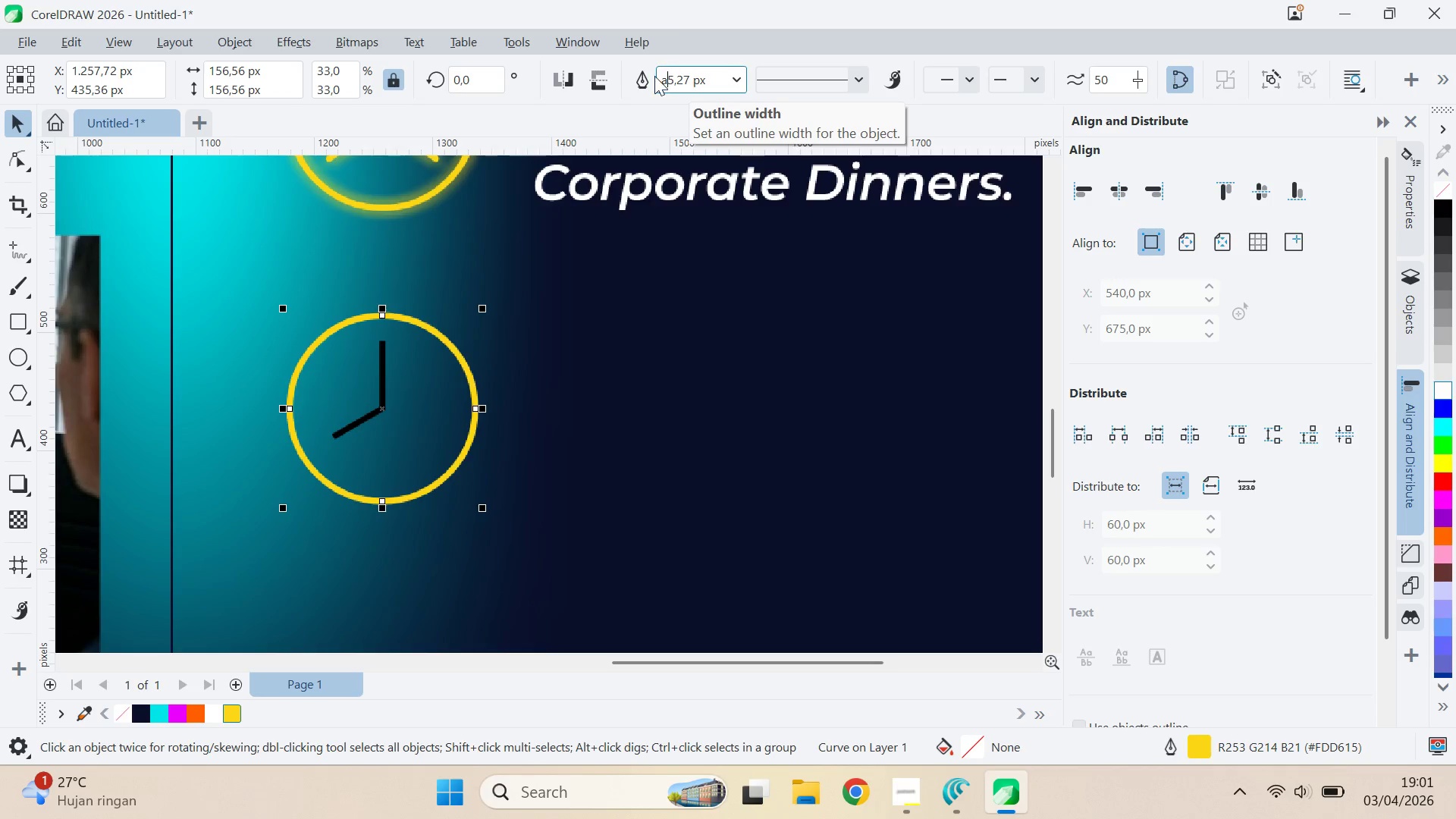 
key(Backspace)
 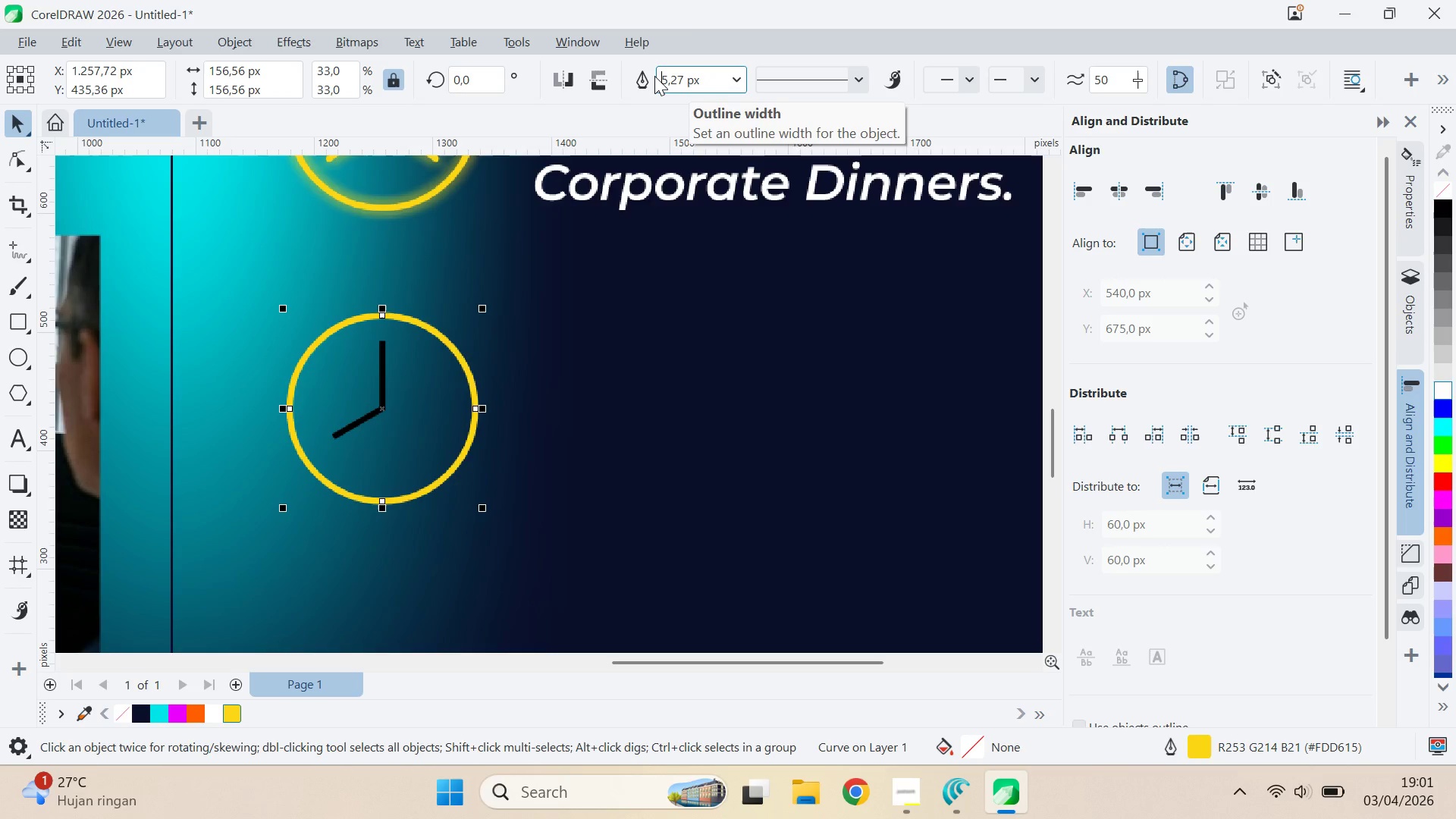 
key(Control+A)
 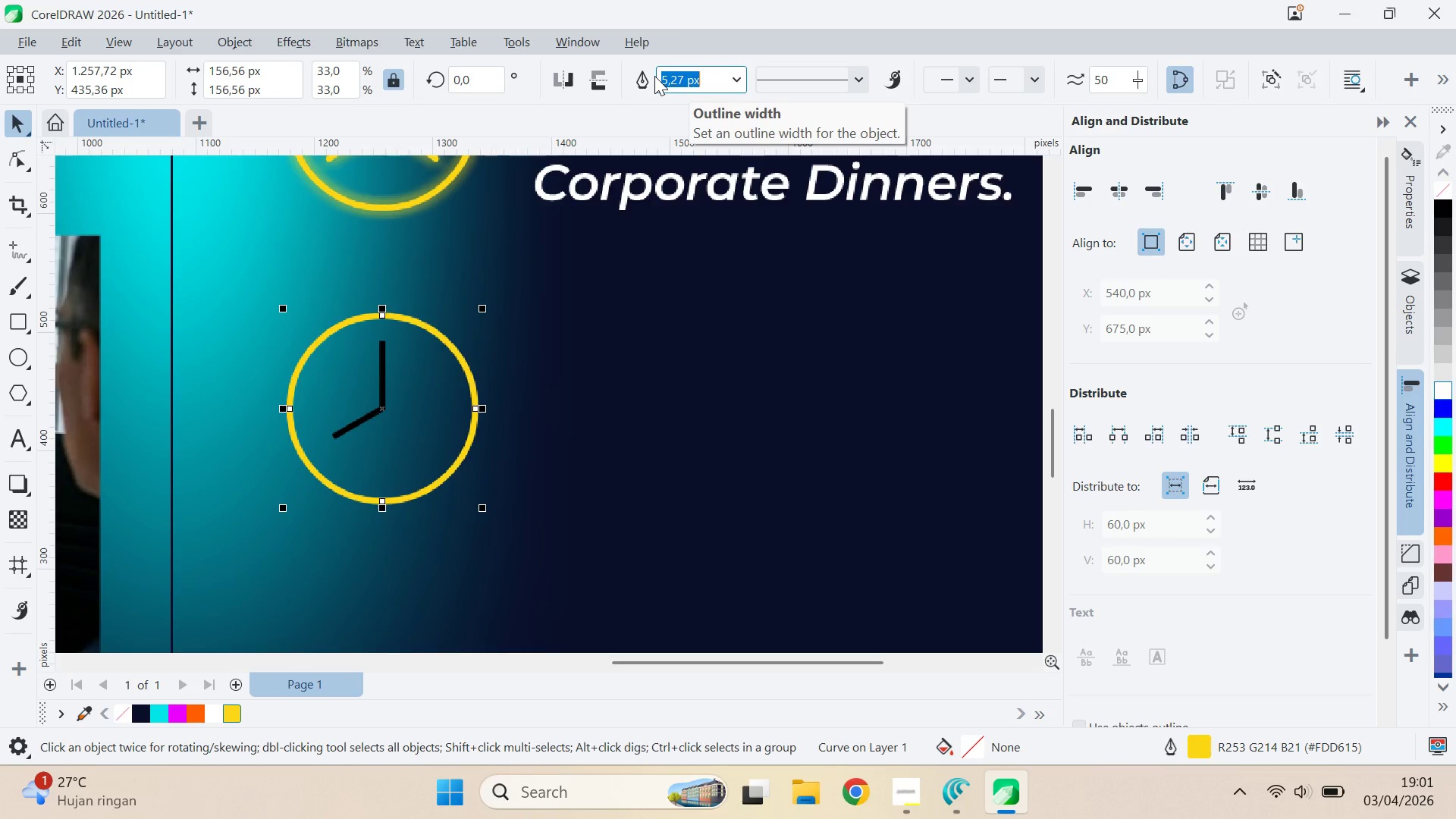 
key(Control+C)
 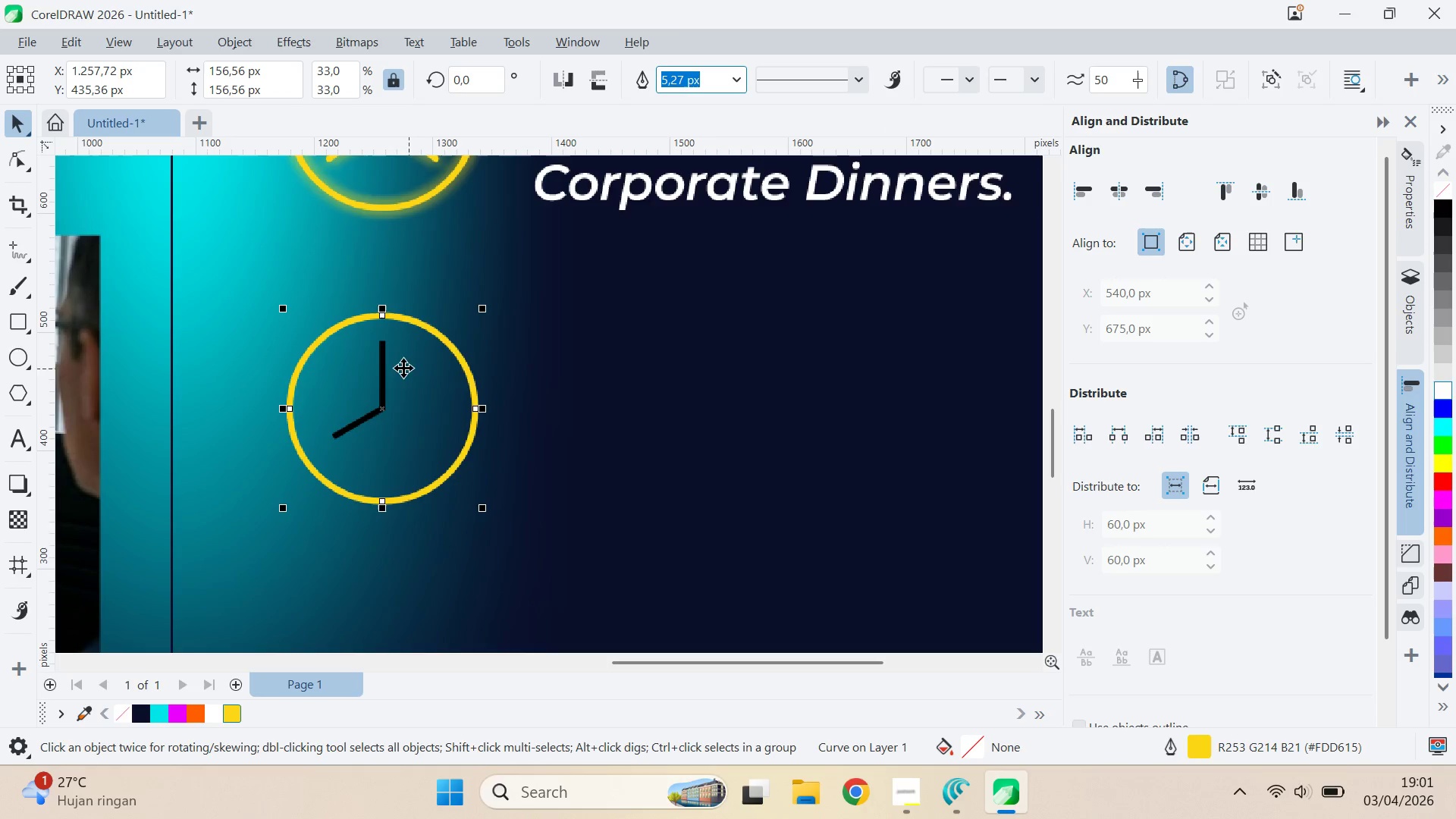 
left_click([388, 360])
 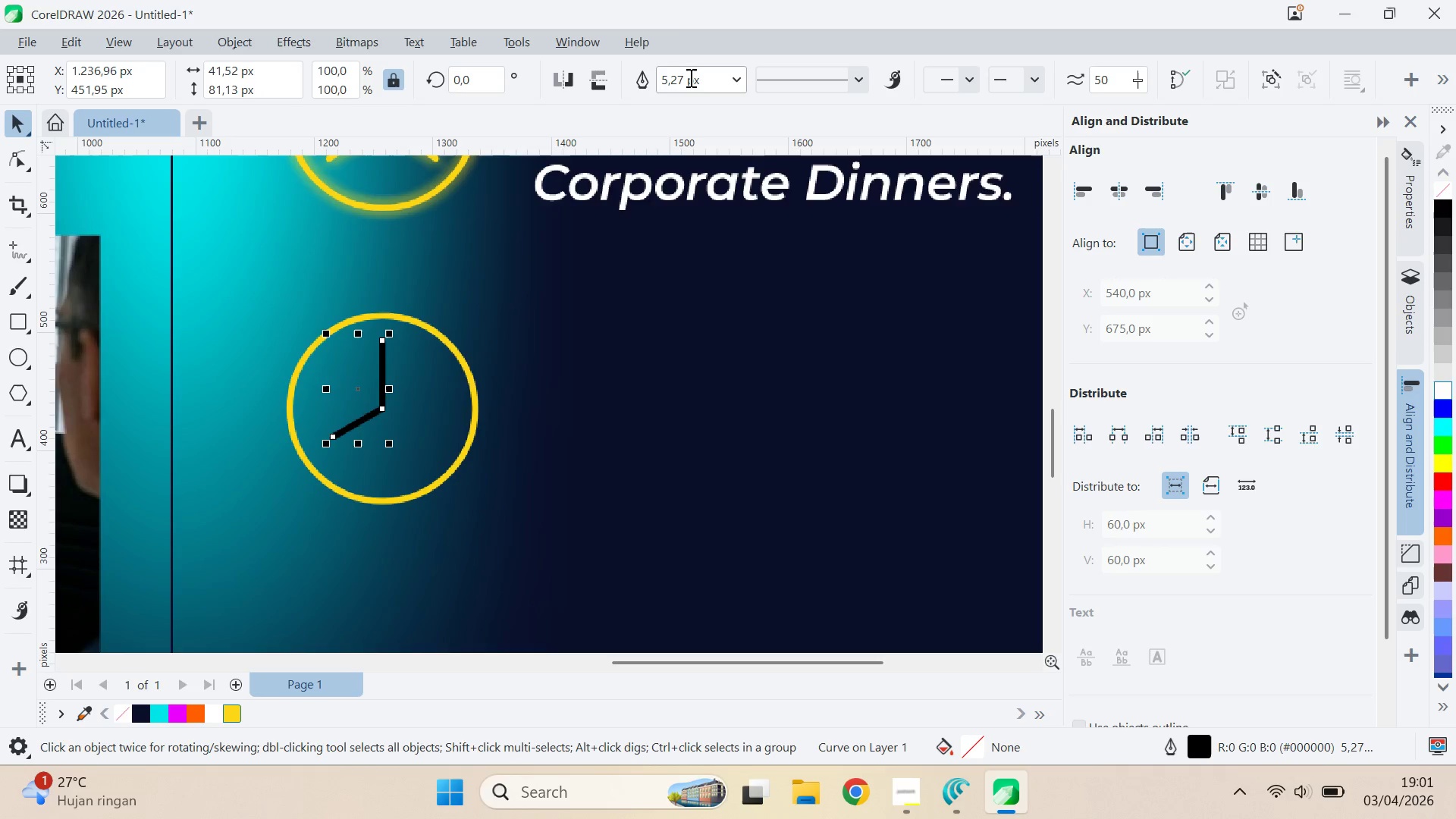 
key(Control+A)
 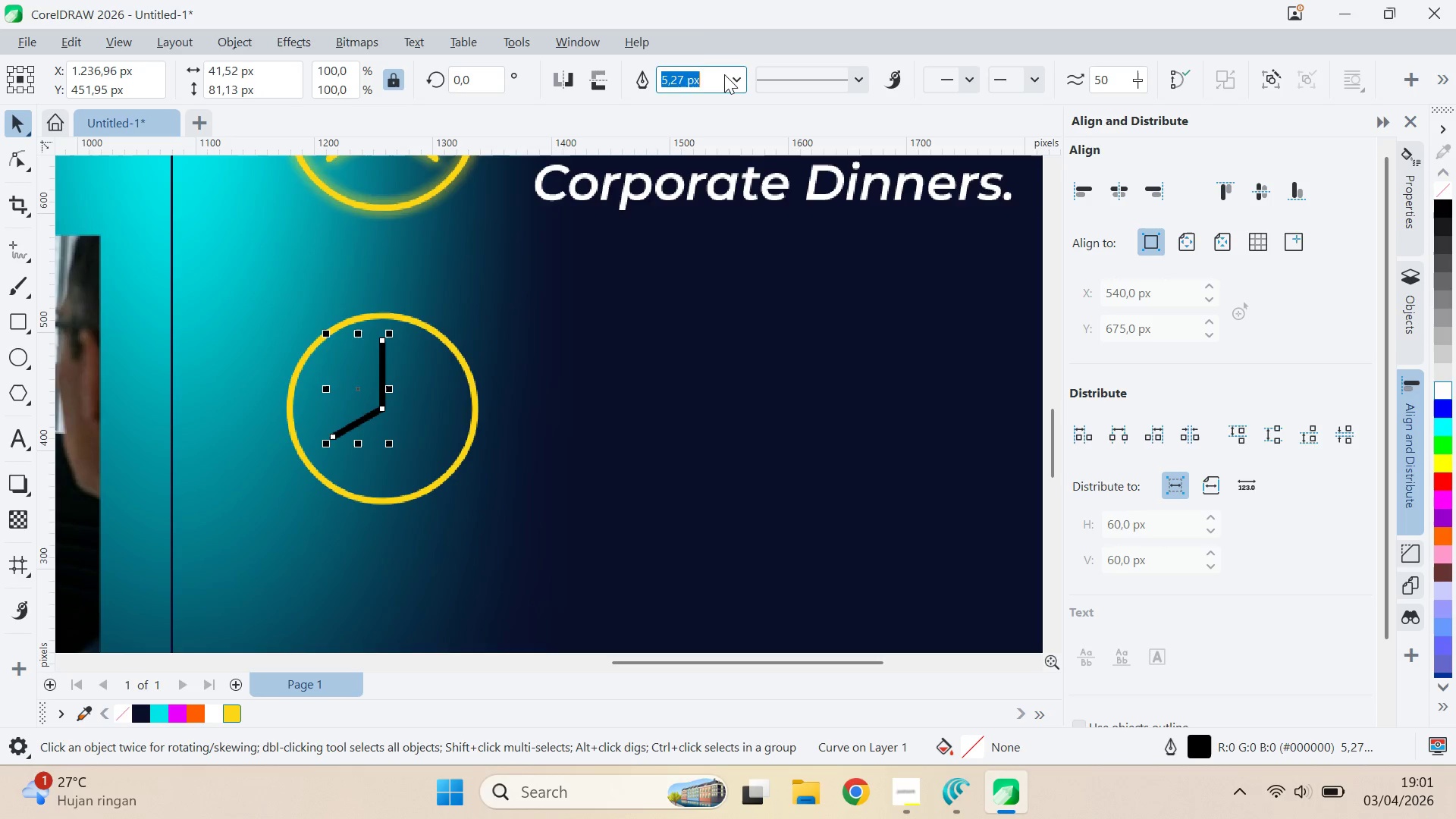 
key(Control+V)
 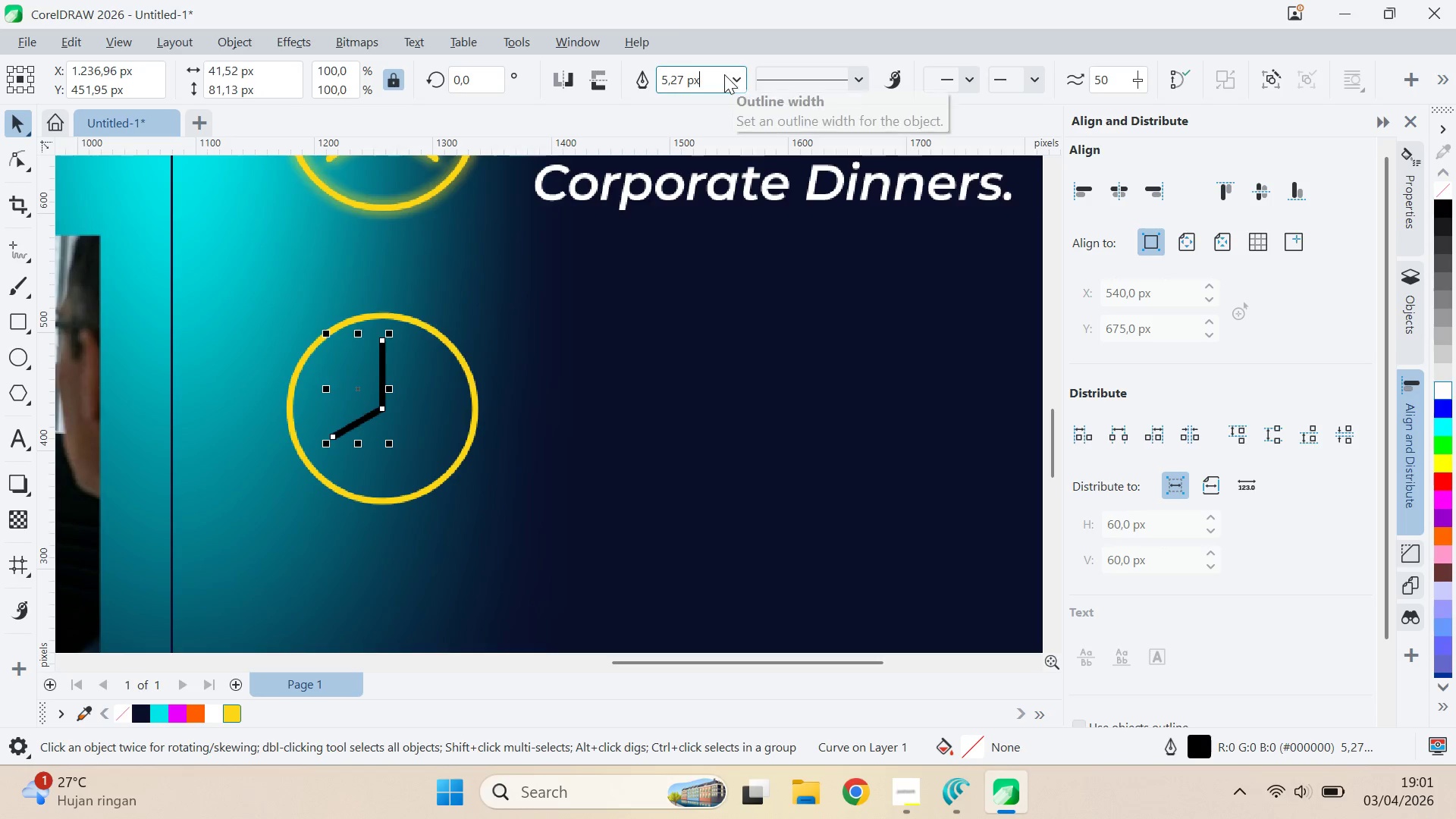 
key(Enter)
 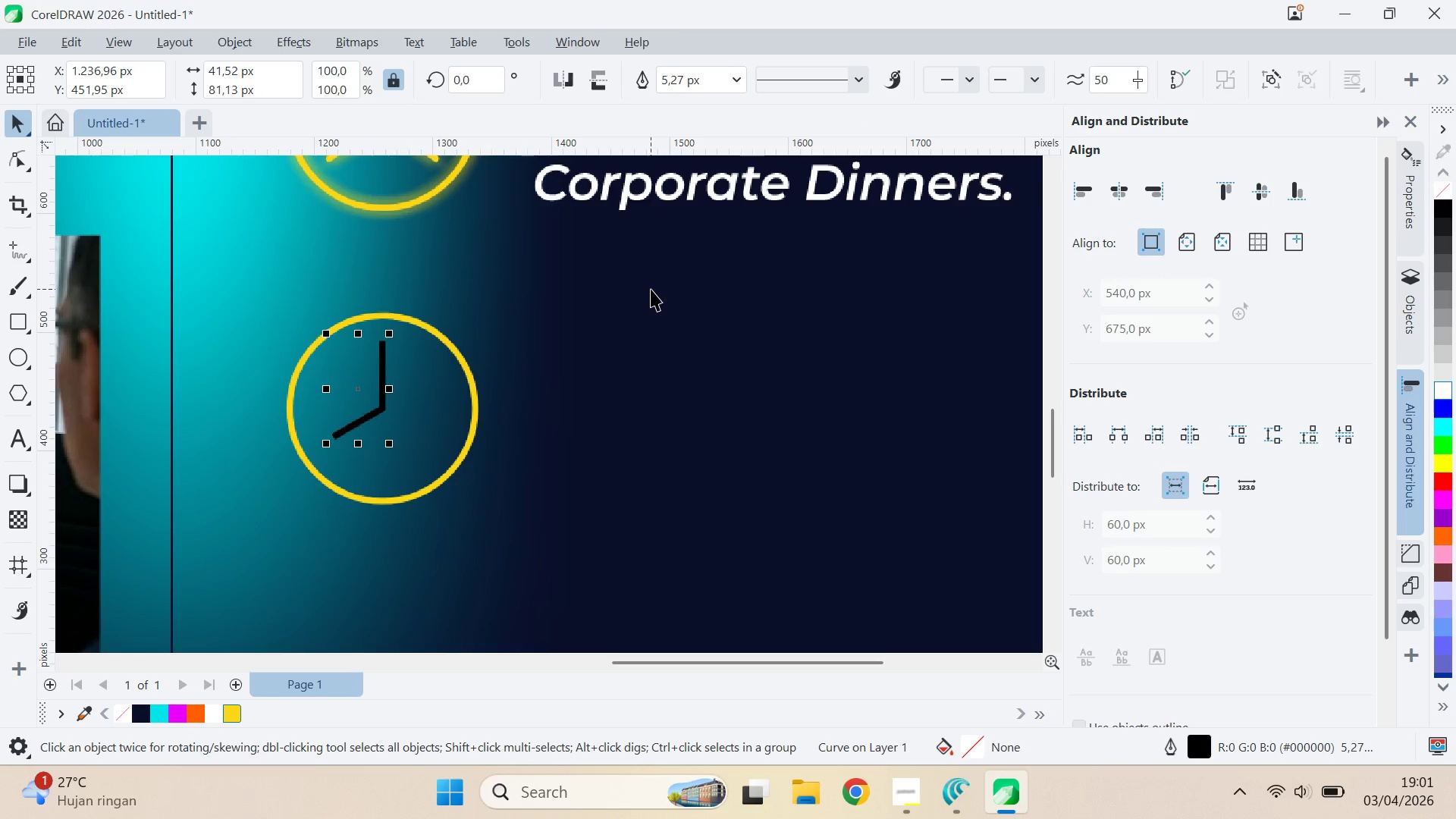 
key(F12)
 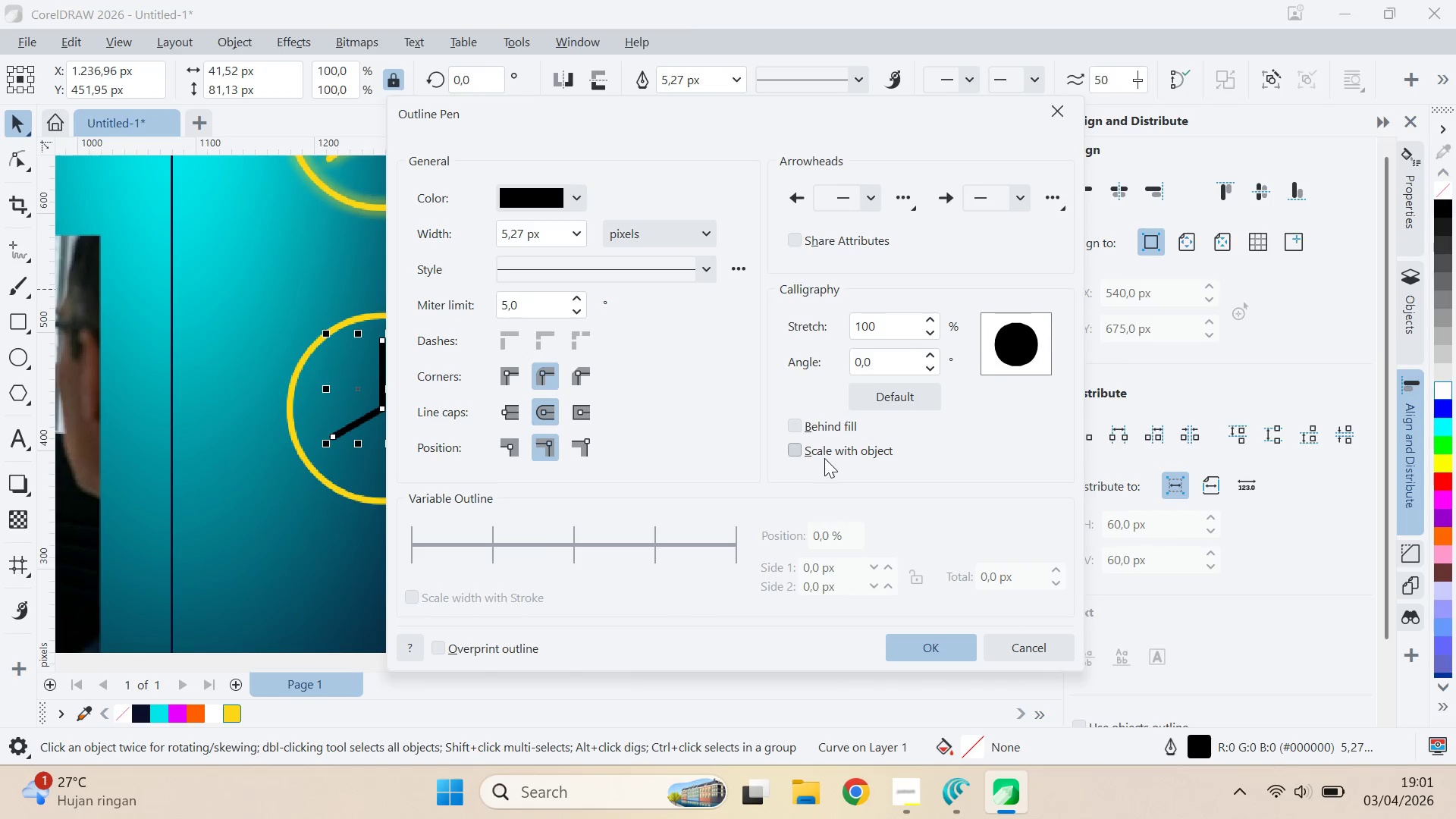 
left_click_drag(start_coordinate=[924, 630], to_coordinate=[930, 639])
 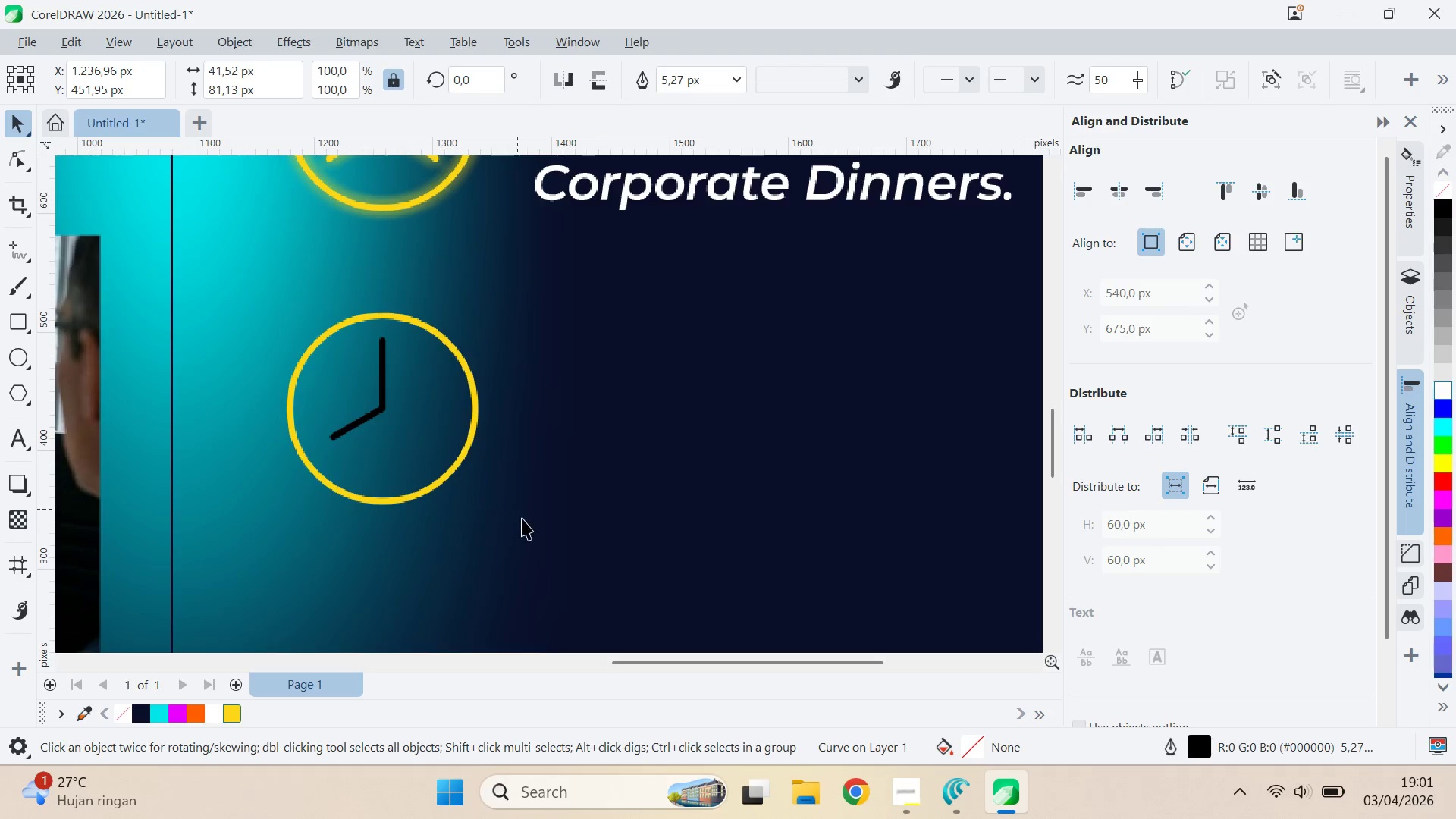 
scroll: coordinate [425, 398], scroll_direction: down, amount: 6.0
 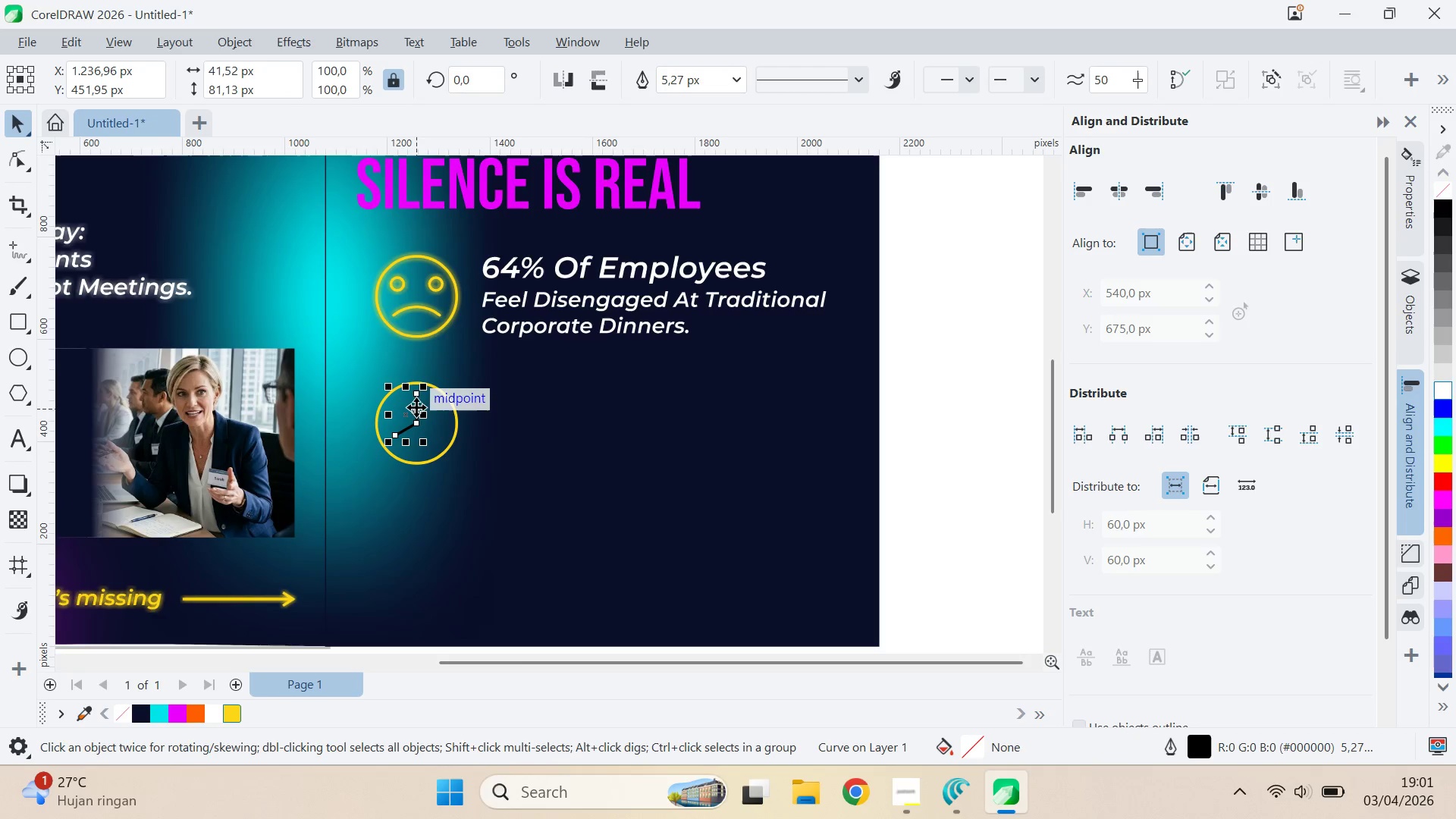 
key(Shift+ShiftLeft)
 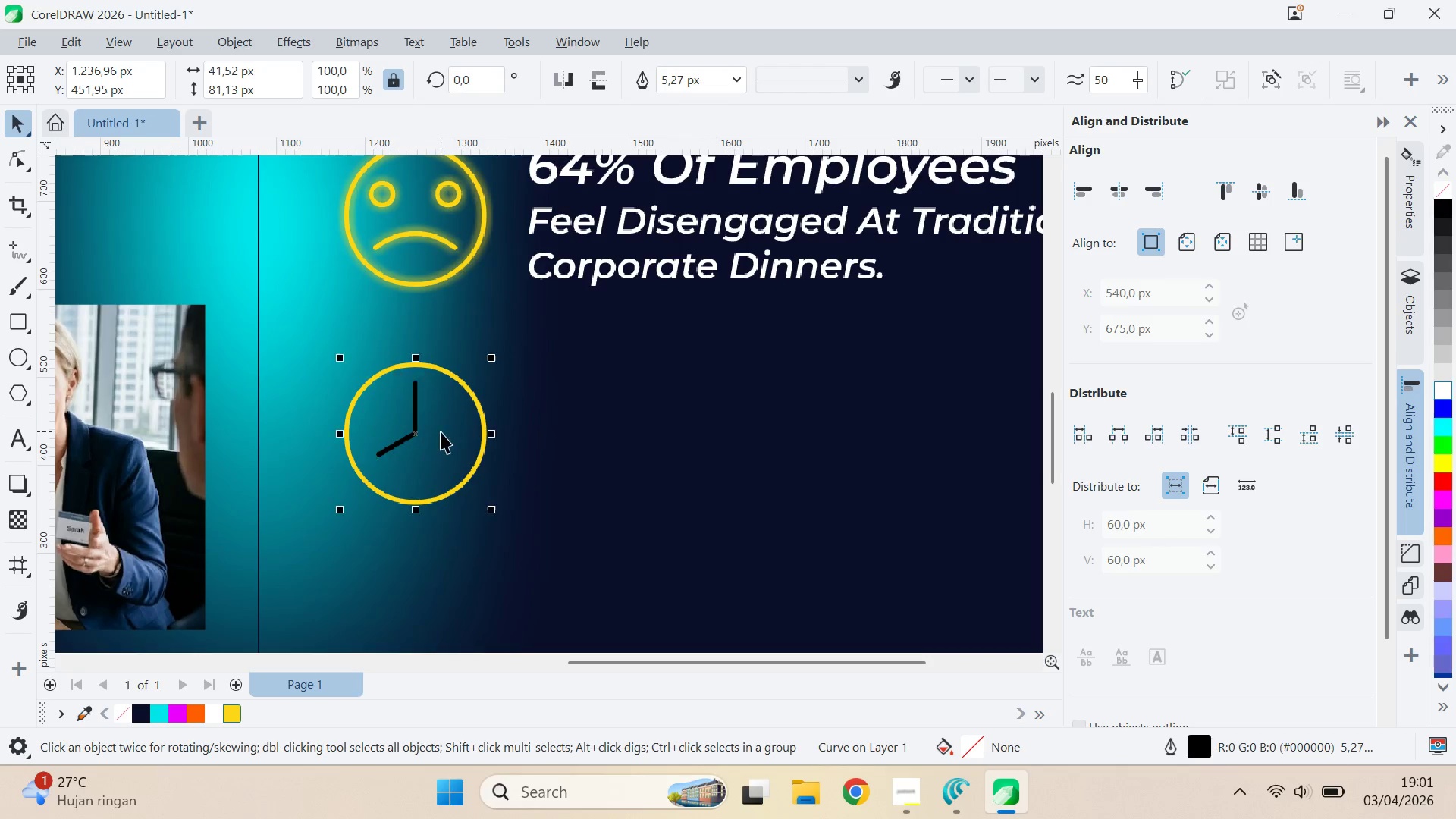 
left_click([441, 431])
 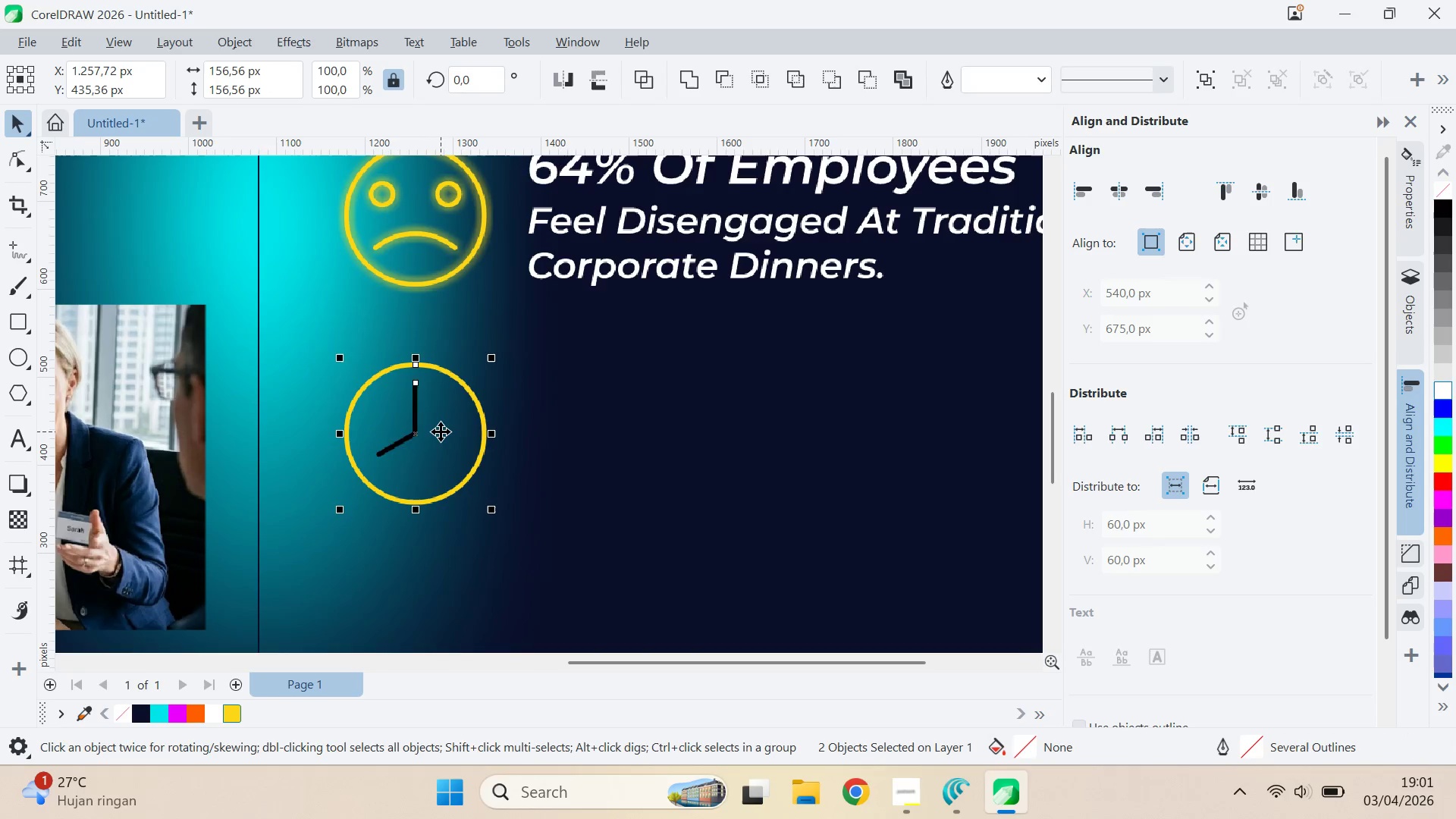 
scroll: coordinate [424, 414], scroll_direction: up, amount: 4.0
 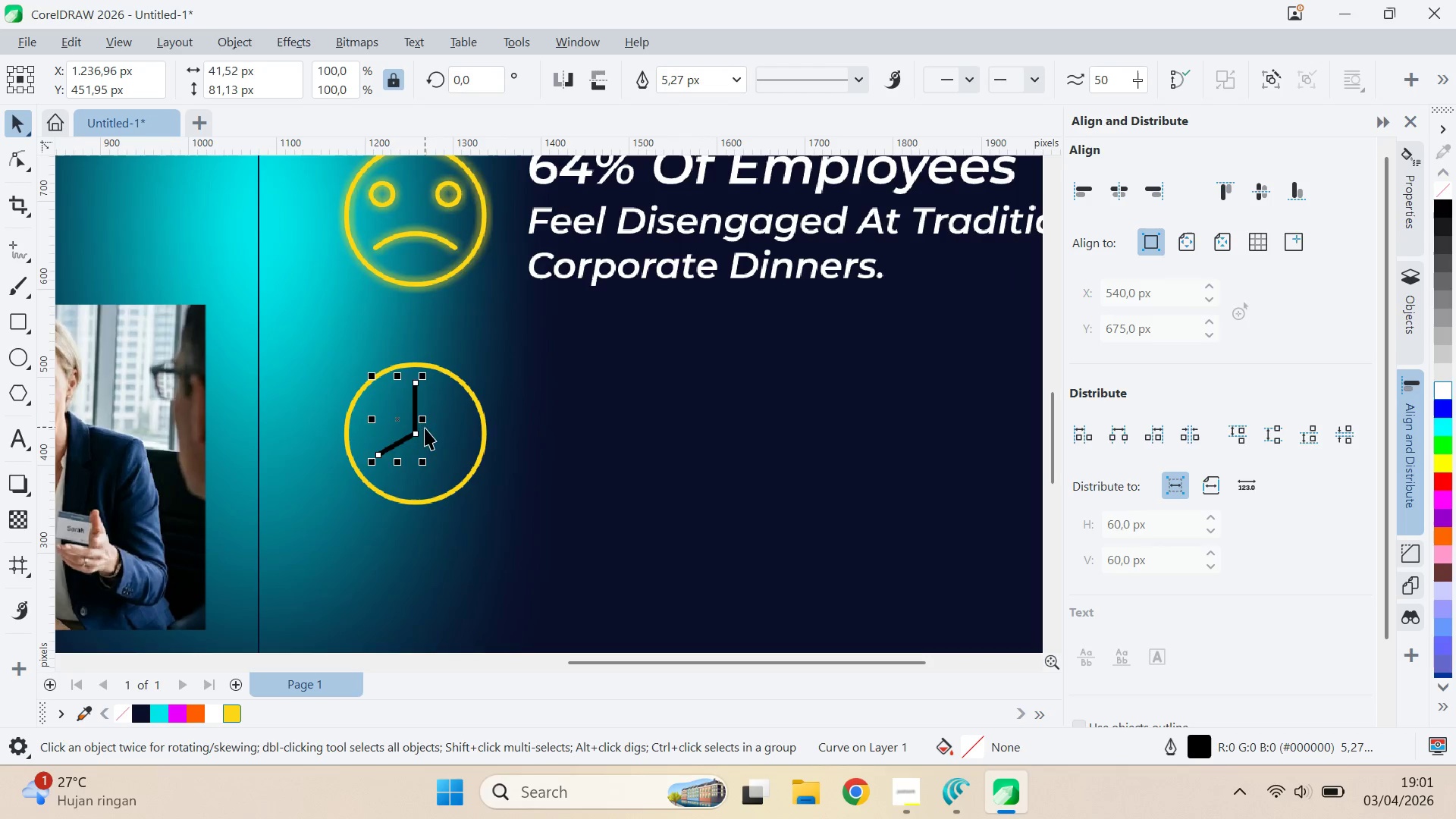 
type(ce)
 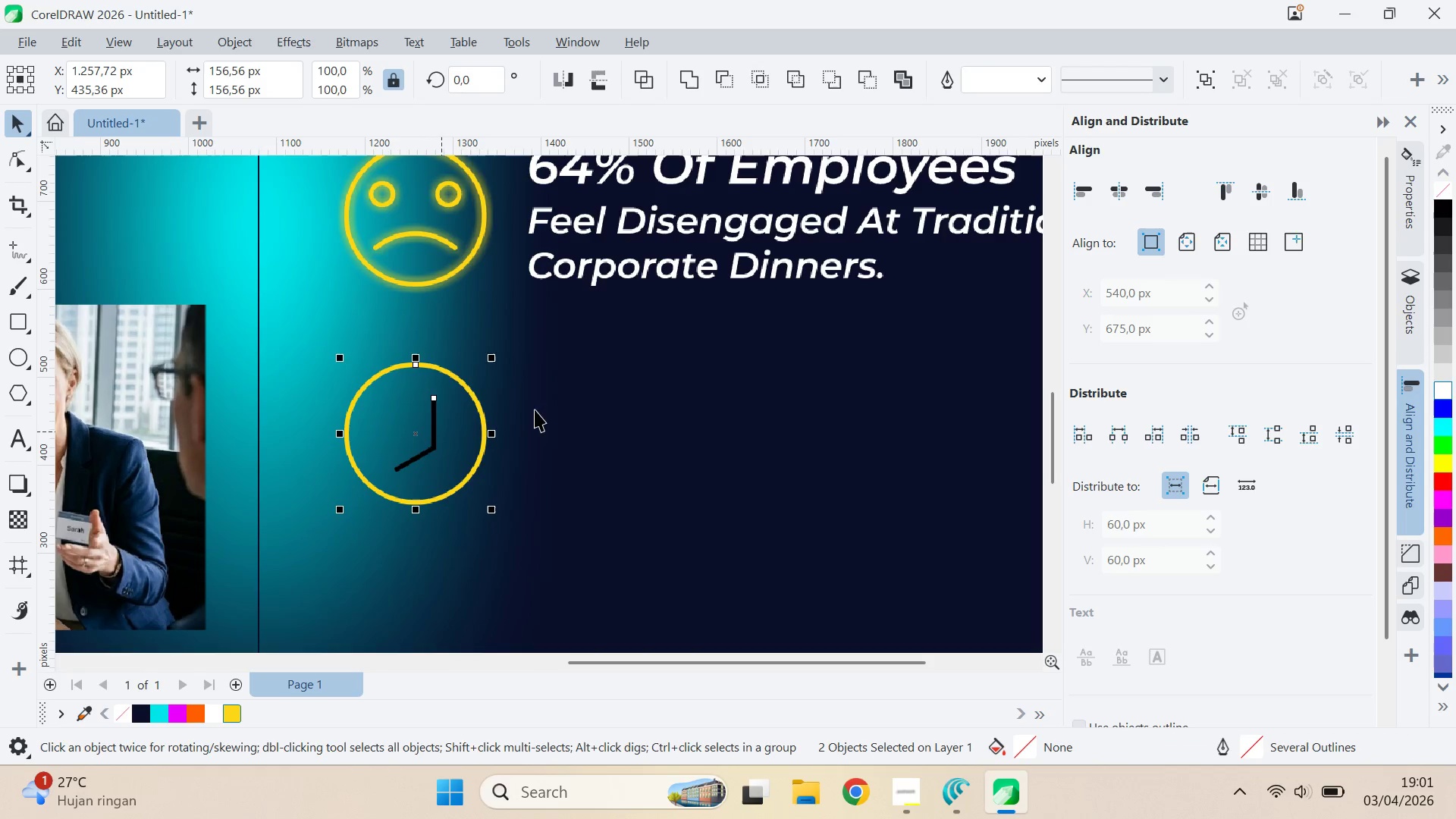 
key(Control+Z)
 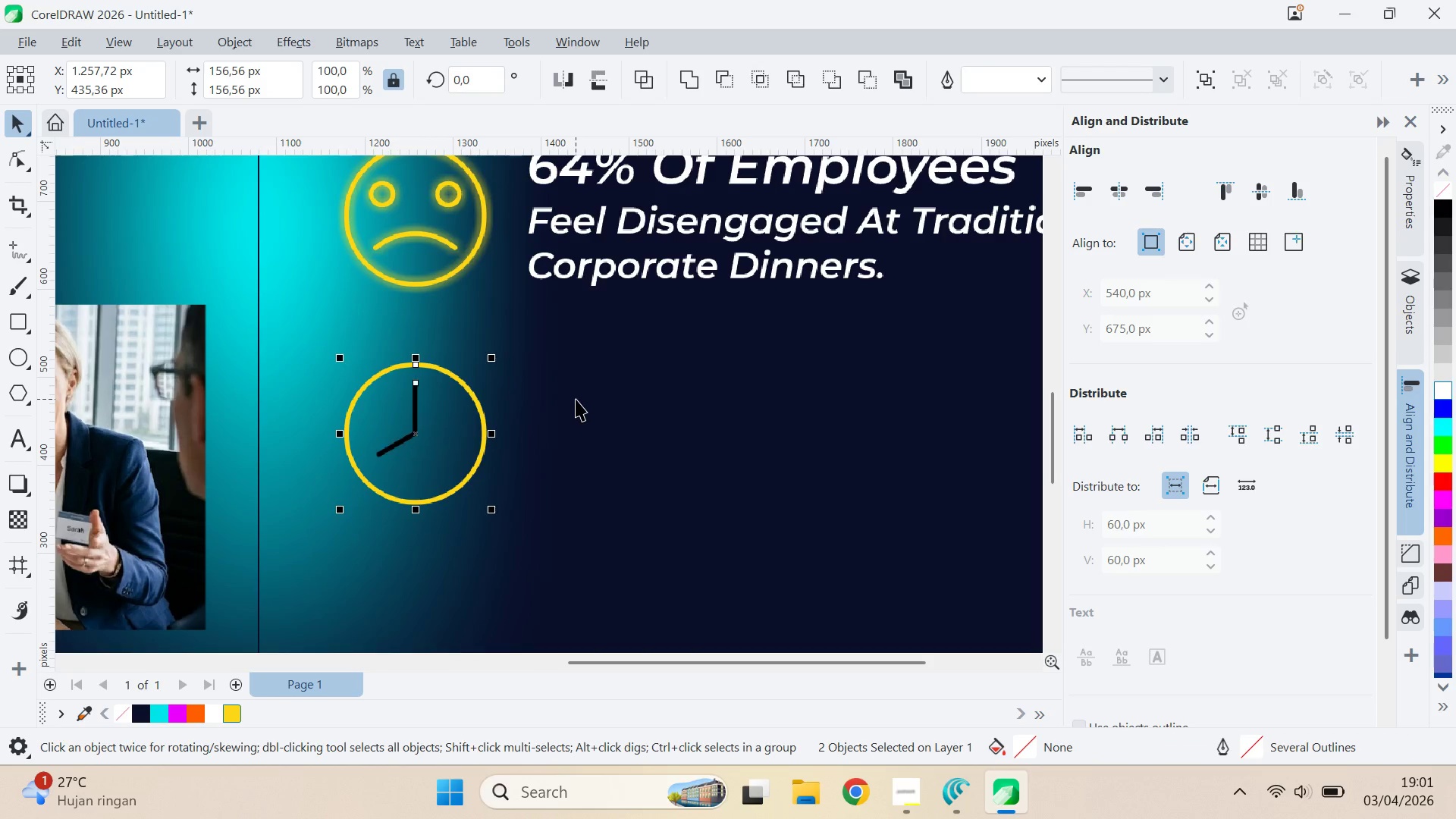 
key(Control+Z)
 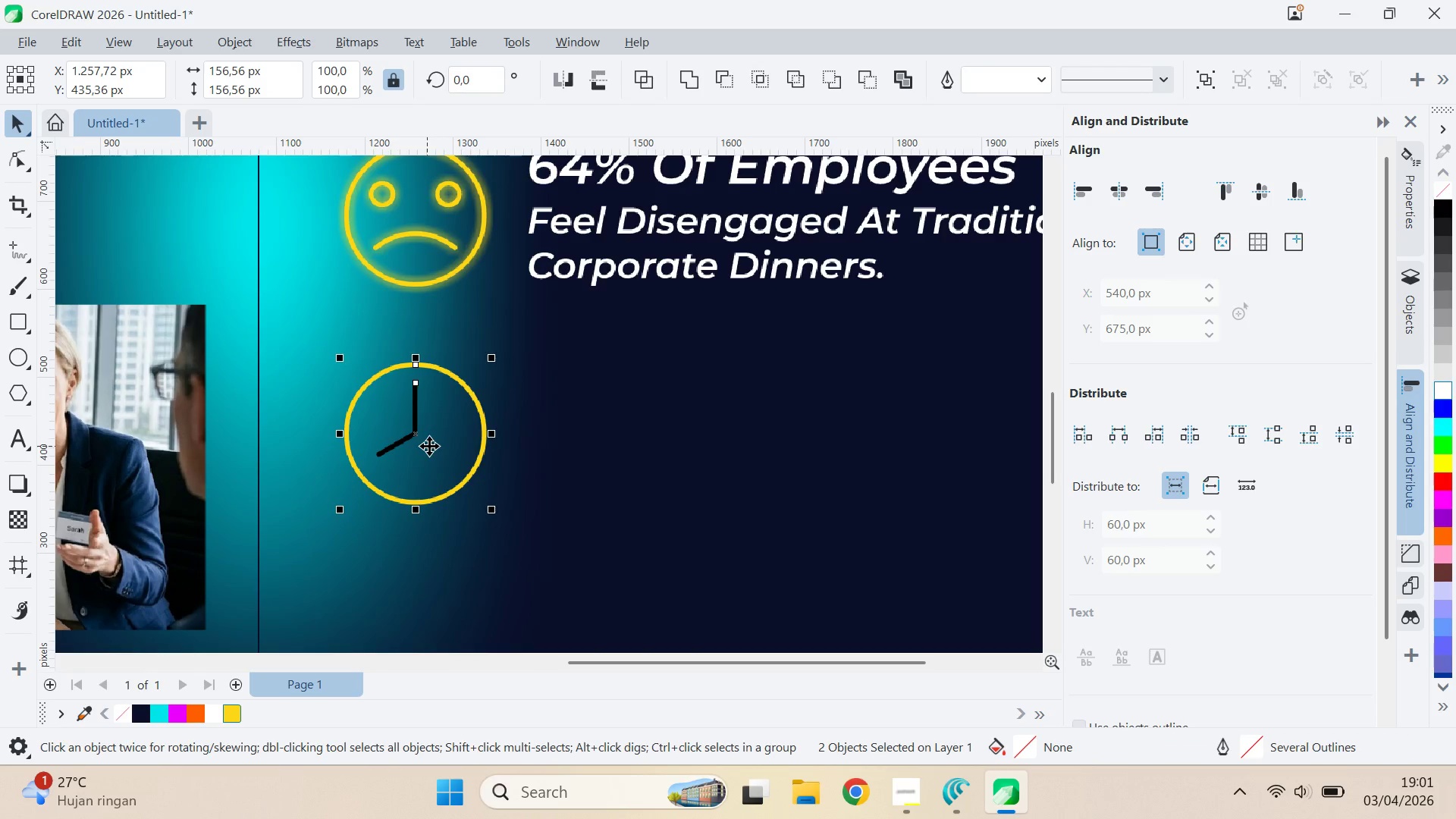 
left_click([522, 420])
 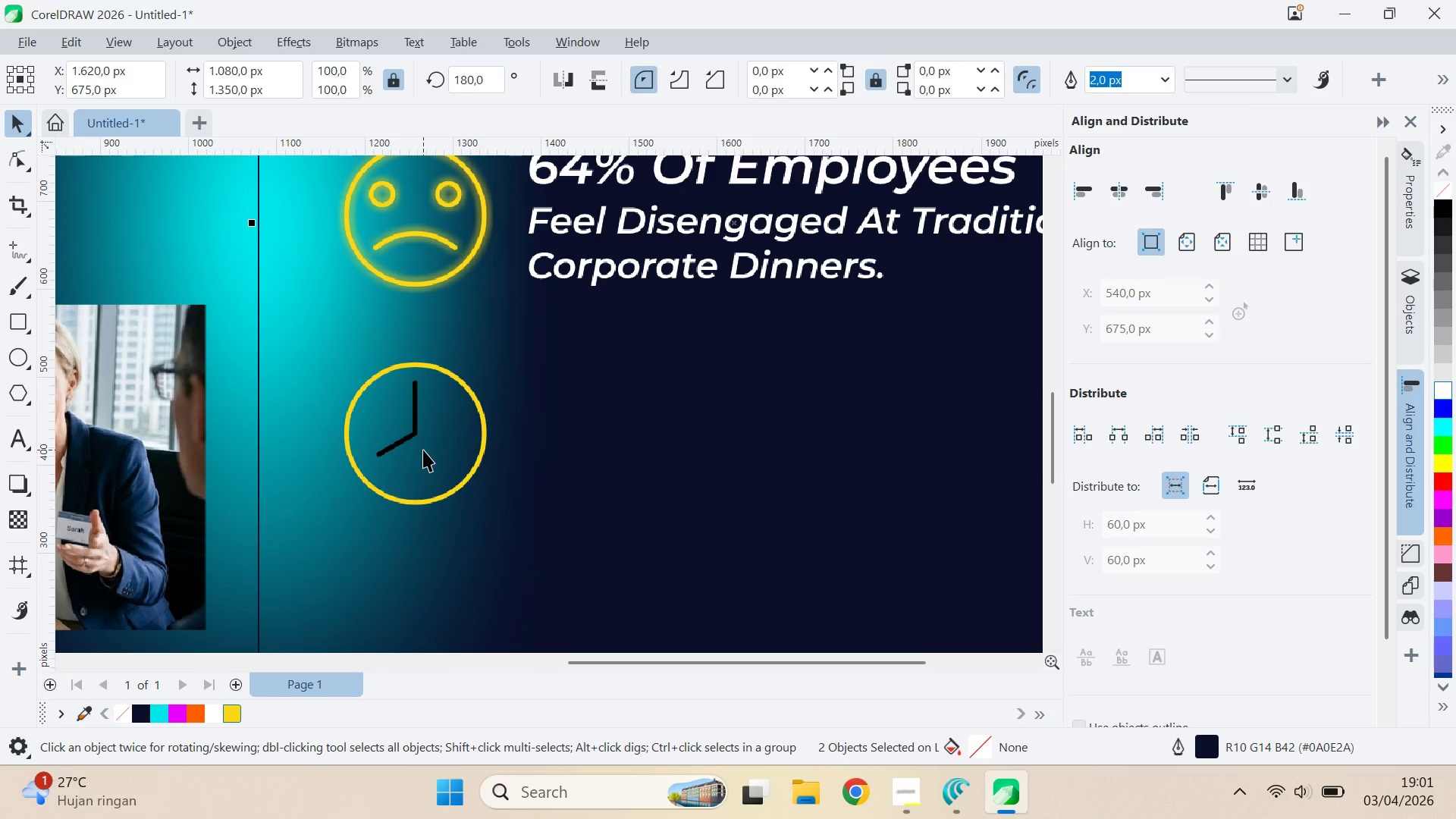 
left_click([413, 434])
 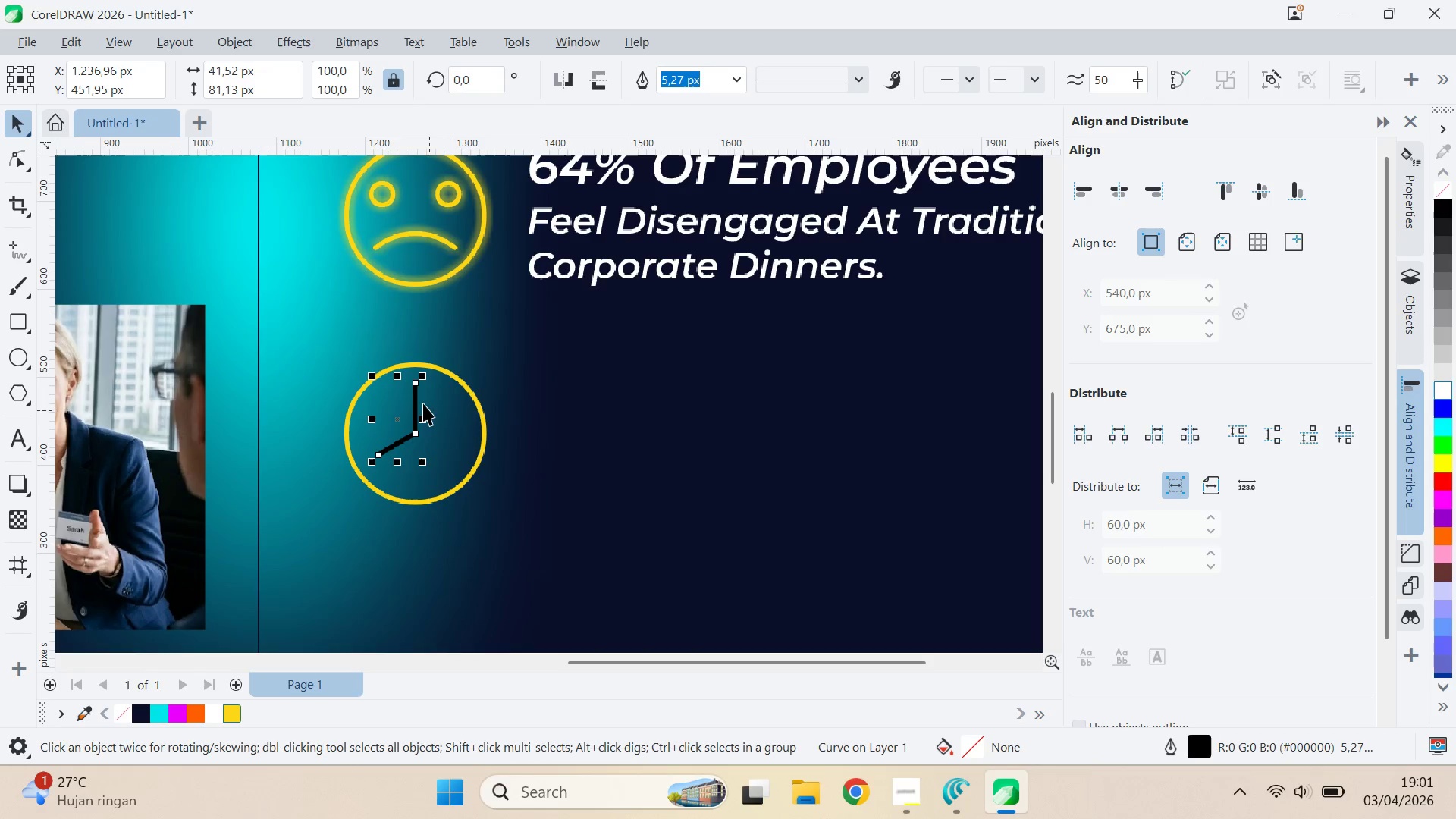 
key(A)
 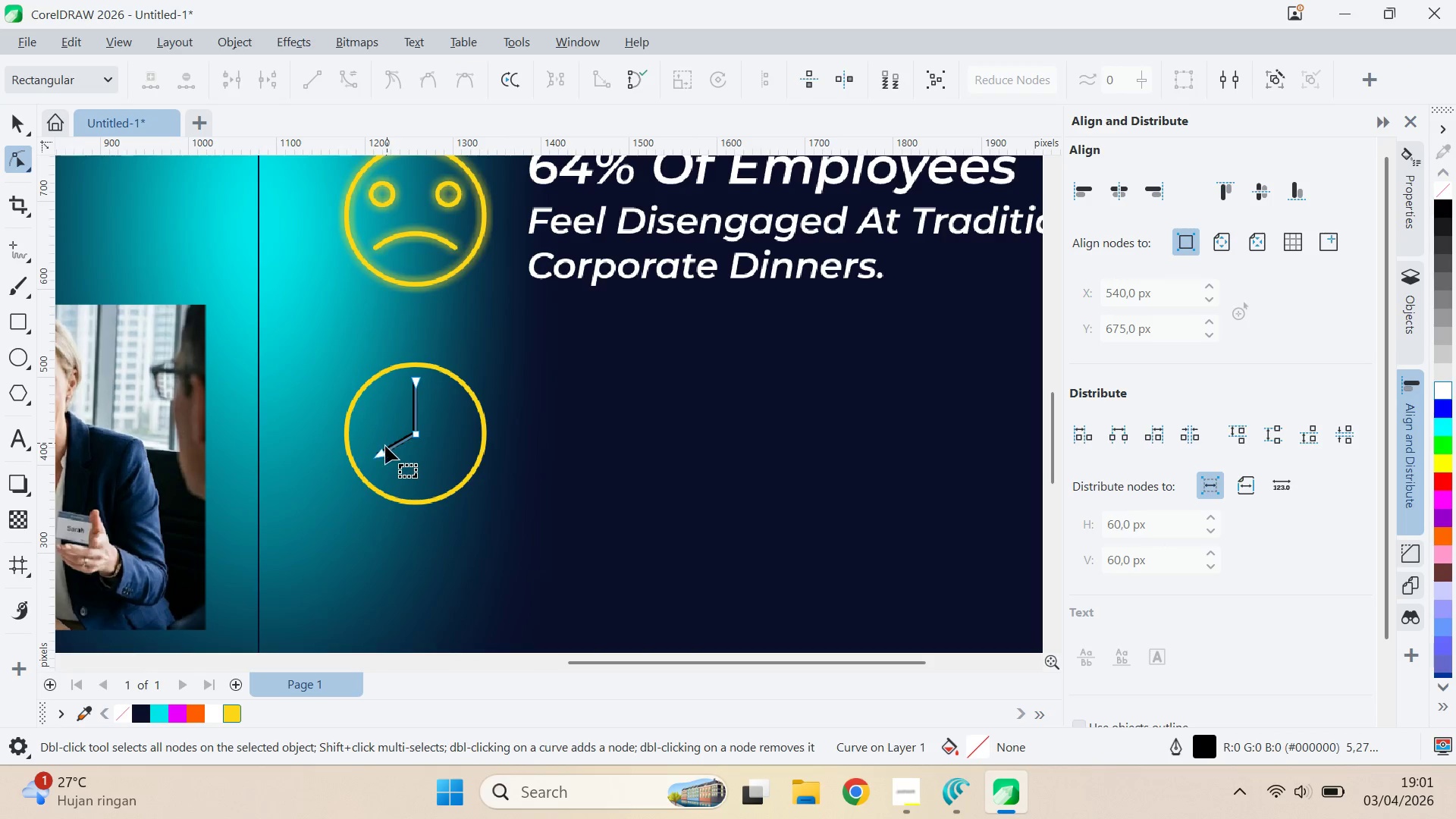 
left_click_drag(start_coordinate=[383, 454], to_coordinate=[388, 450])
 